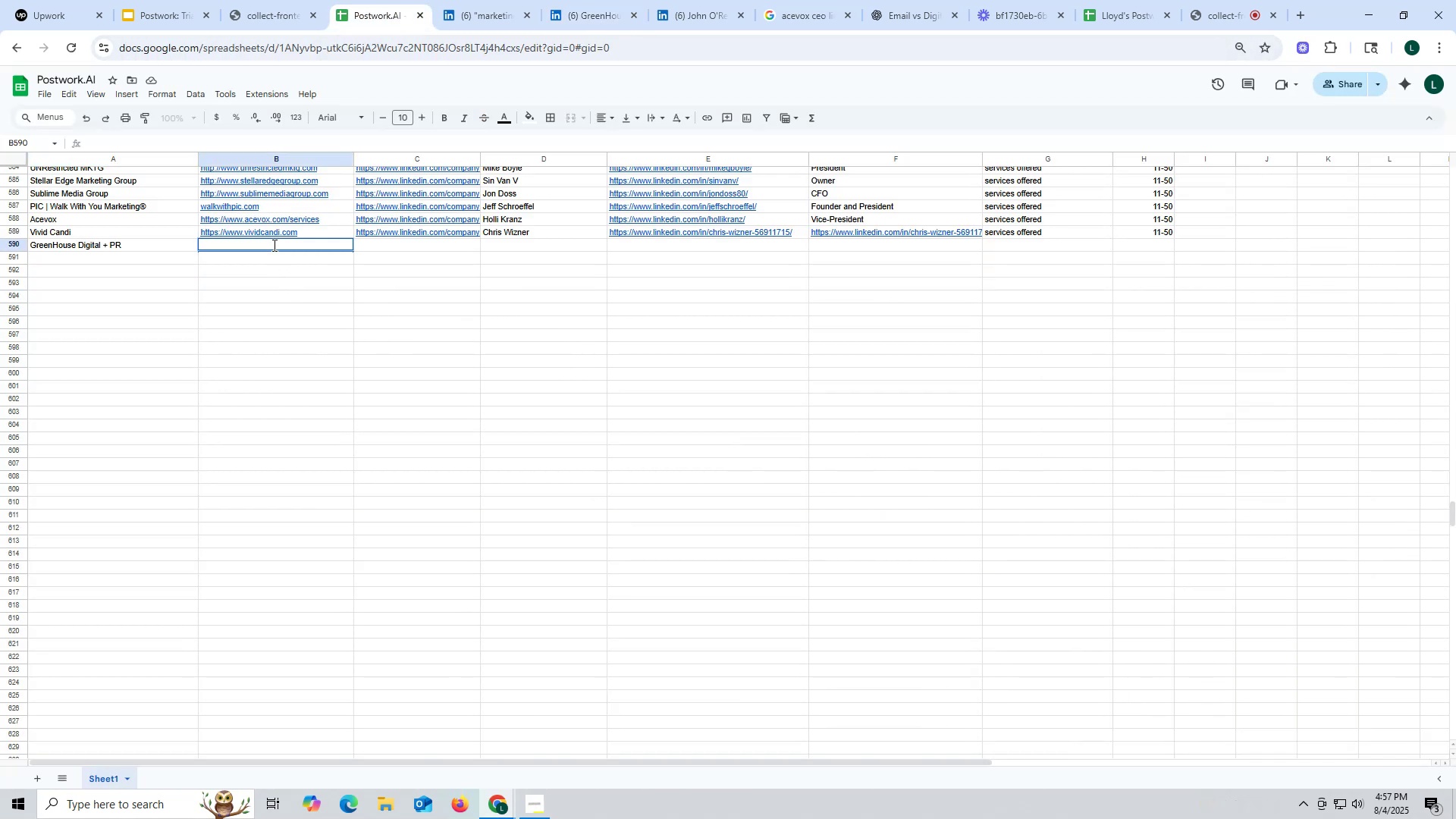 
key(Control+ControlLeft)
 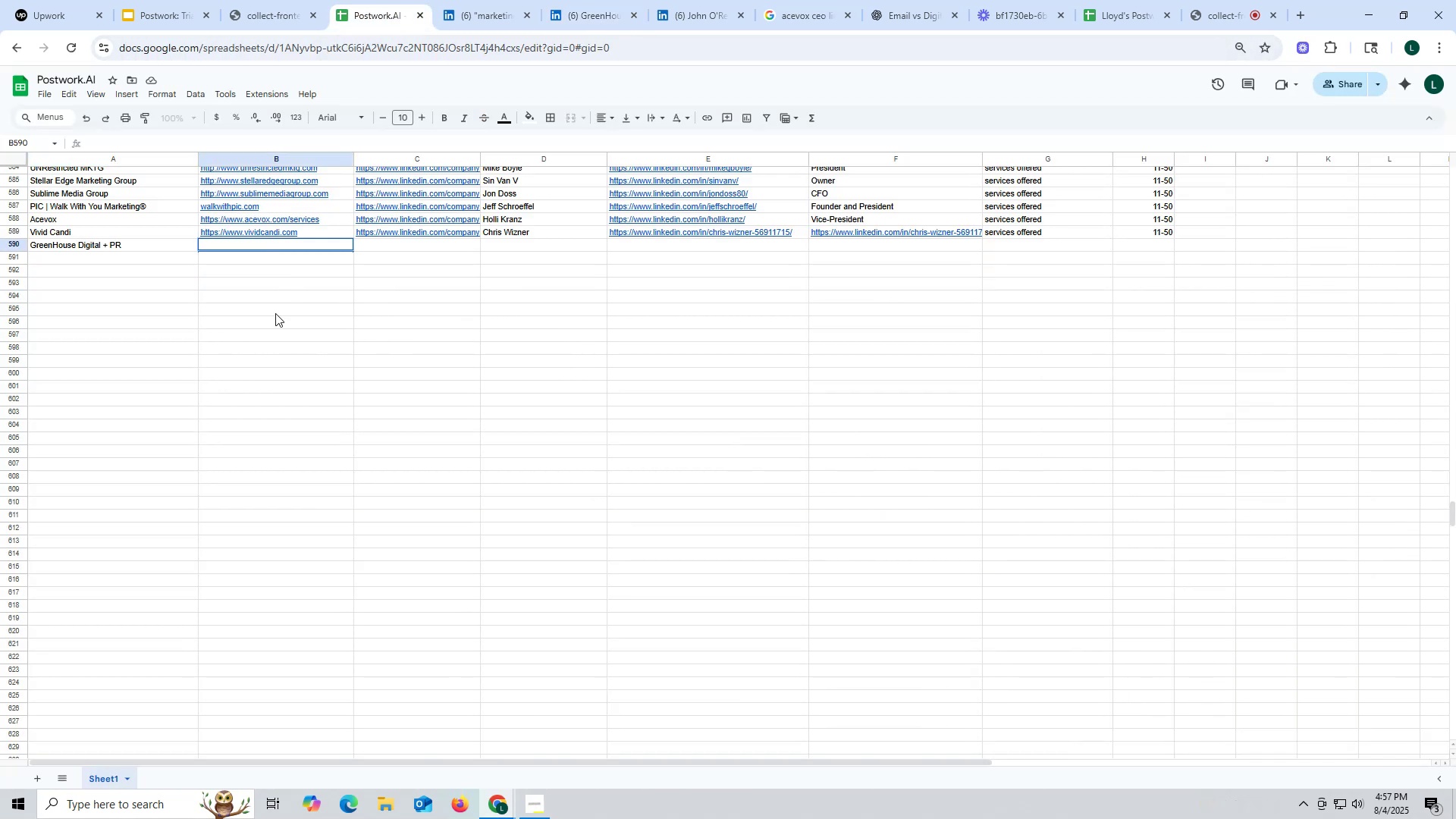 
key(Control+V)
 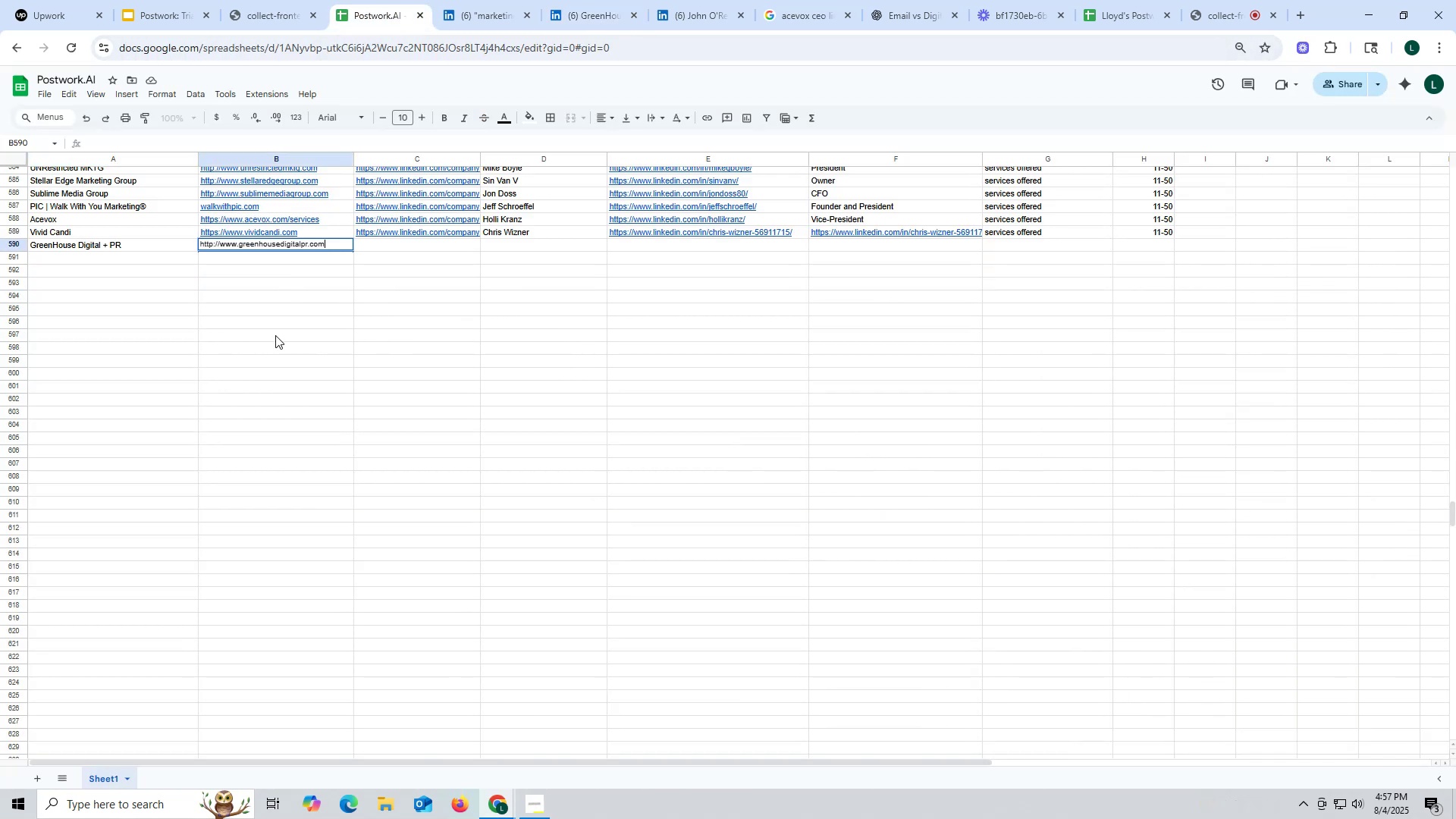 
left_click([275, 335])
 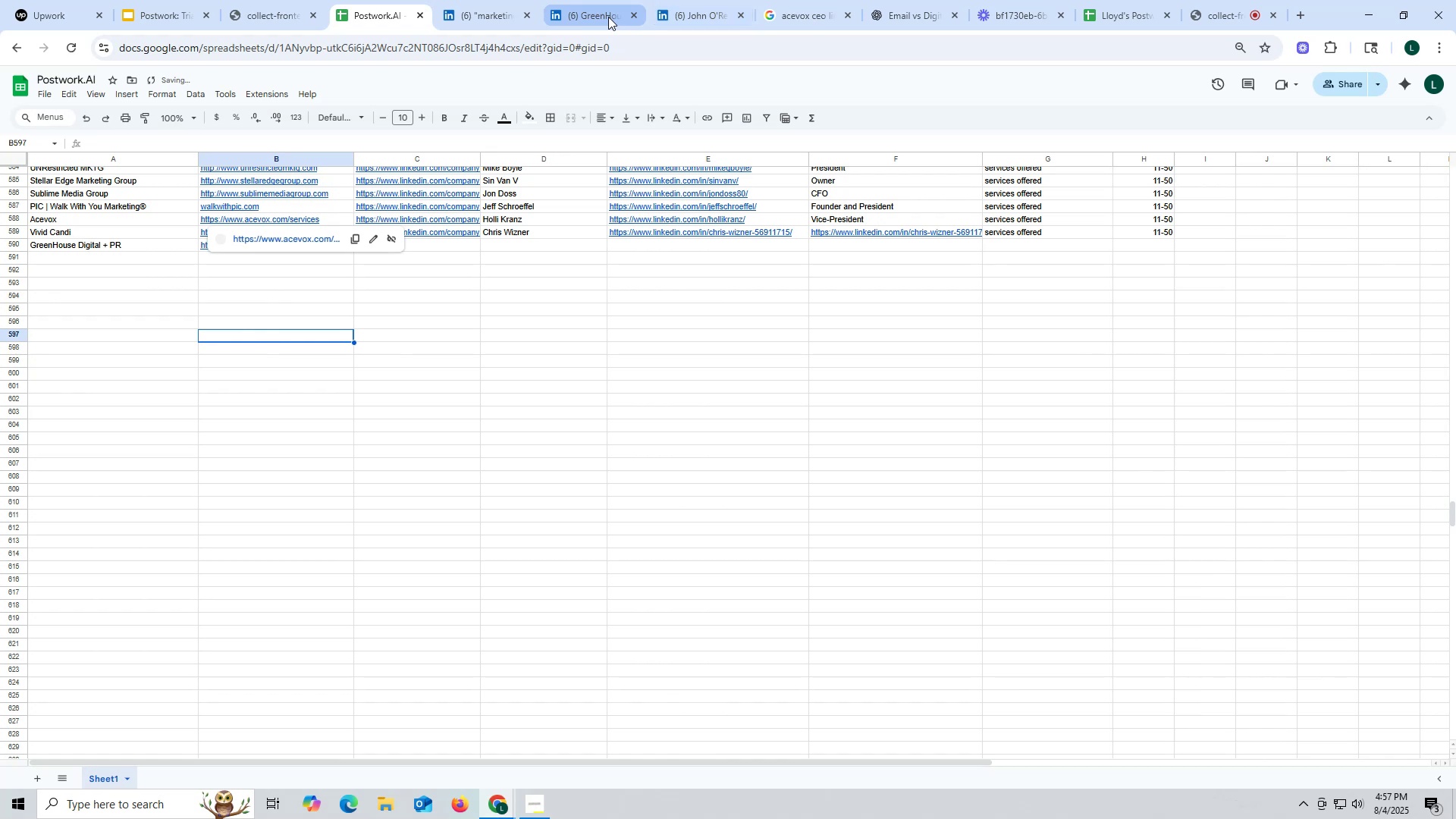 
left_click([600, 11])
 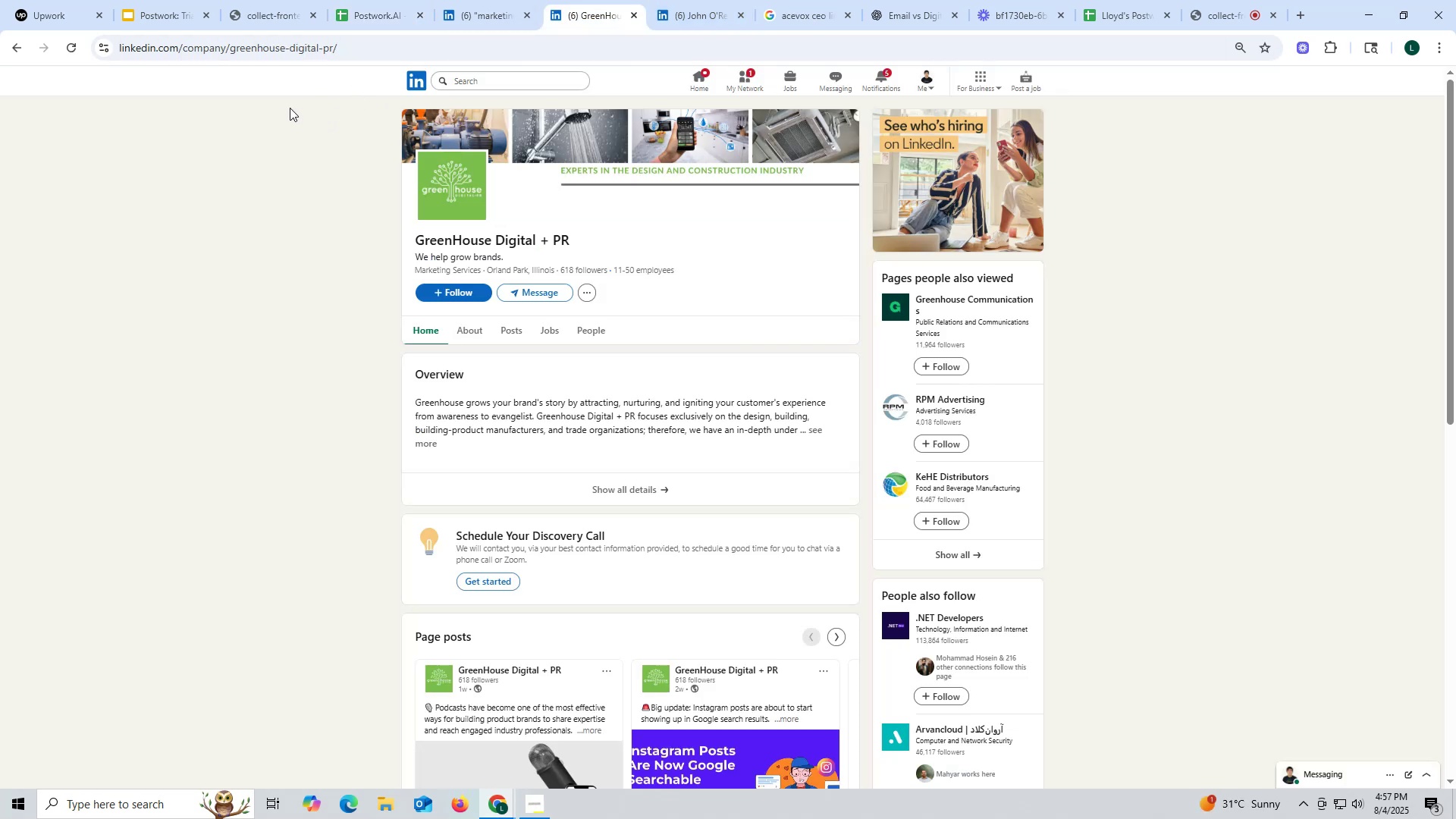 
double_click([258, 49])
 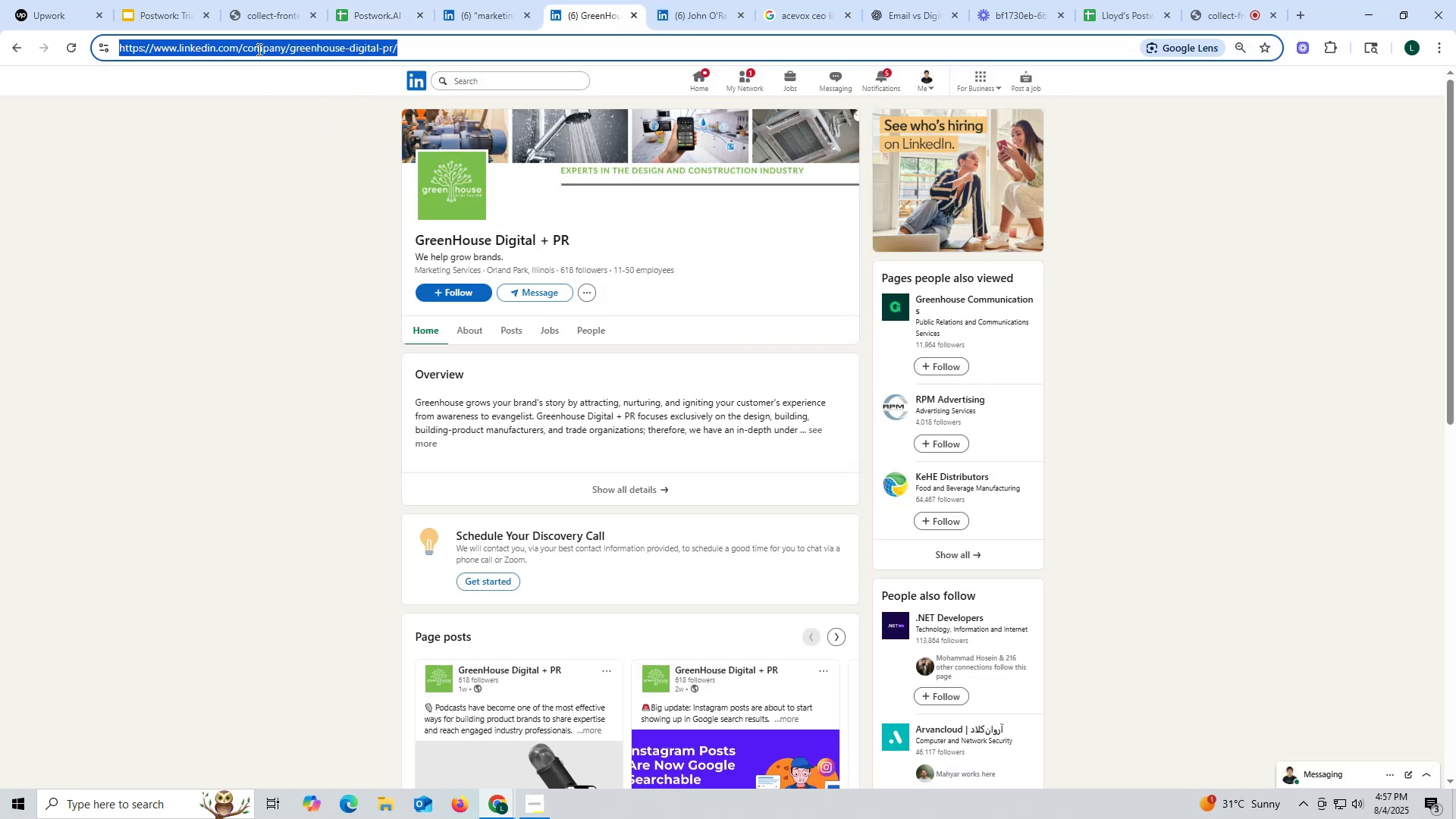 
triple_click([258, 49])
 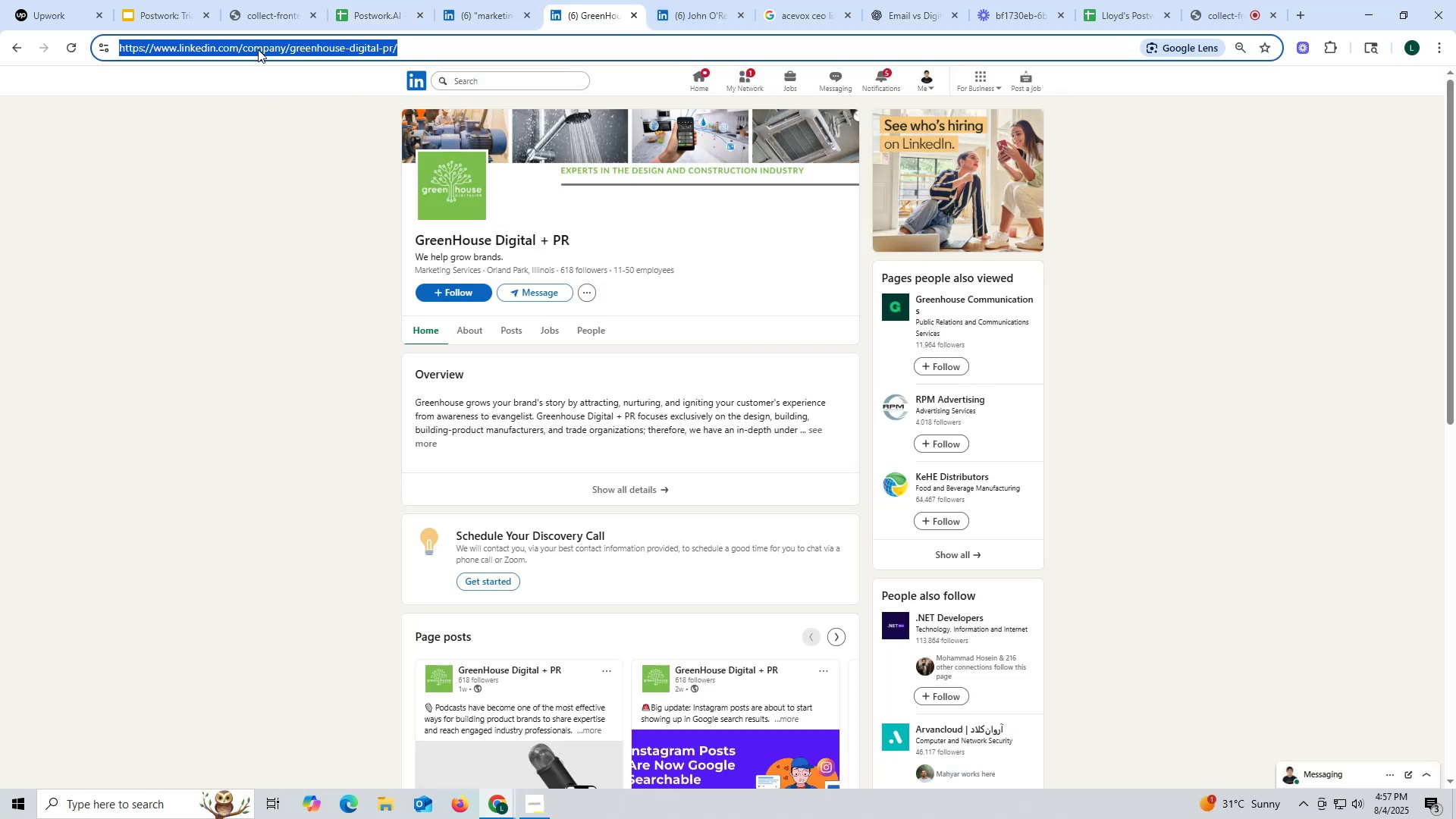 
key(Control+ControlLeft)
 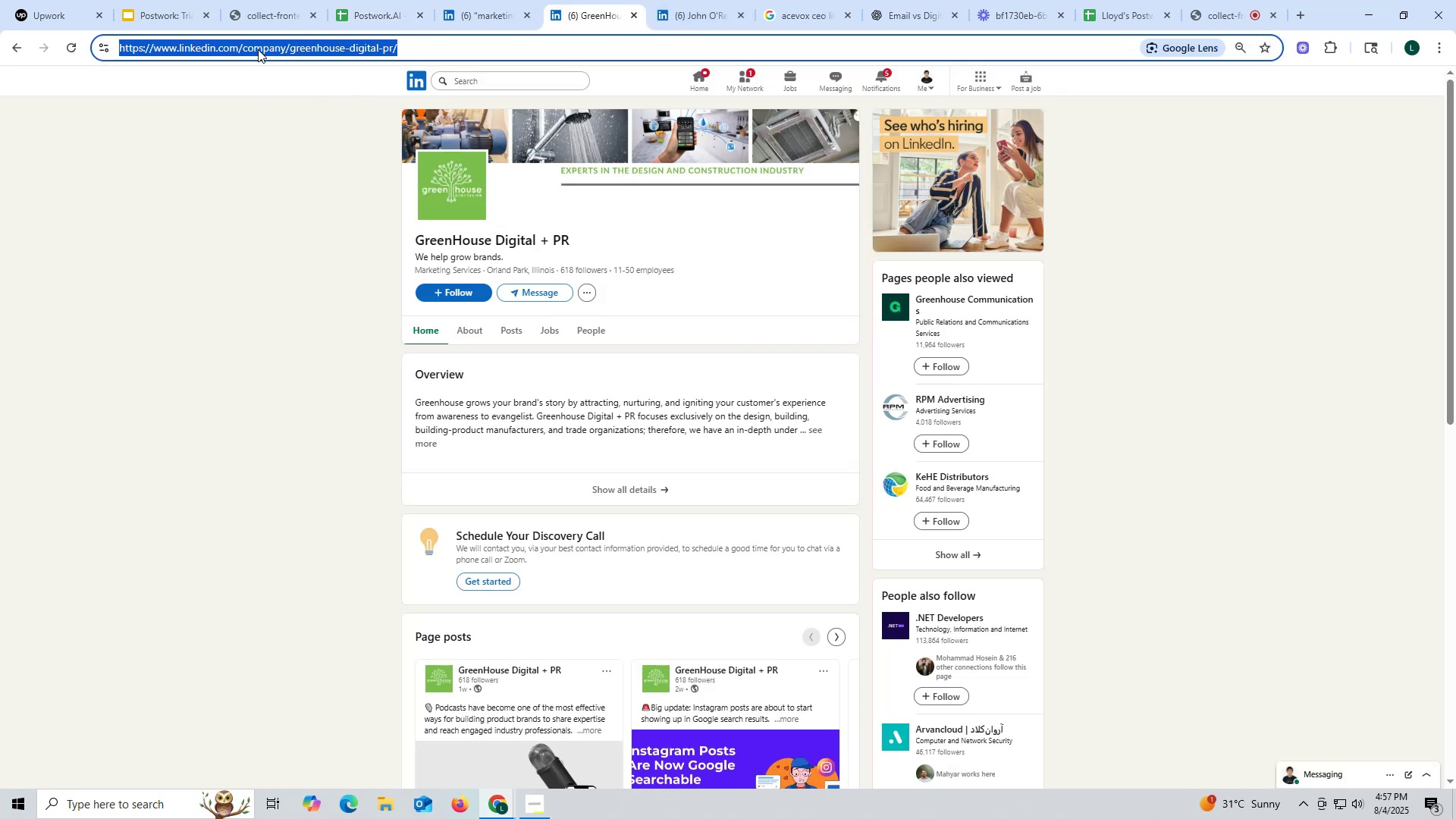 
key(Control+C)
 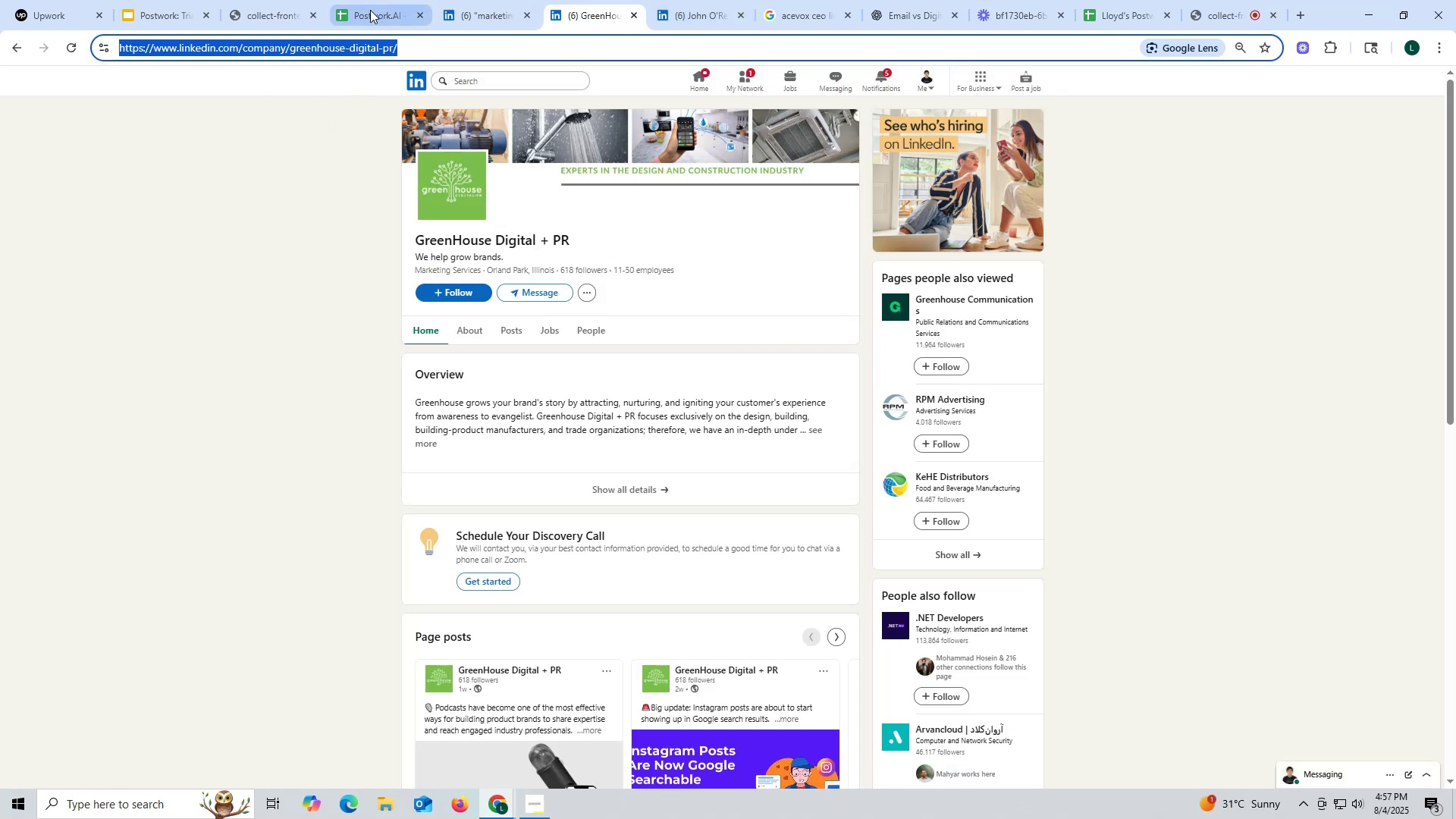 
left_click([370, 10])
 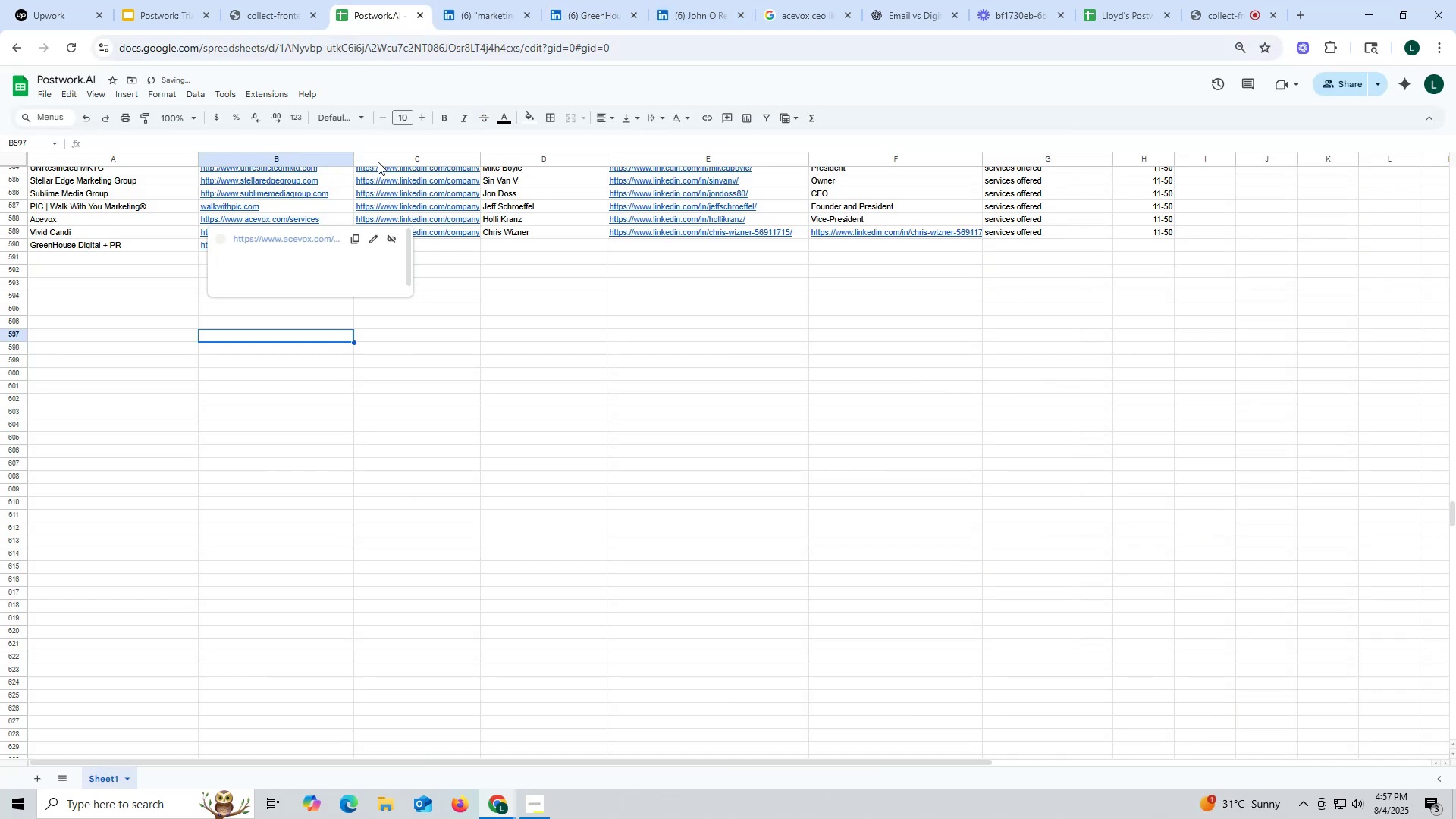 
mouse_move([351, 261])
 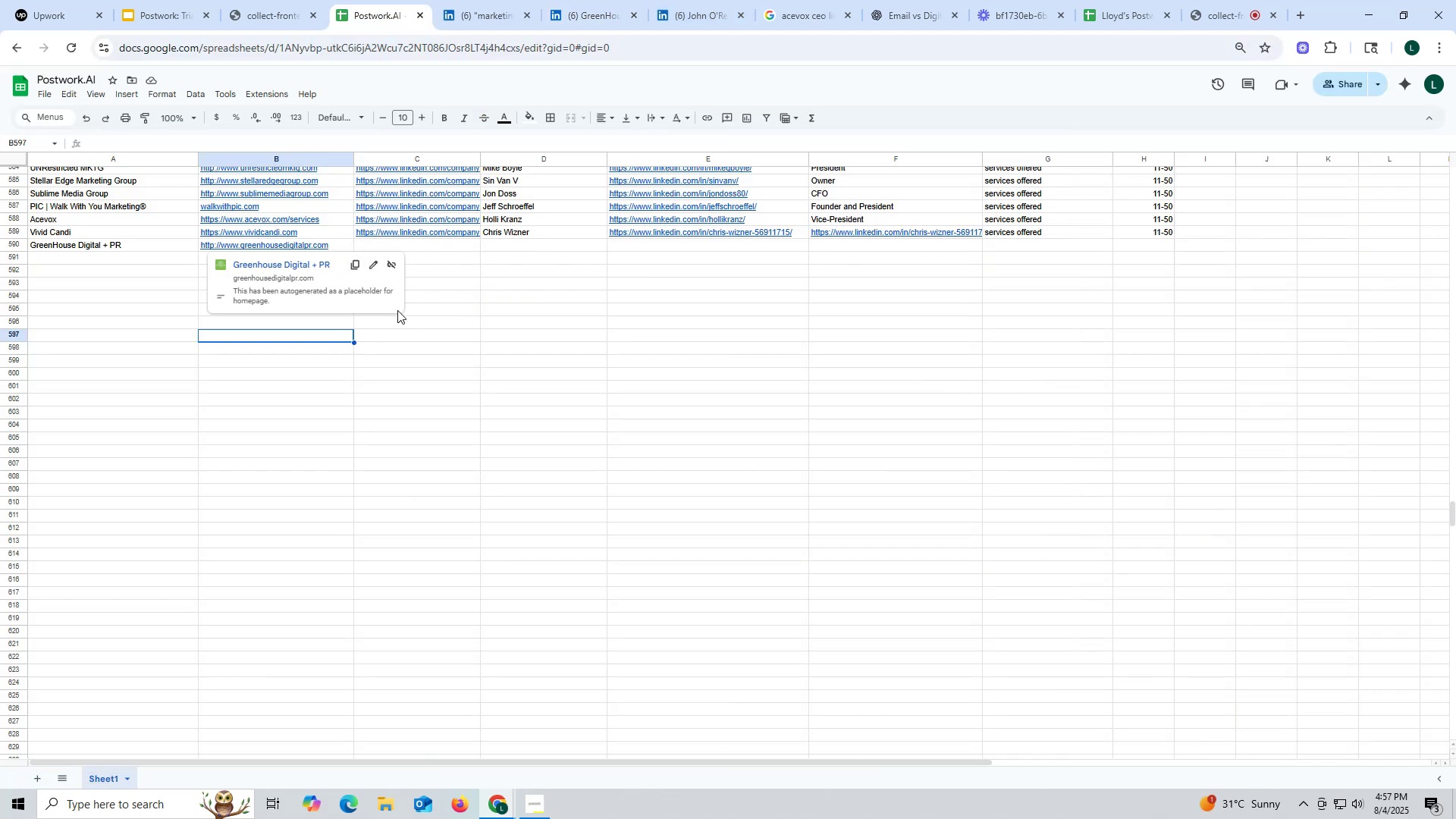 
double_click([441, 247])
 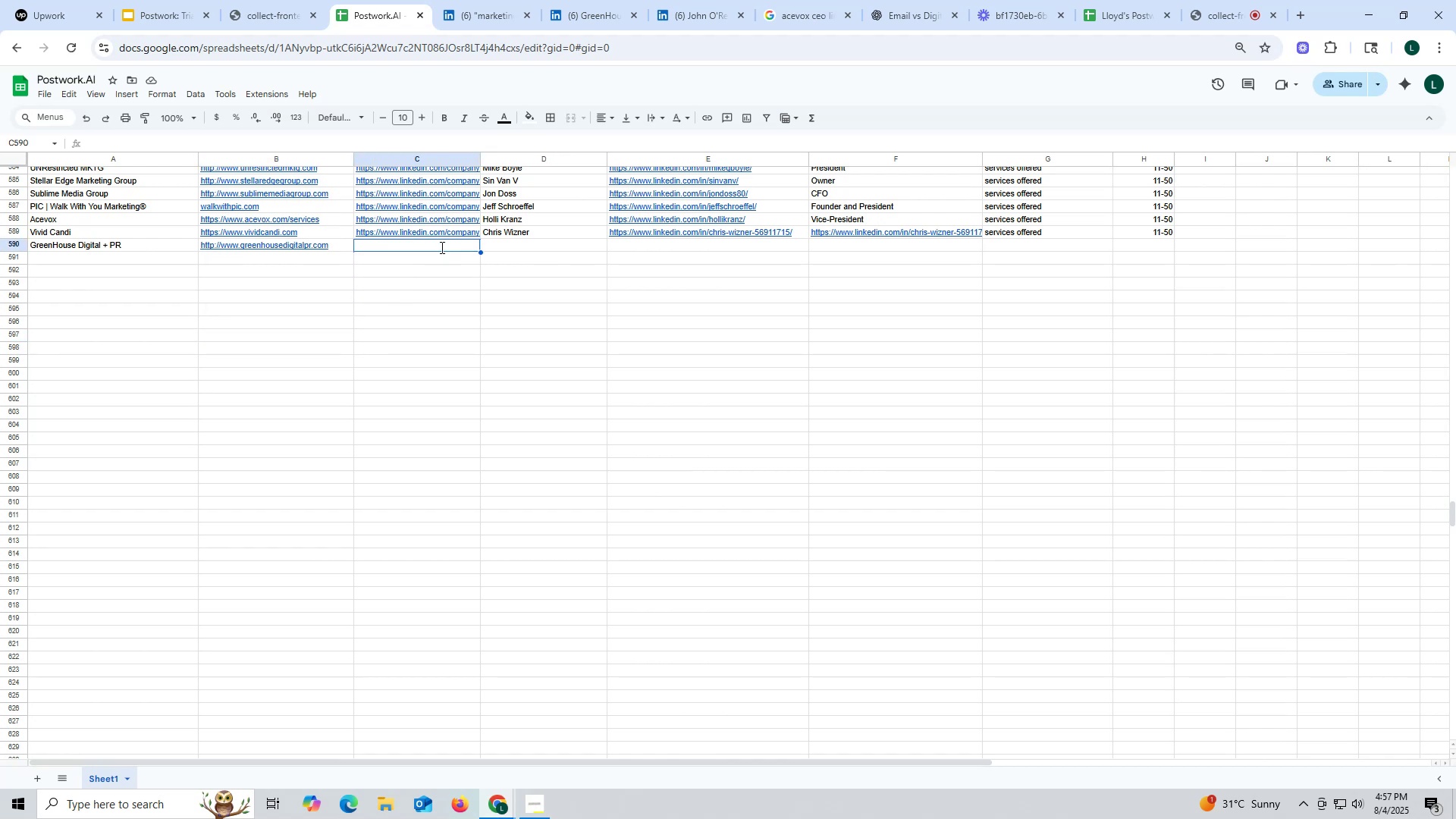 
key(Control+ControlLeft)
 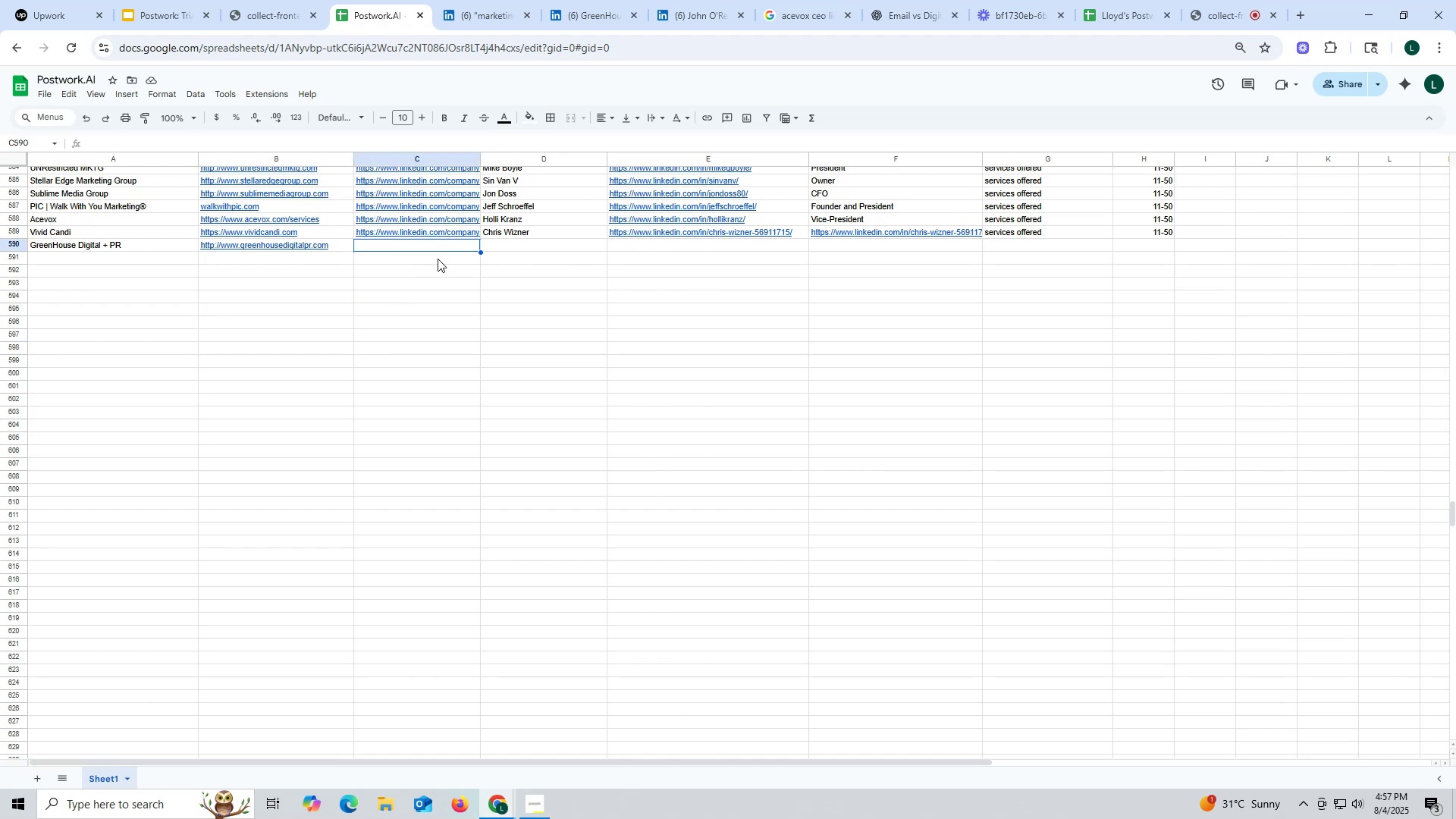 
key(Control+V)
 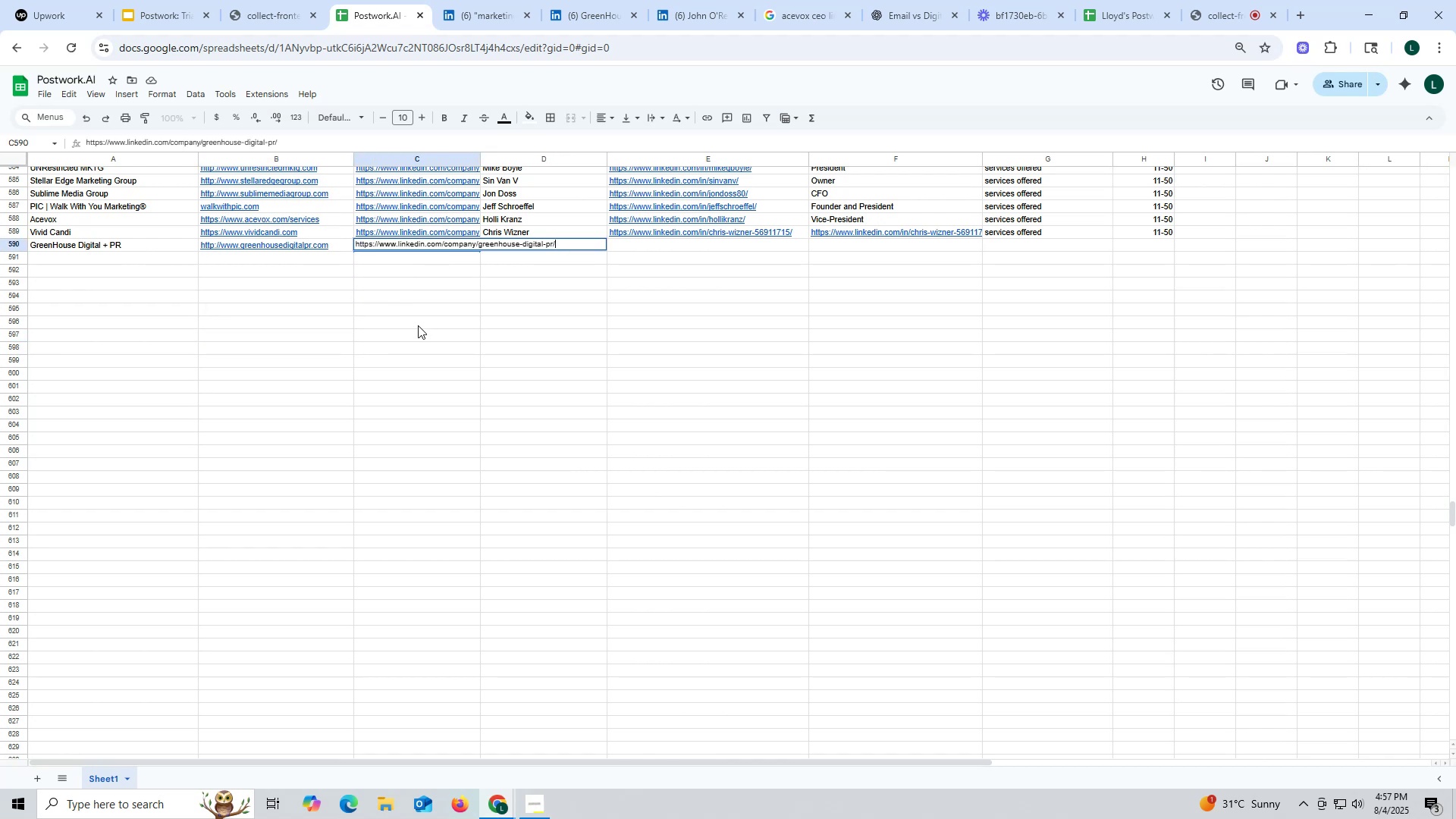 
triple_click([418, 325])
 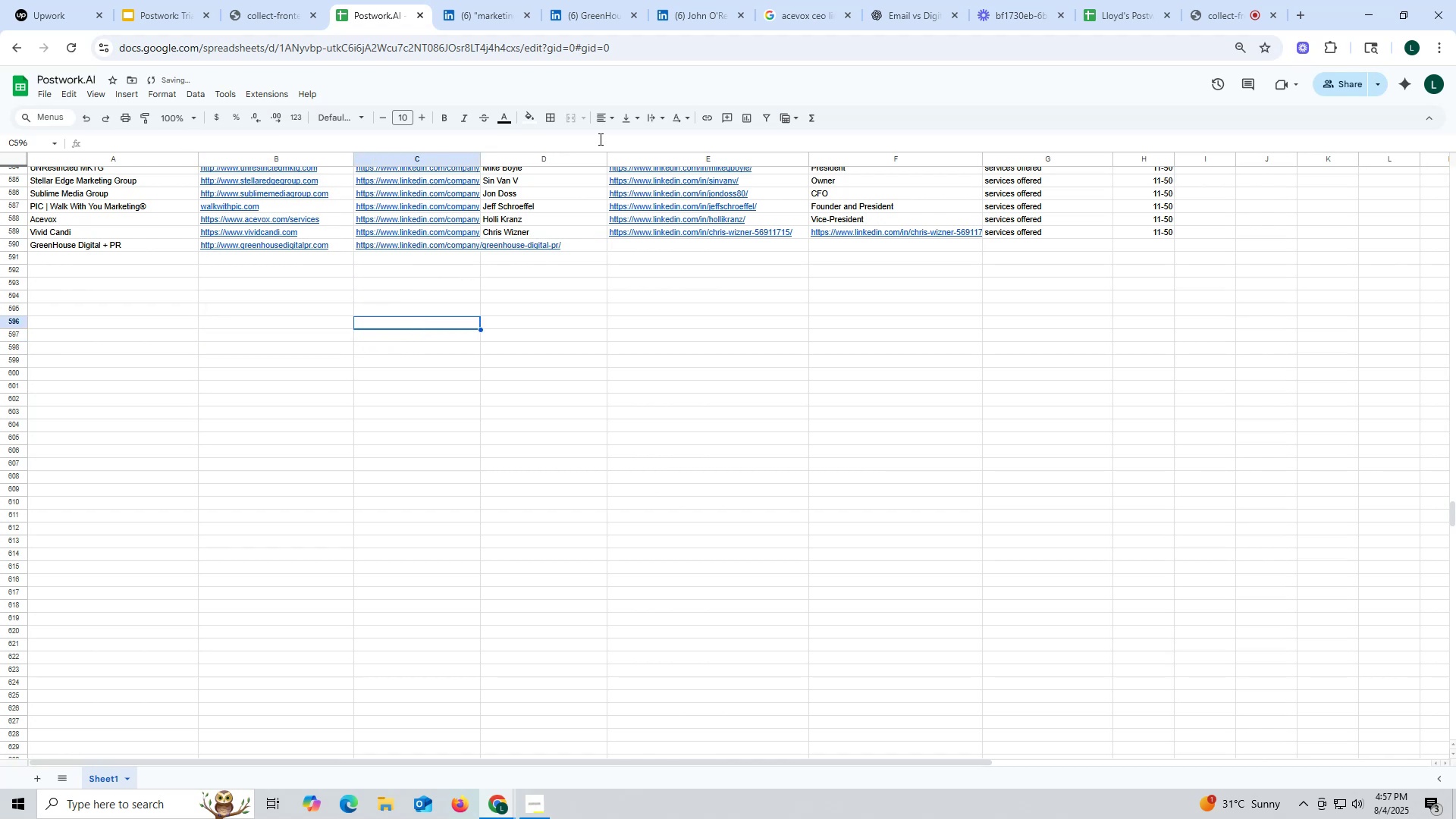 
left_click([594, 13])
 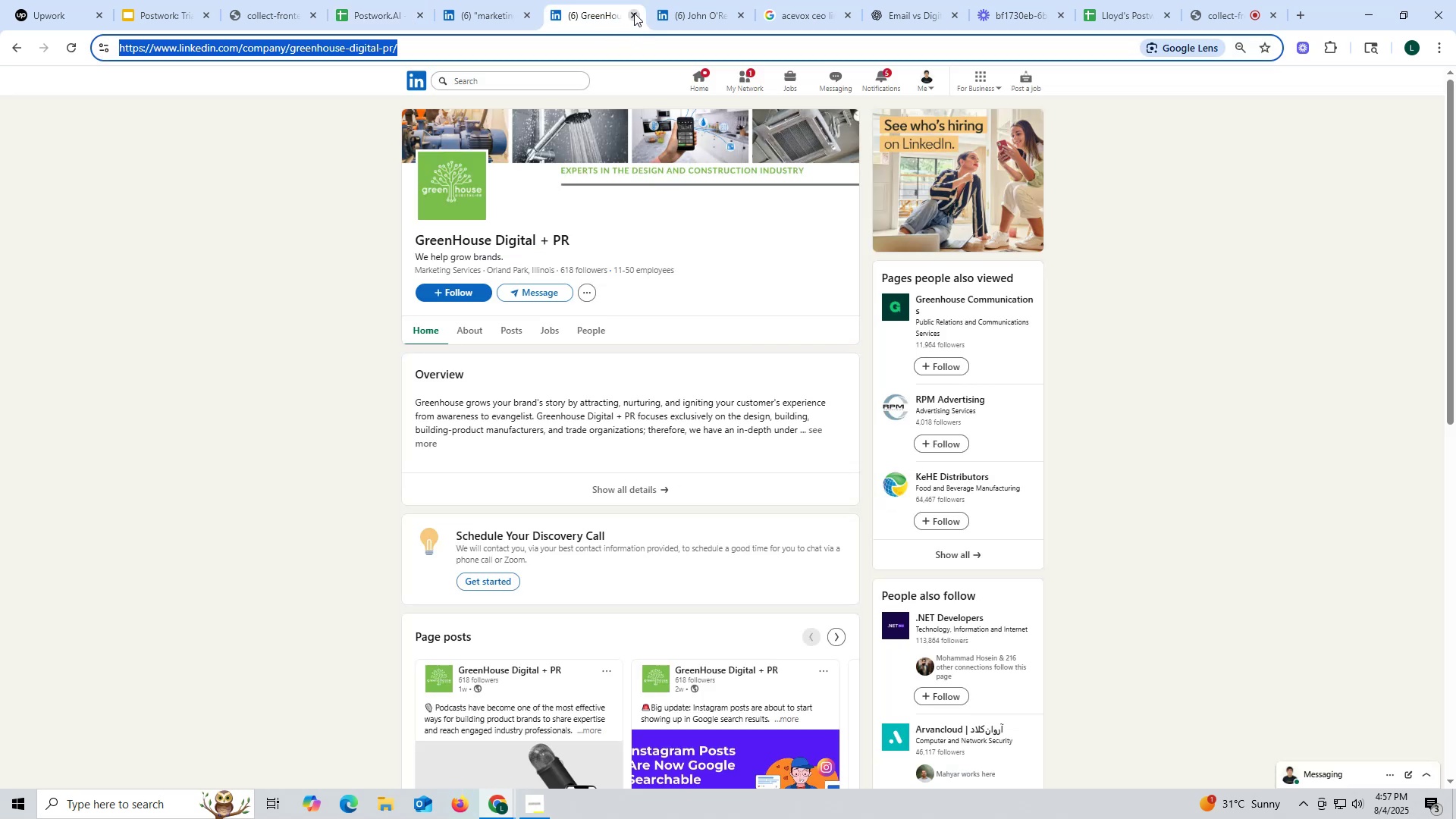 
left_click([633, 12])
 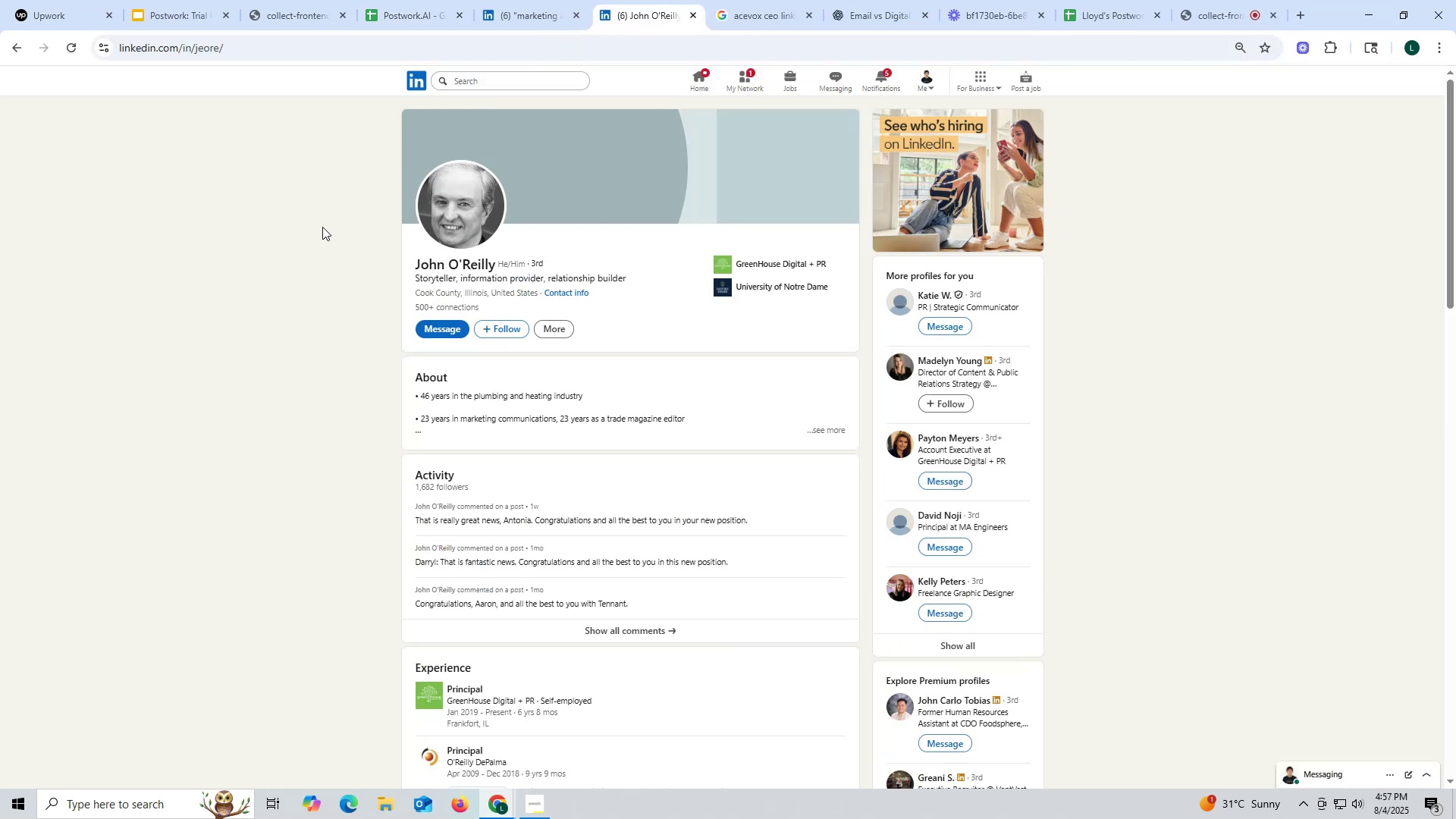 
left_click_drag(start_coordinate=[402, 264], to_coordinate=[493, 258])
 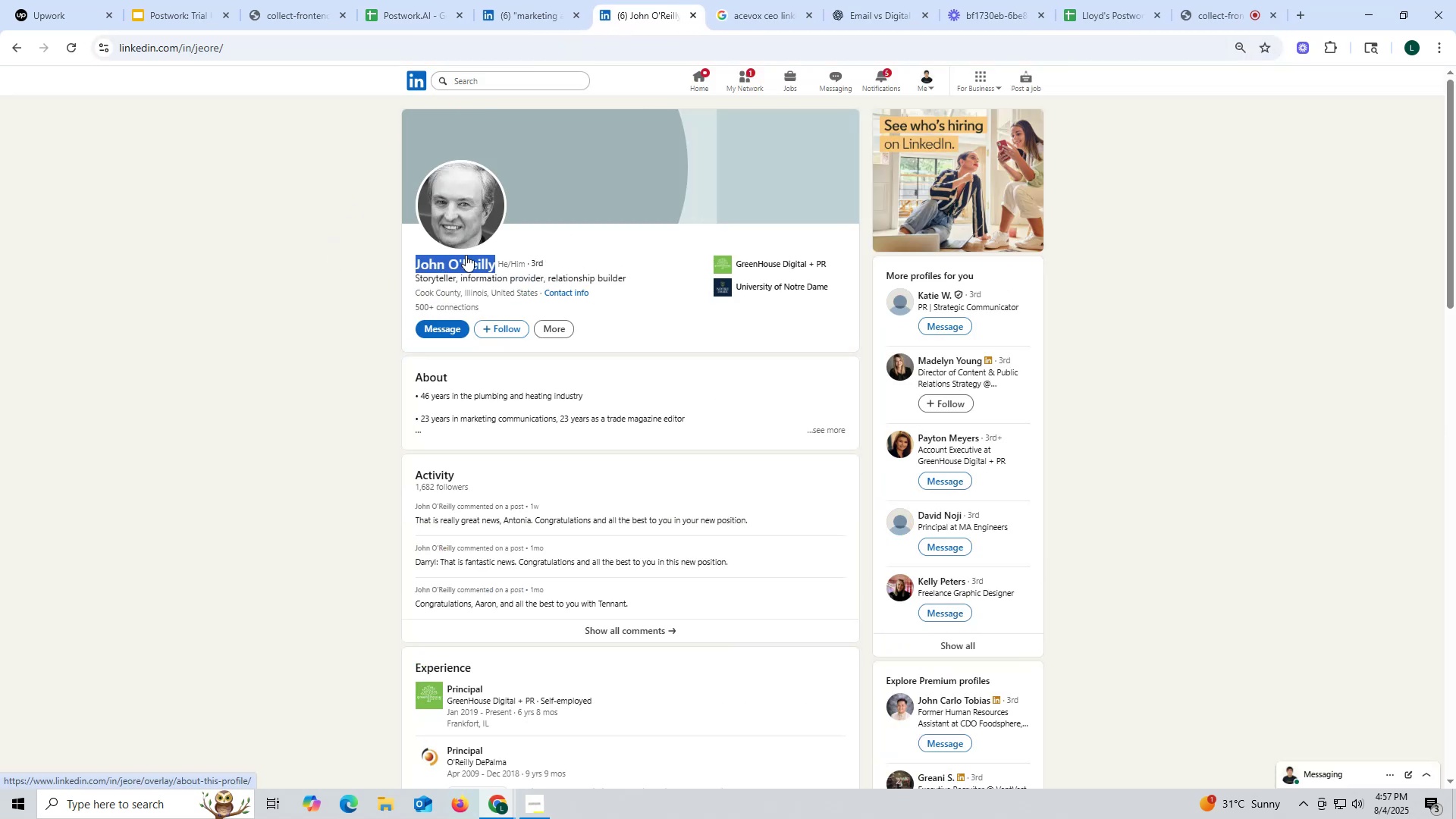 
key(Control+ControlLeft)
 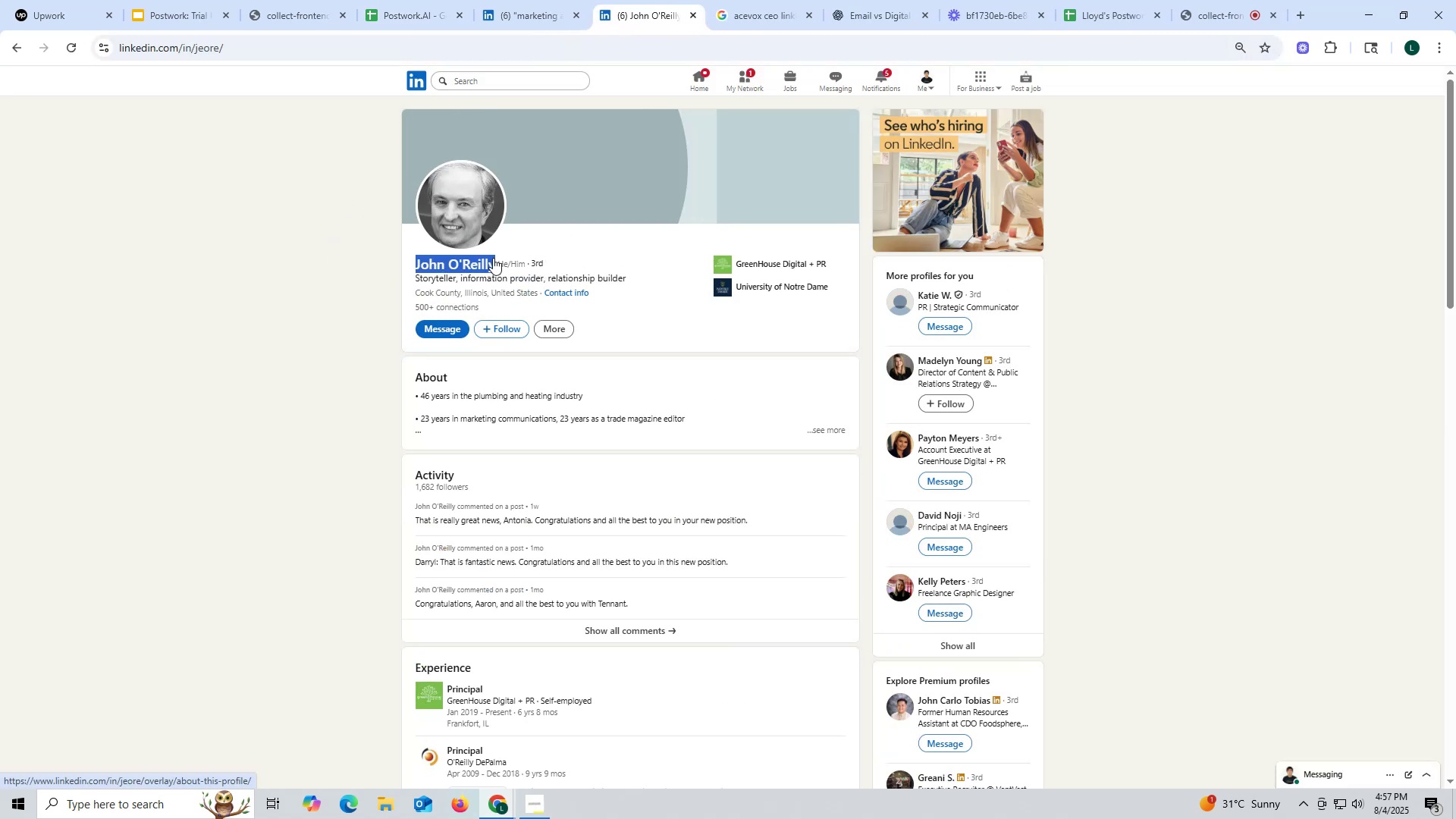 
key(Control+C)
 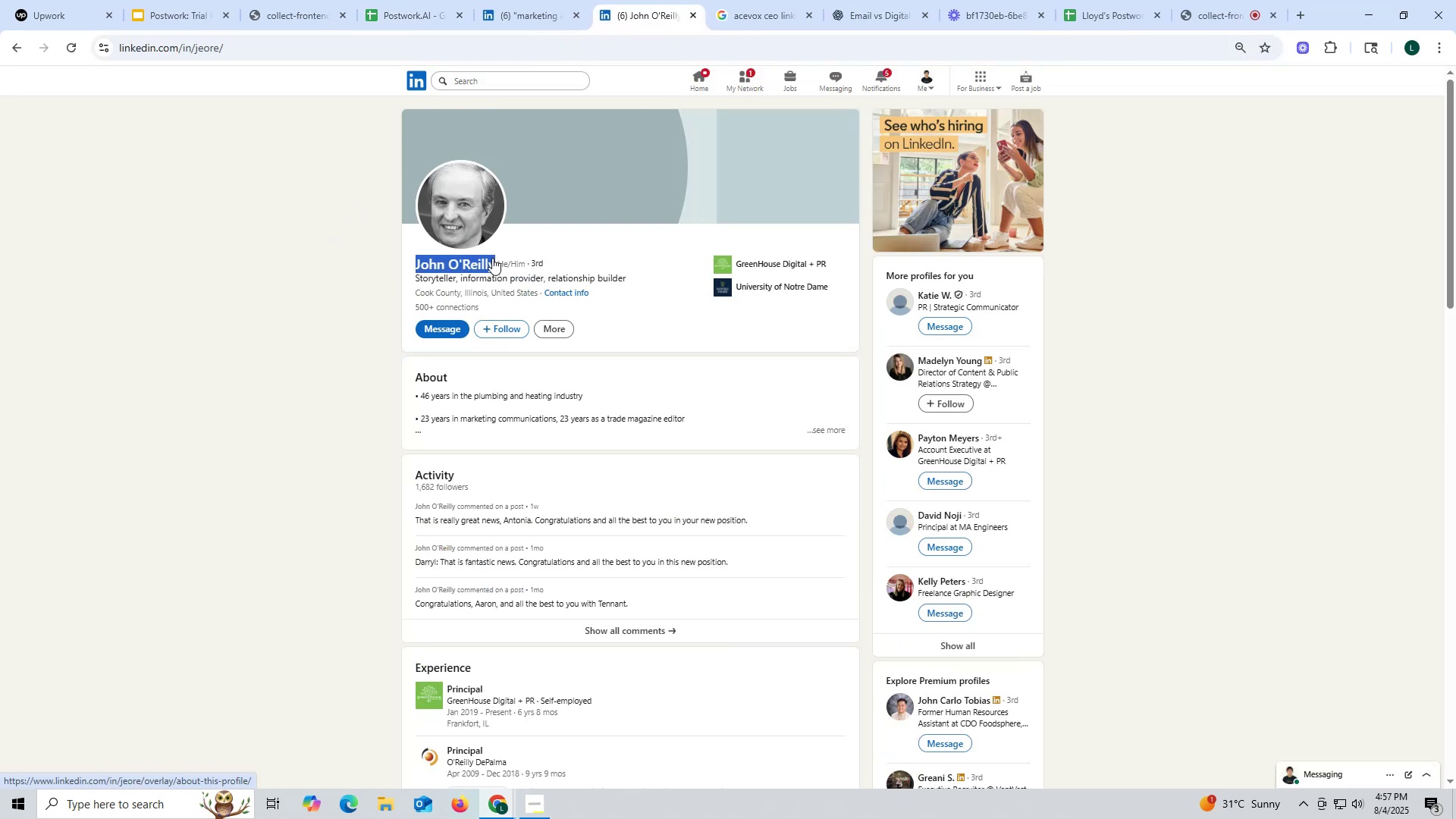 
key(Control+ControlLeft)
 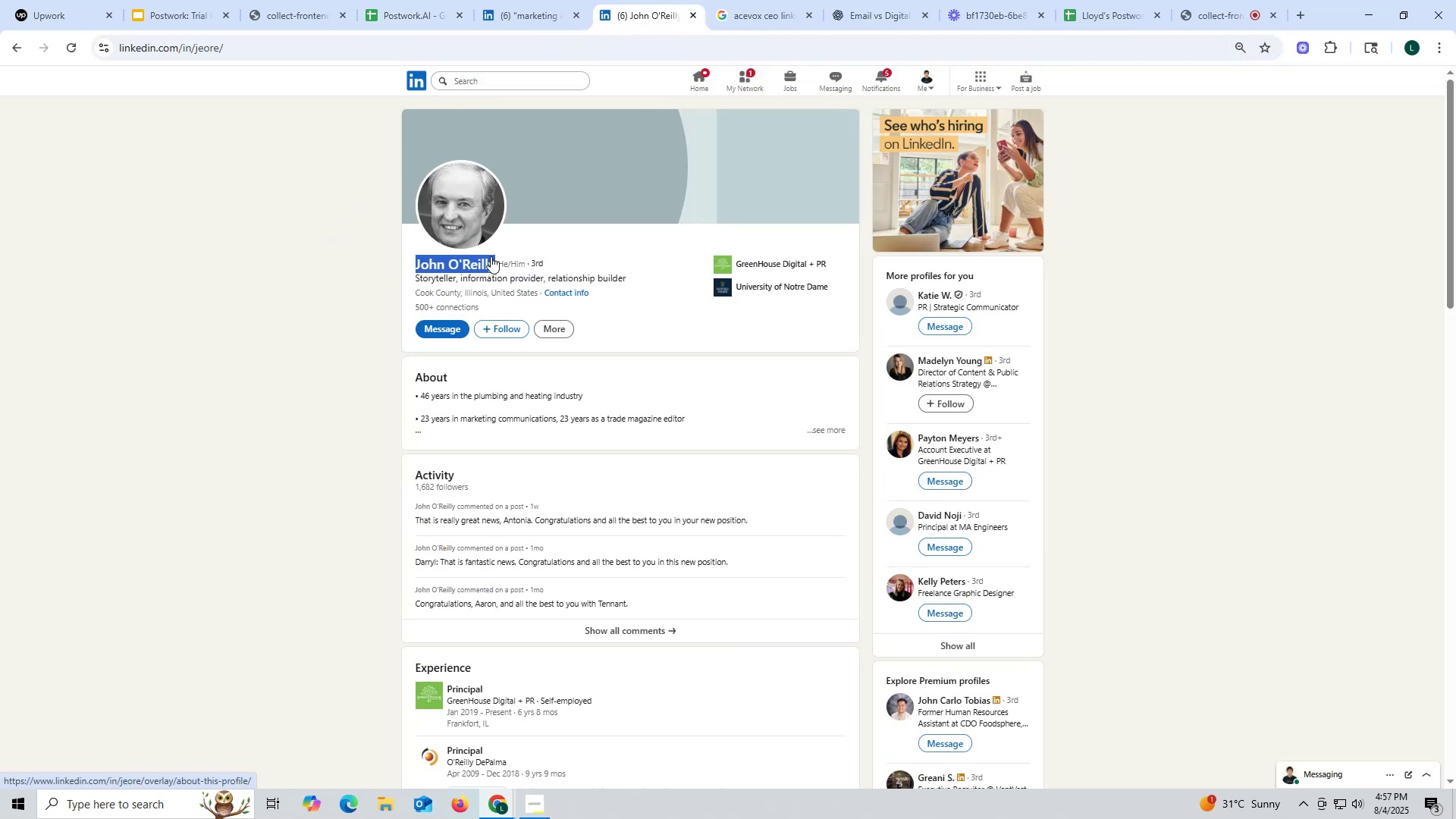 
key(Control+C)
 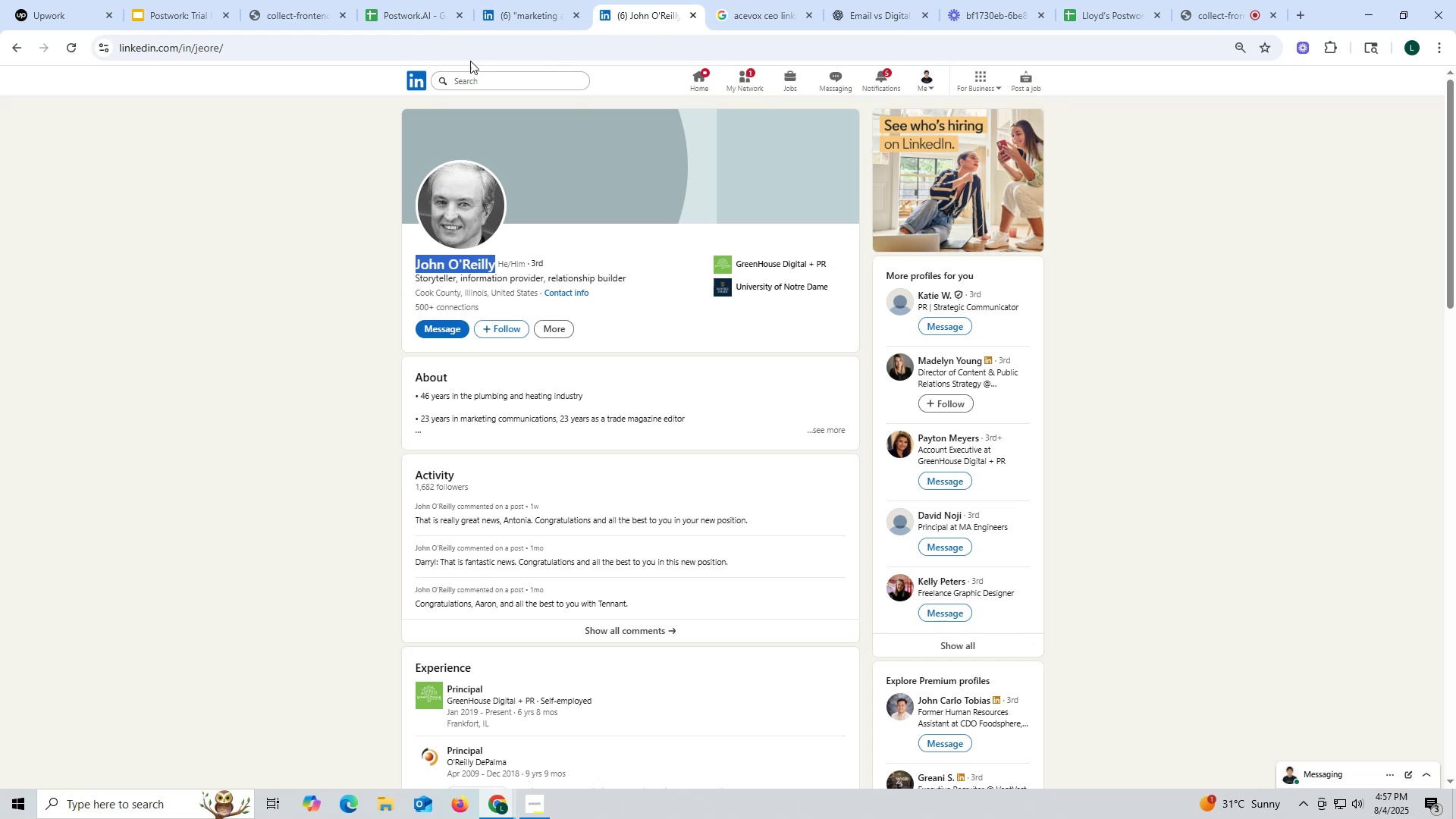 
left_click([399, 14])
 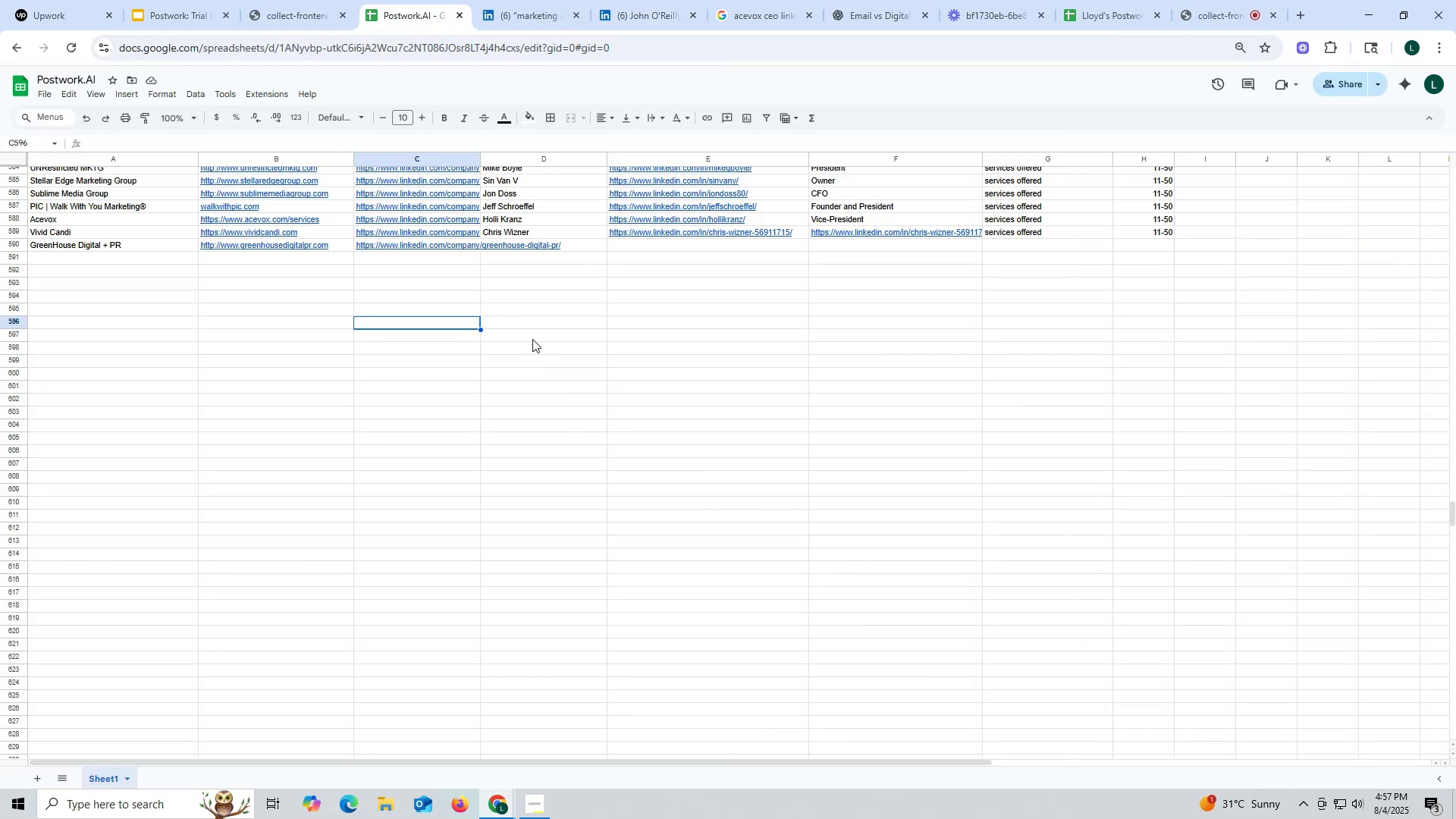 
double_click([582, 245])
 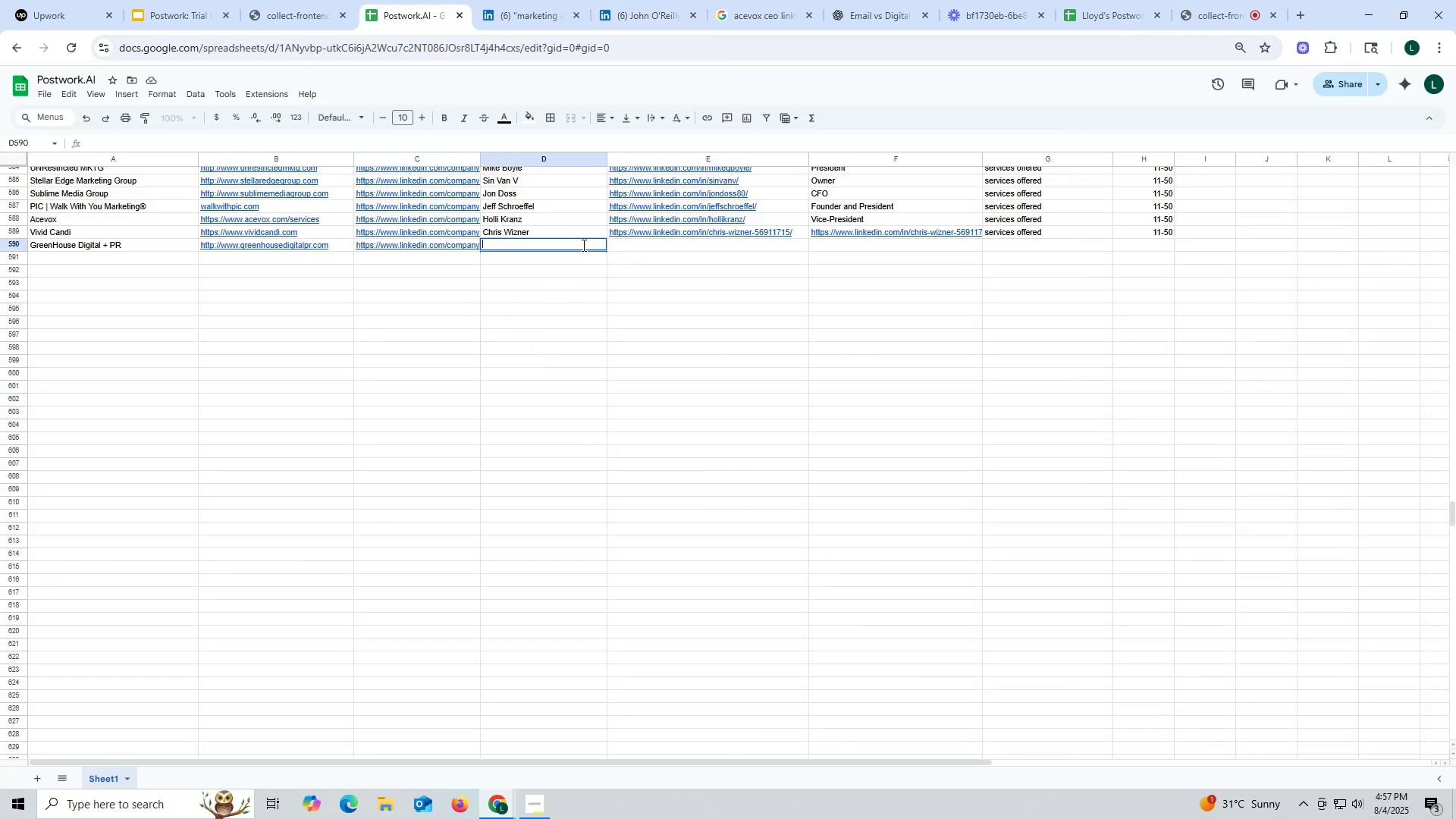 
key(Control+ControlLeft)
 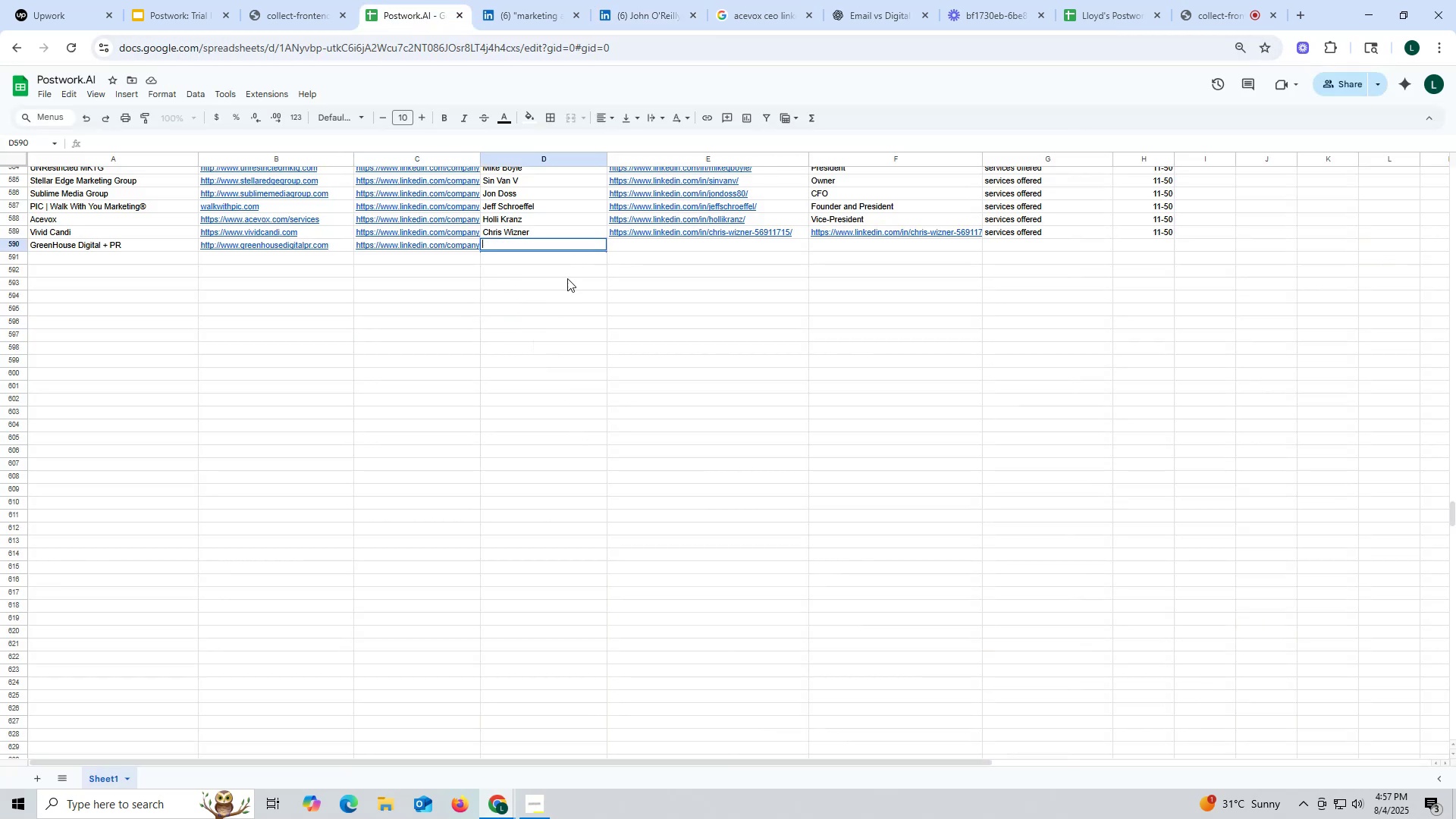 
key(Control+V)
 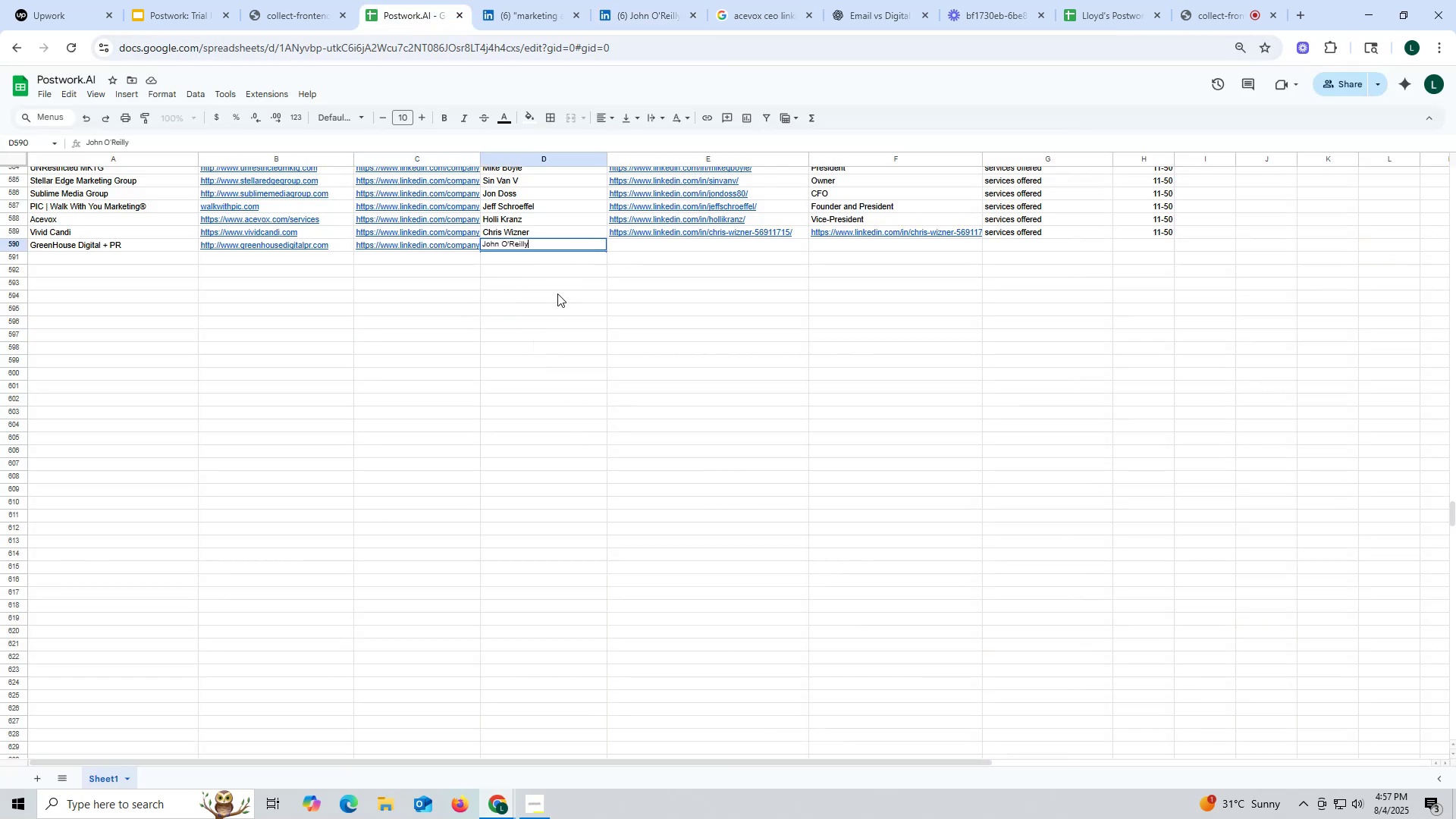 
triple_click([557, 293])
 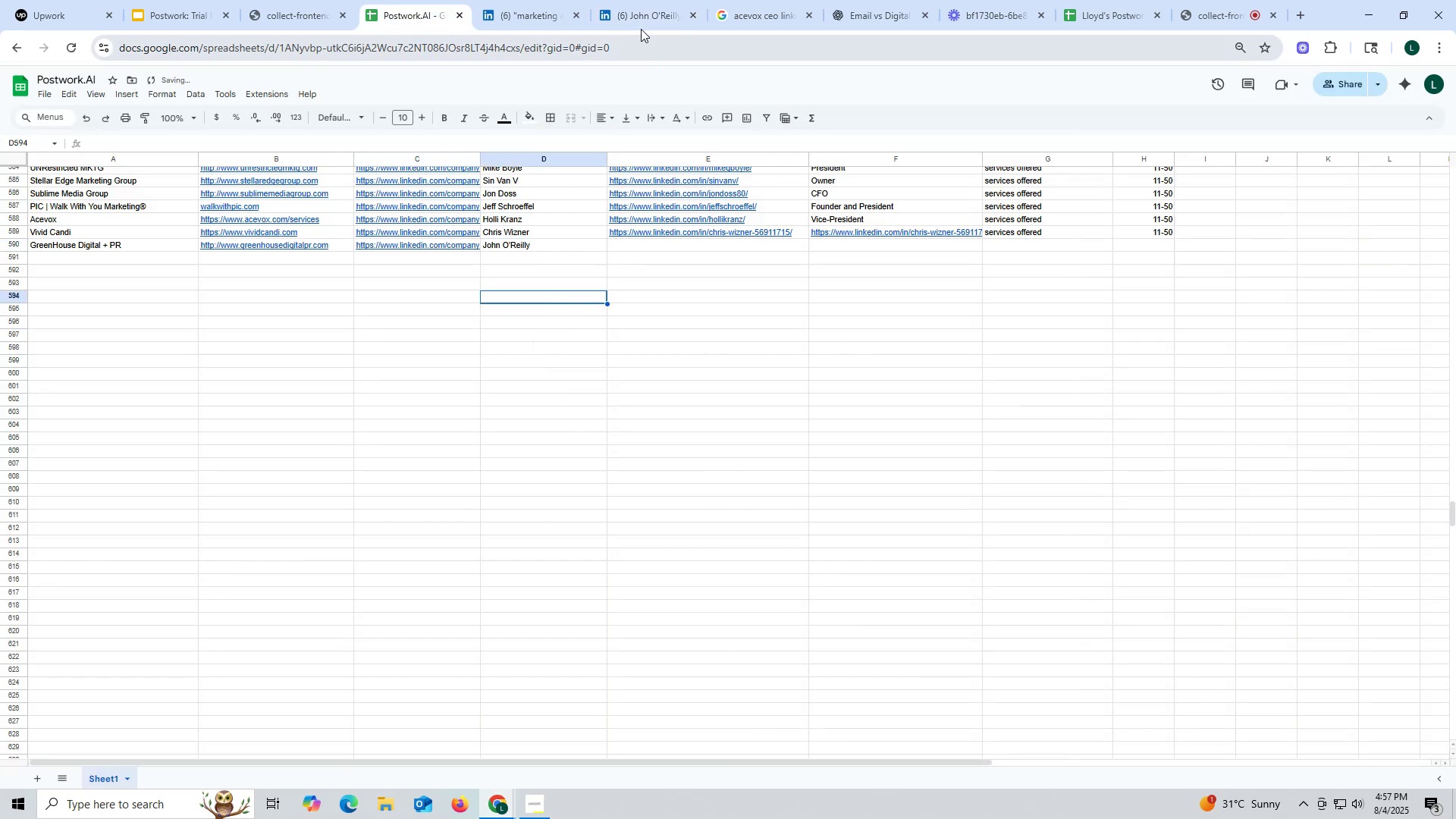 
left_click([643, 19])
 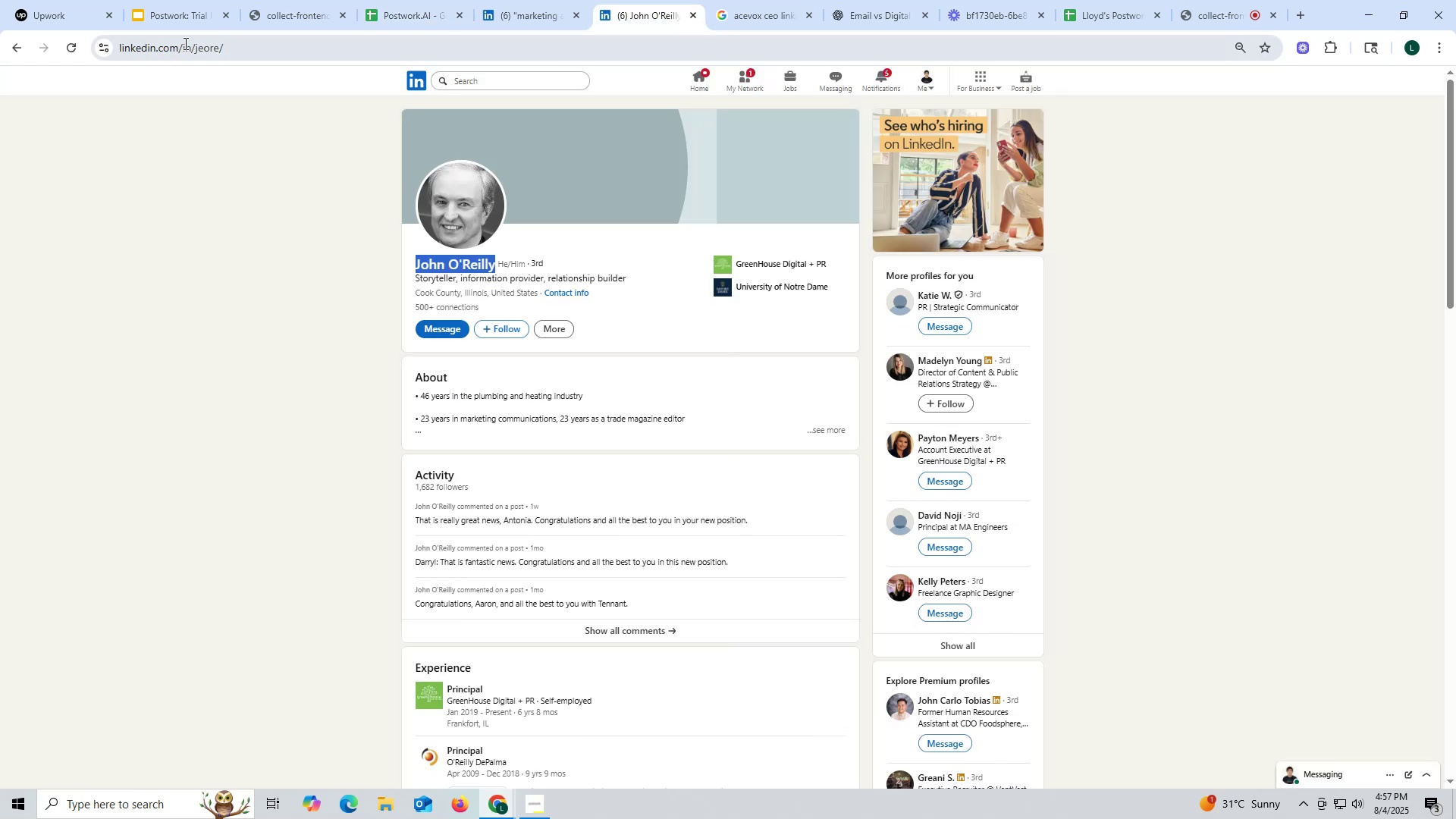 
double_click([184, 43])
 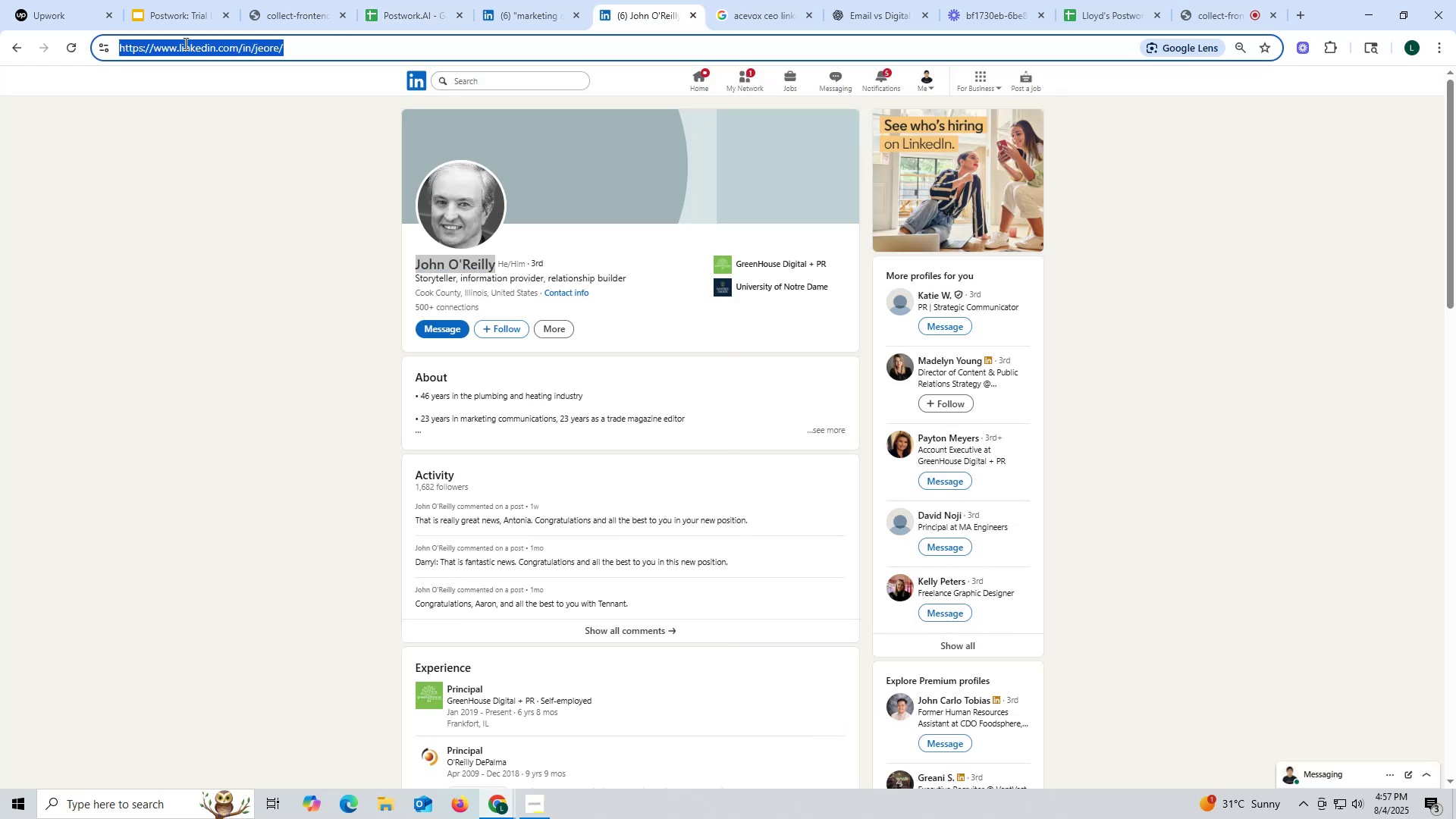 
triple_click([184, 43])
 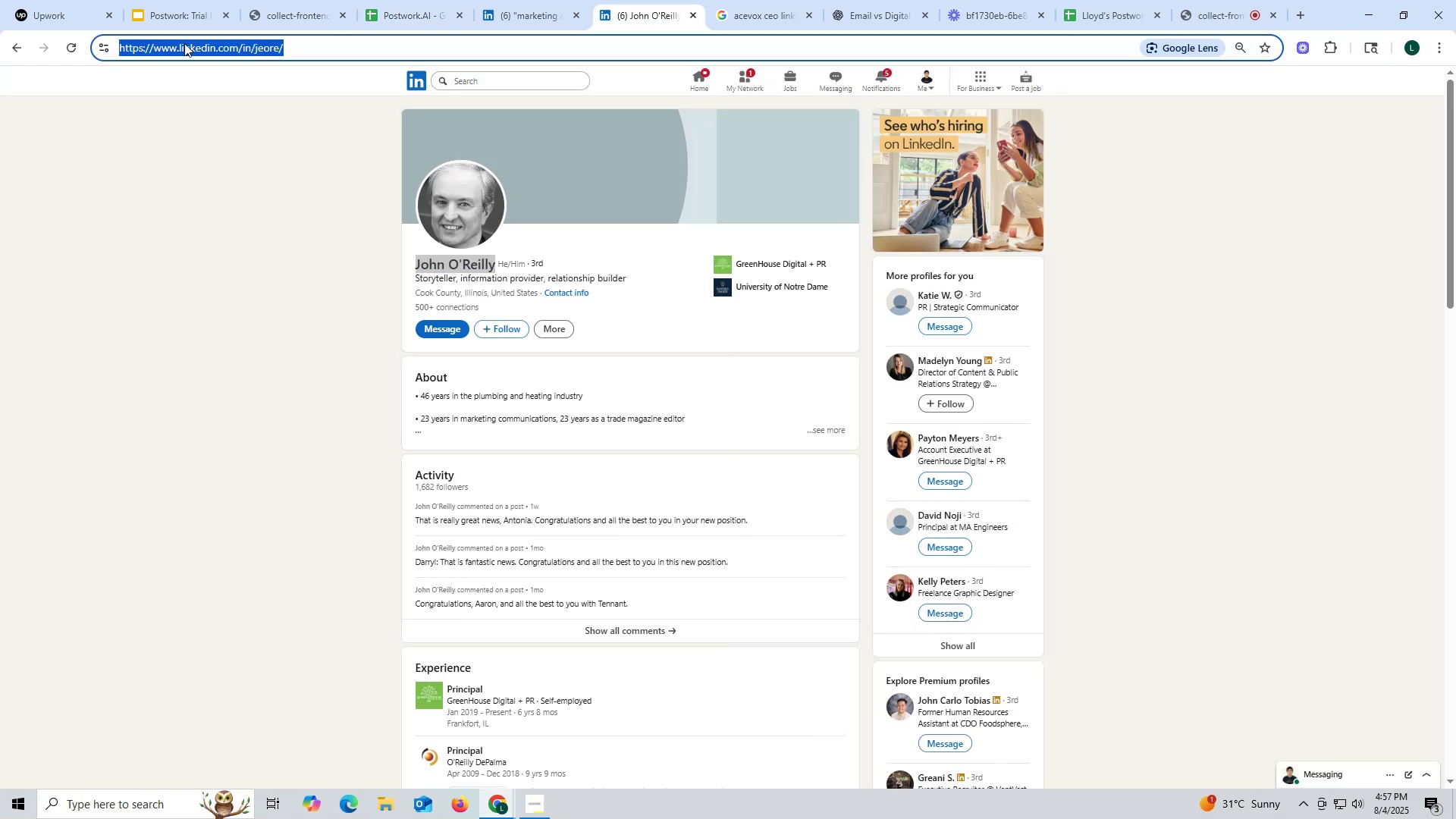 
key(Control+ControlLeft)
 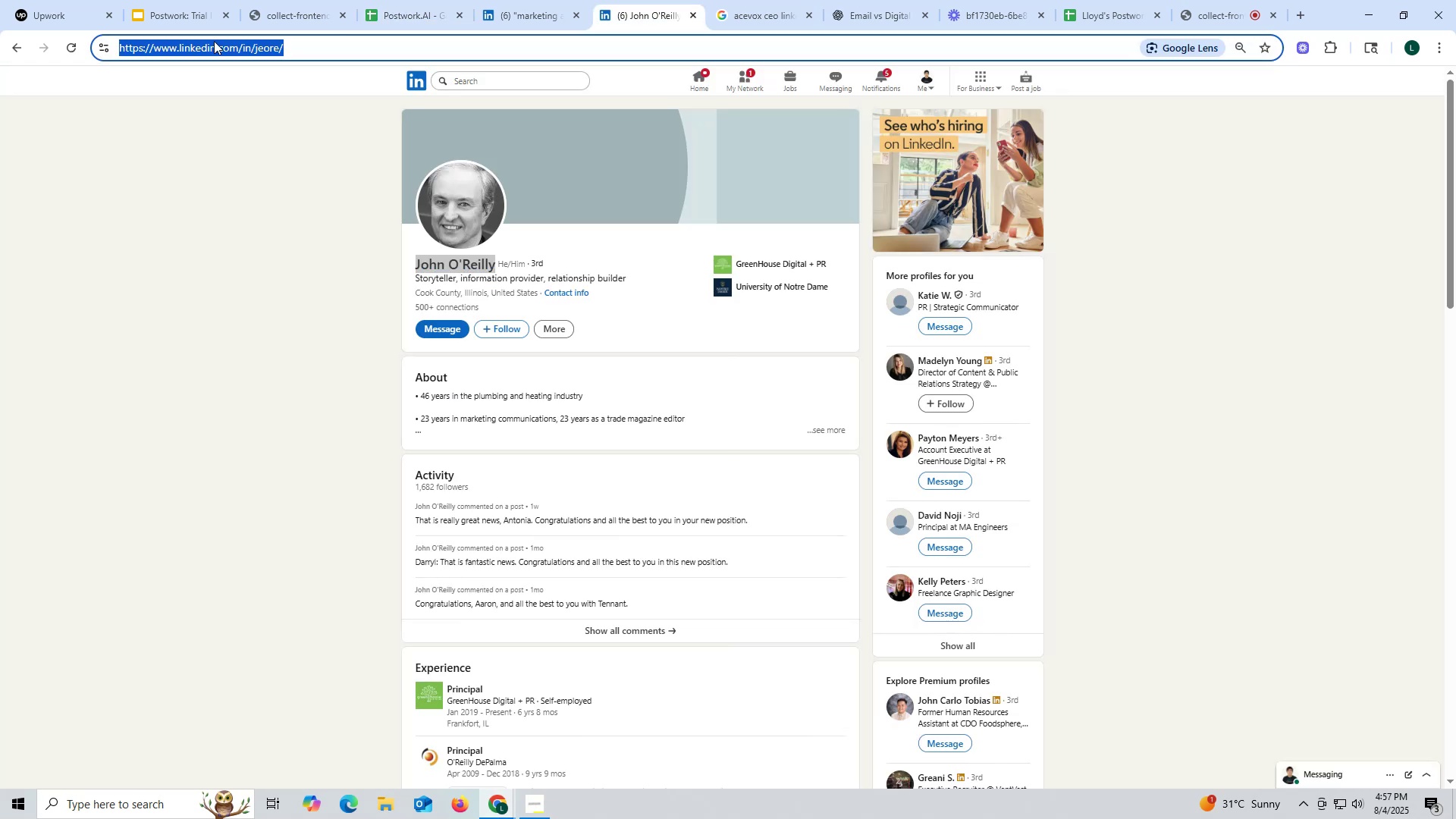 
key(Control+C)
 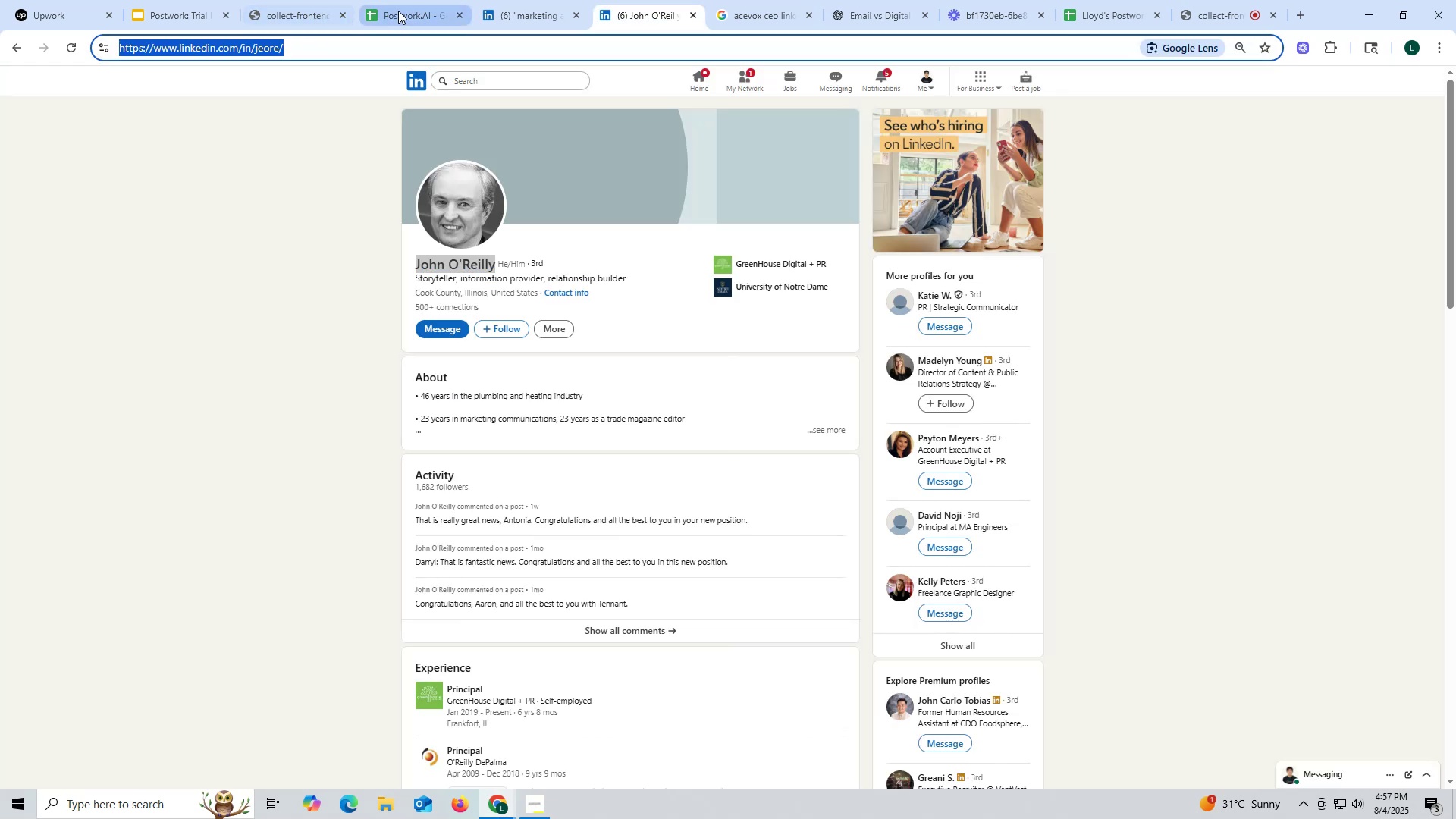 
left_click([403, 9])
 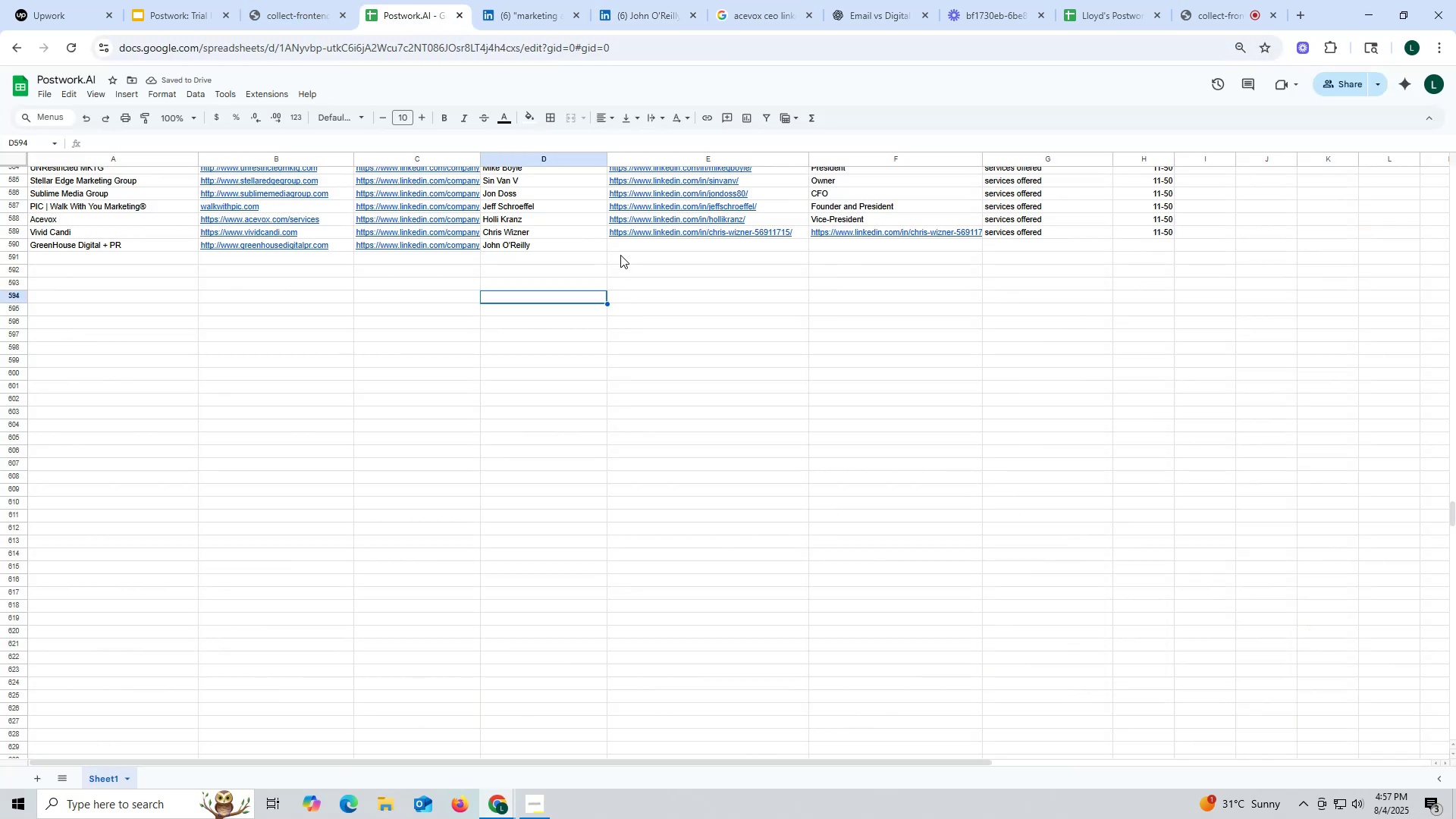 
double_click([620, 248])
 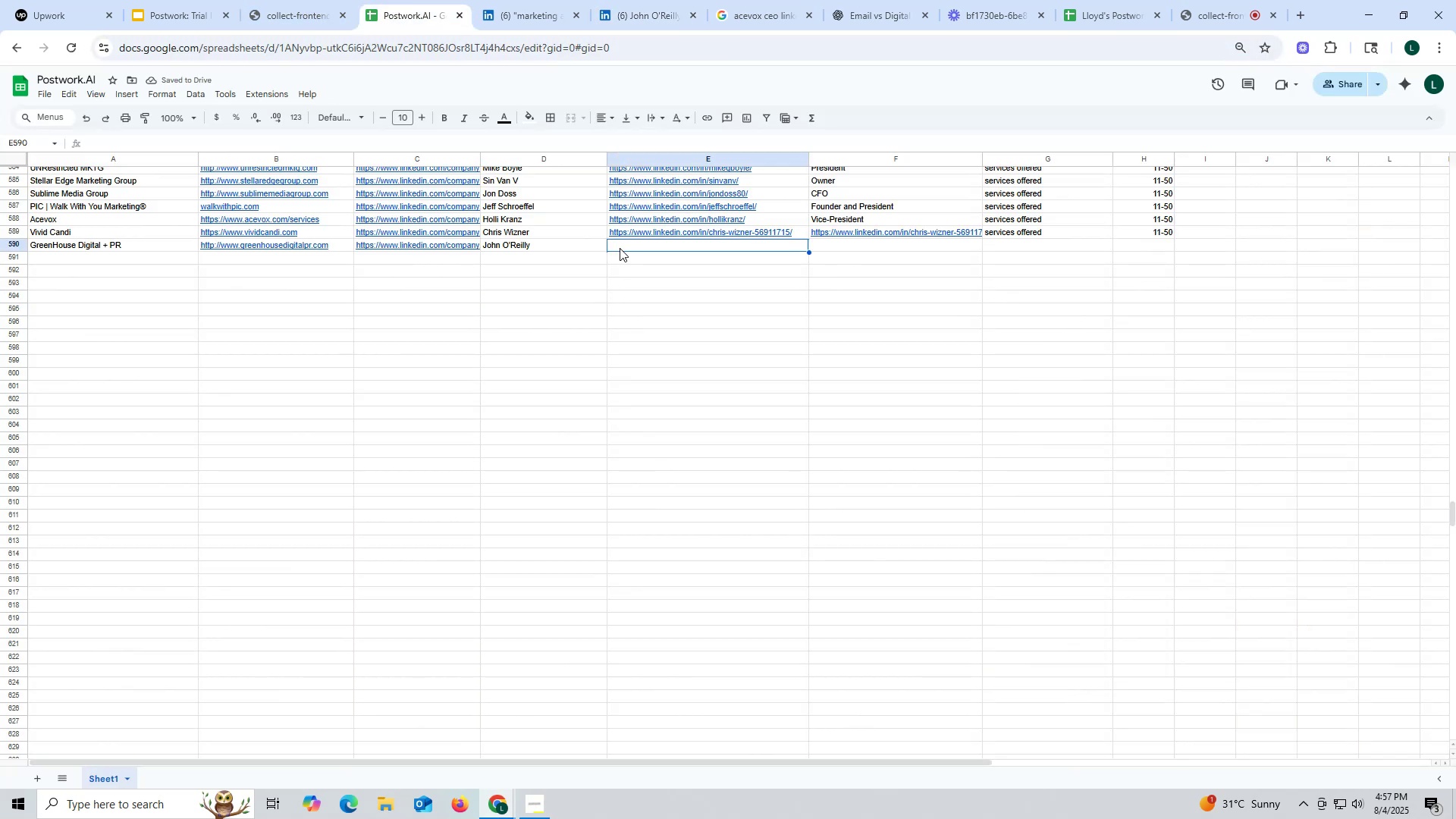 
key(Control+ControlLeft)
 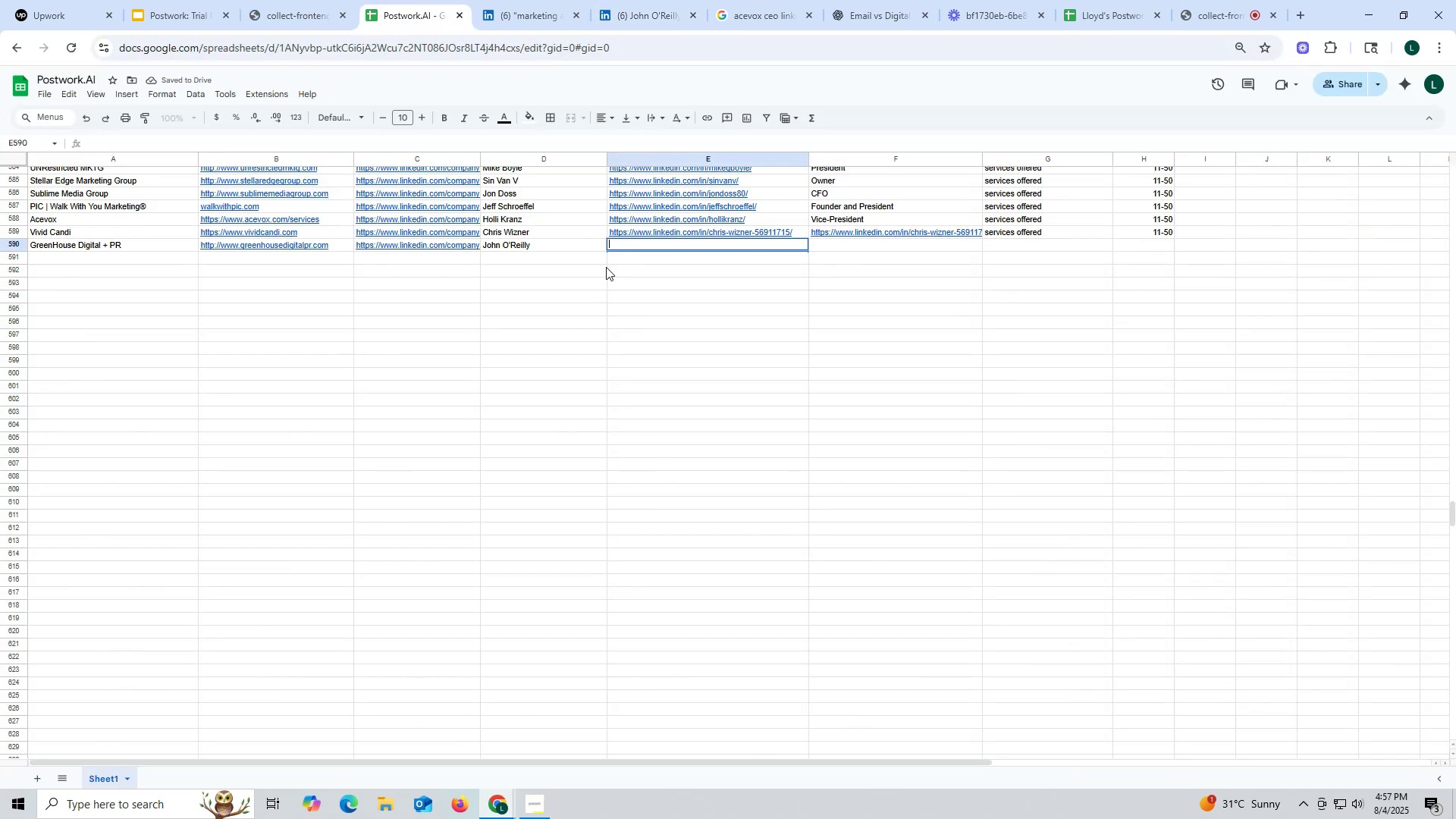 
key(Control+V)
 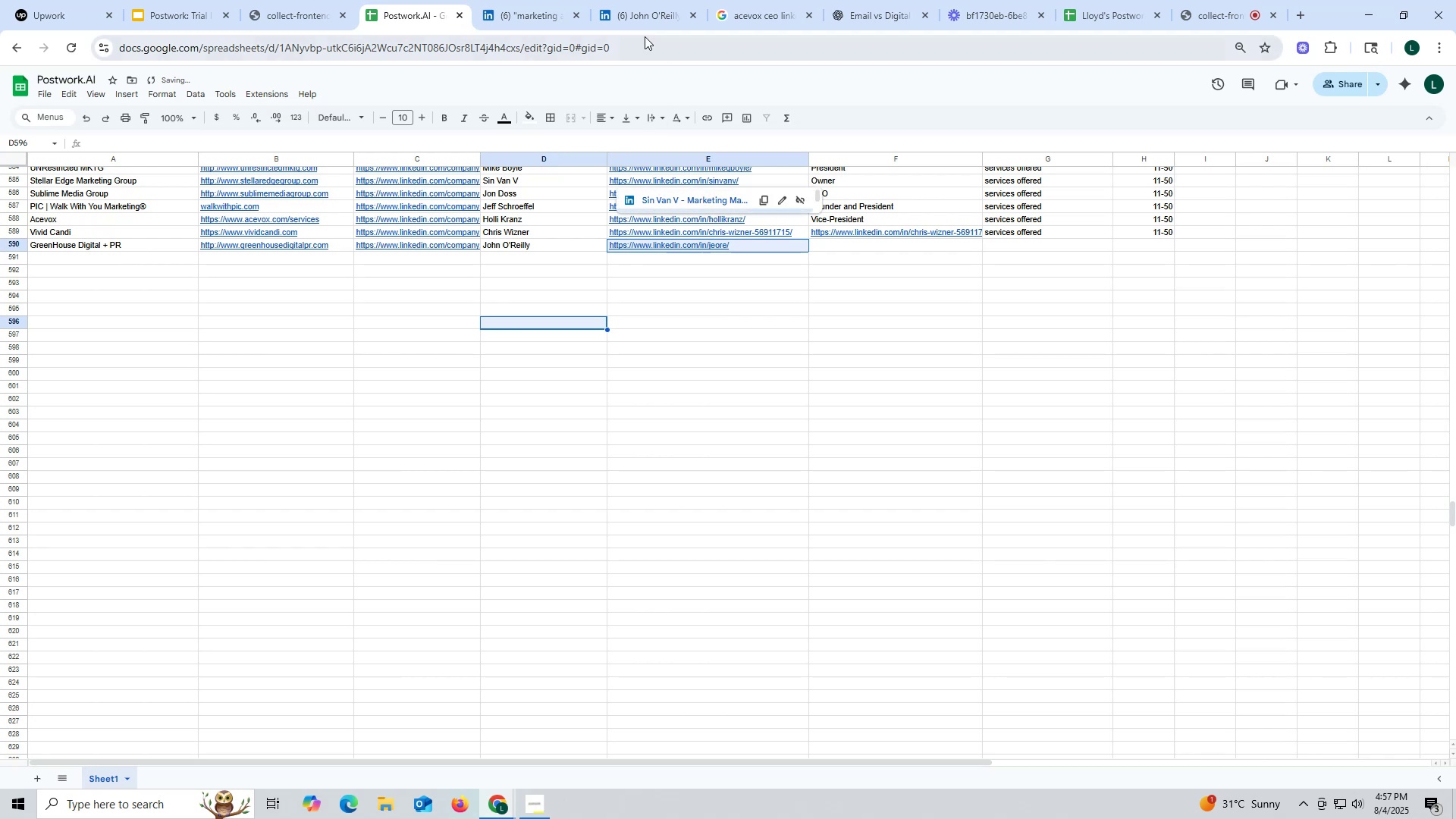 
left_click([642, 15])
 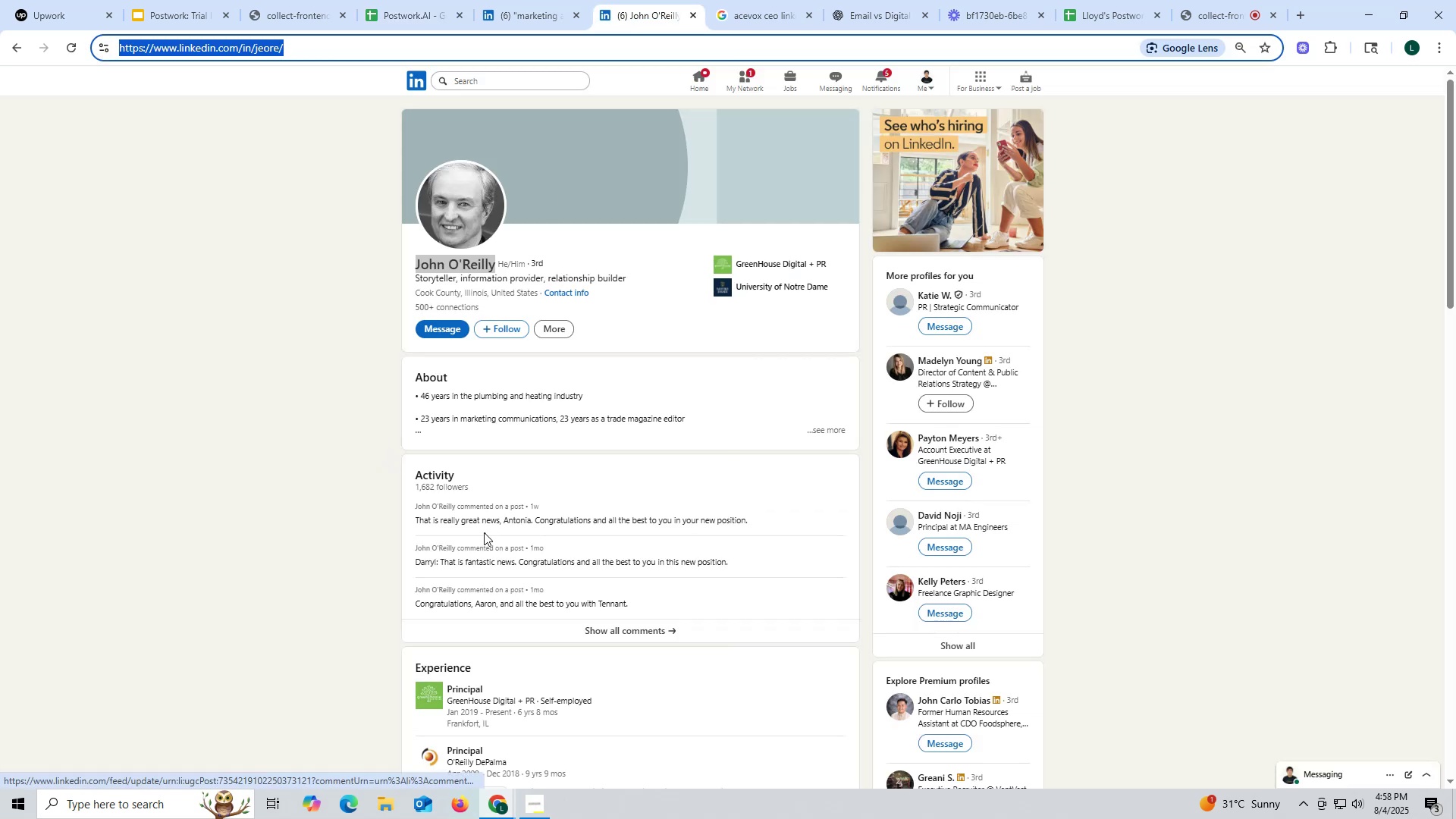 
scroll: coordinate [506, 482], scroll_direction: down, amount: 6.0
 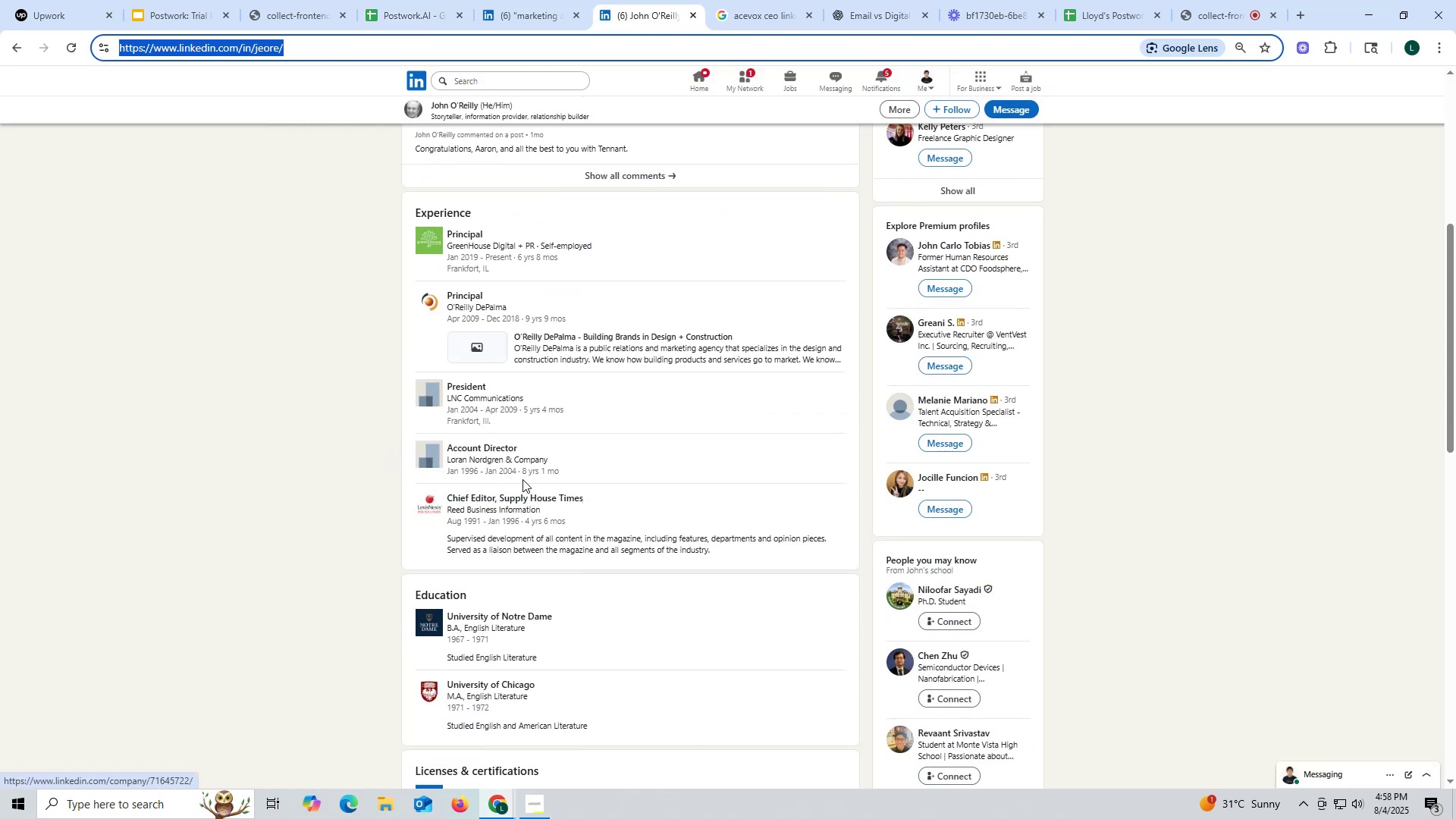 
scroll: coordinate [592, 243], scroll_direction: up, amount: 5.0
 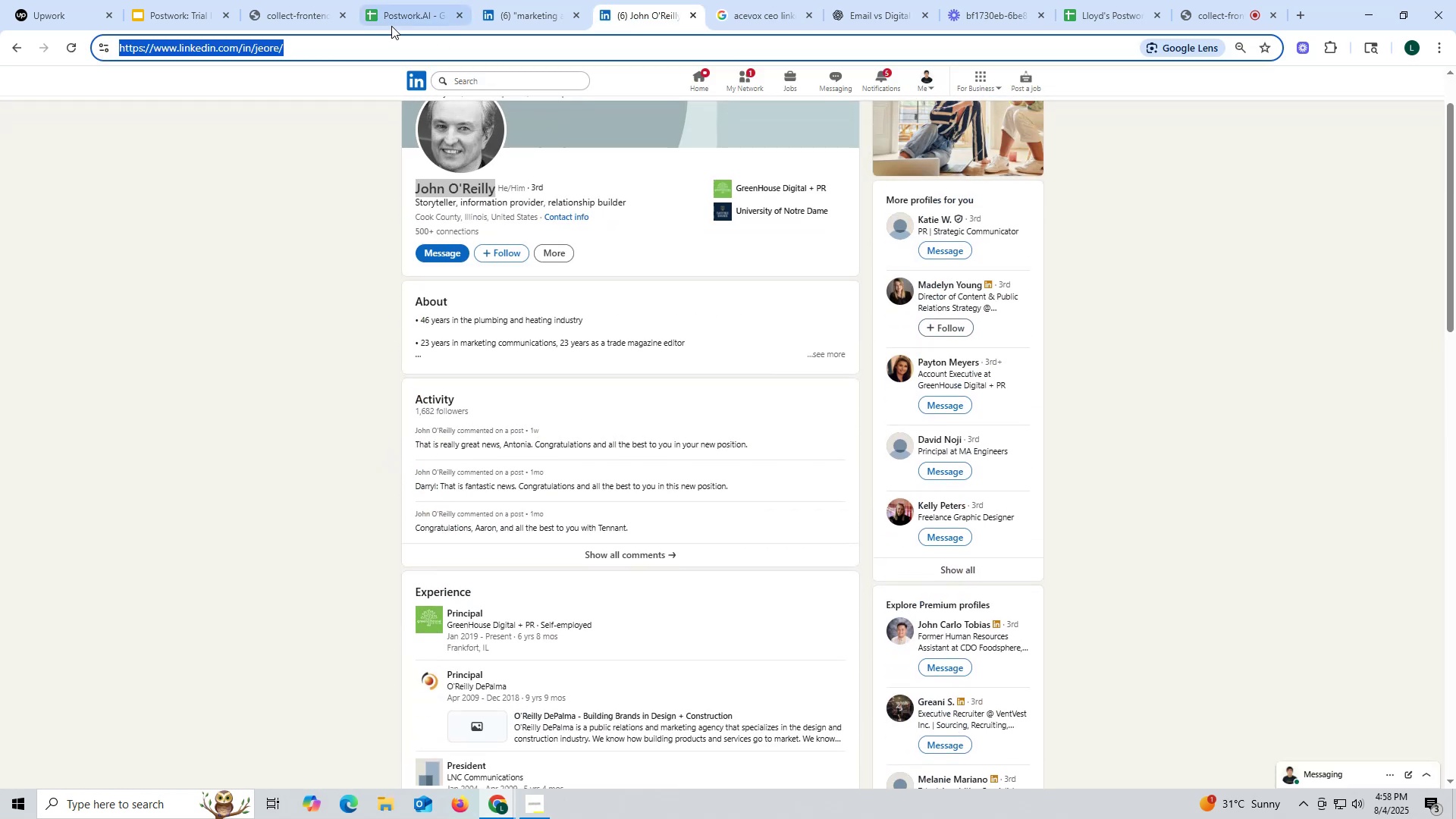 
left_click([391, 22])
 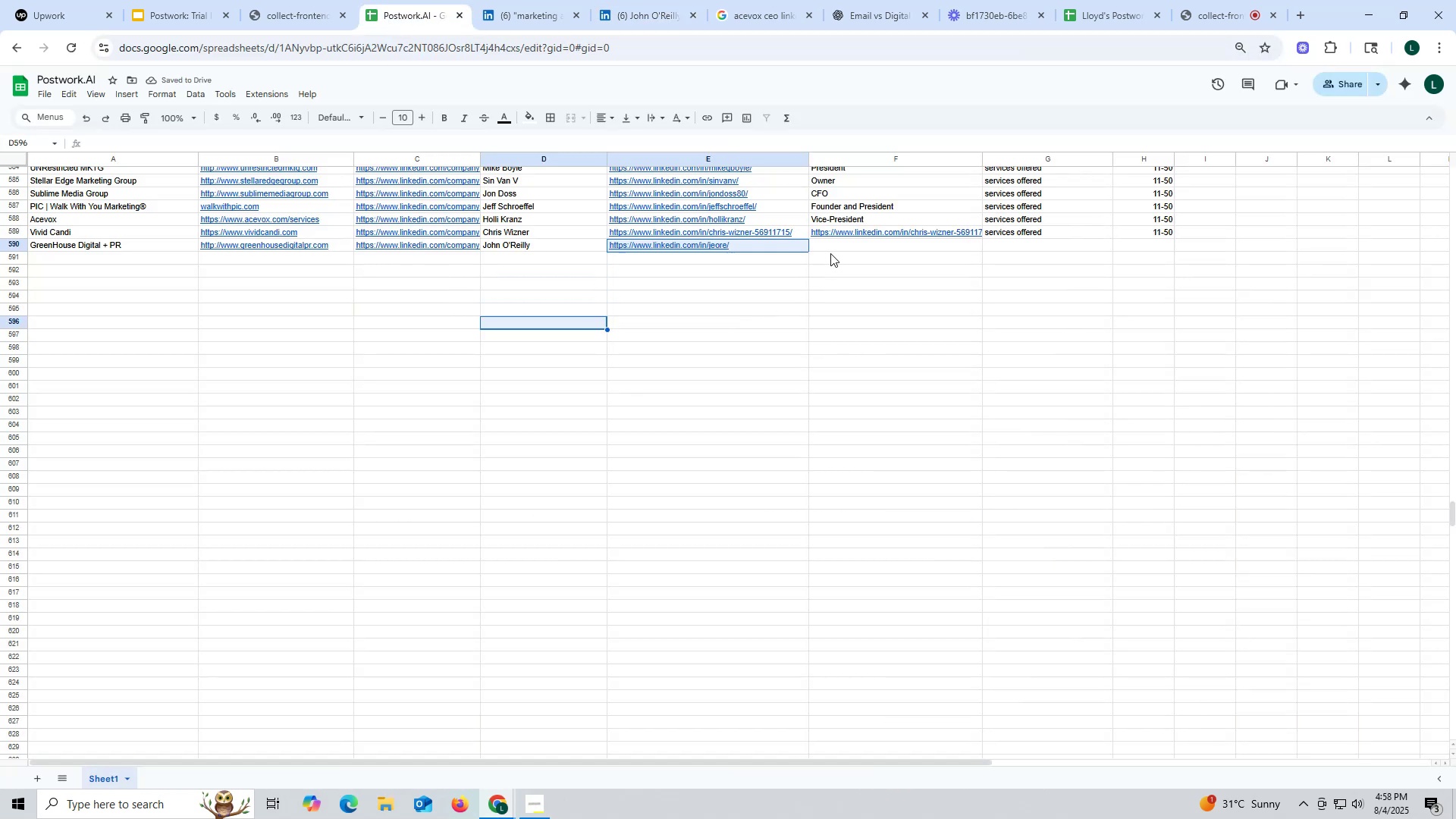 
left_click([832, 251])
 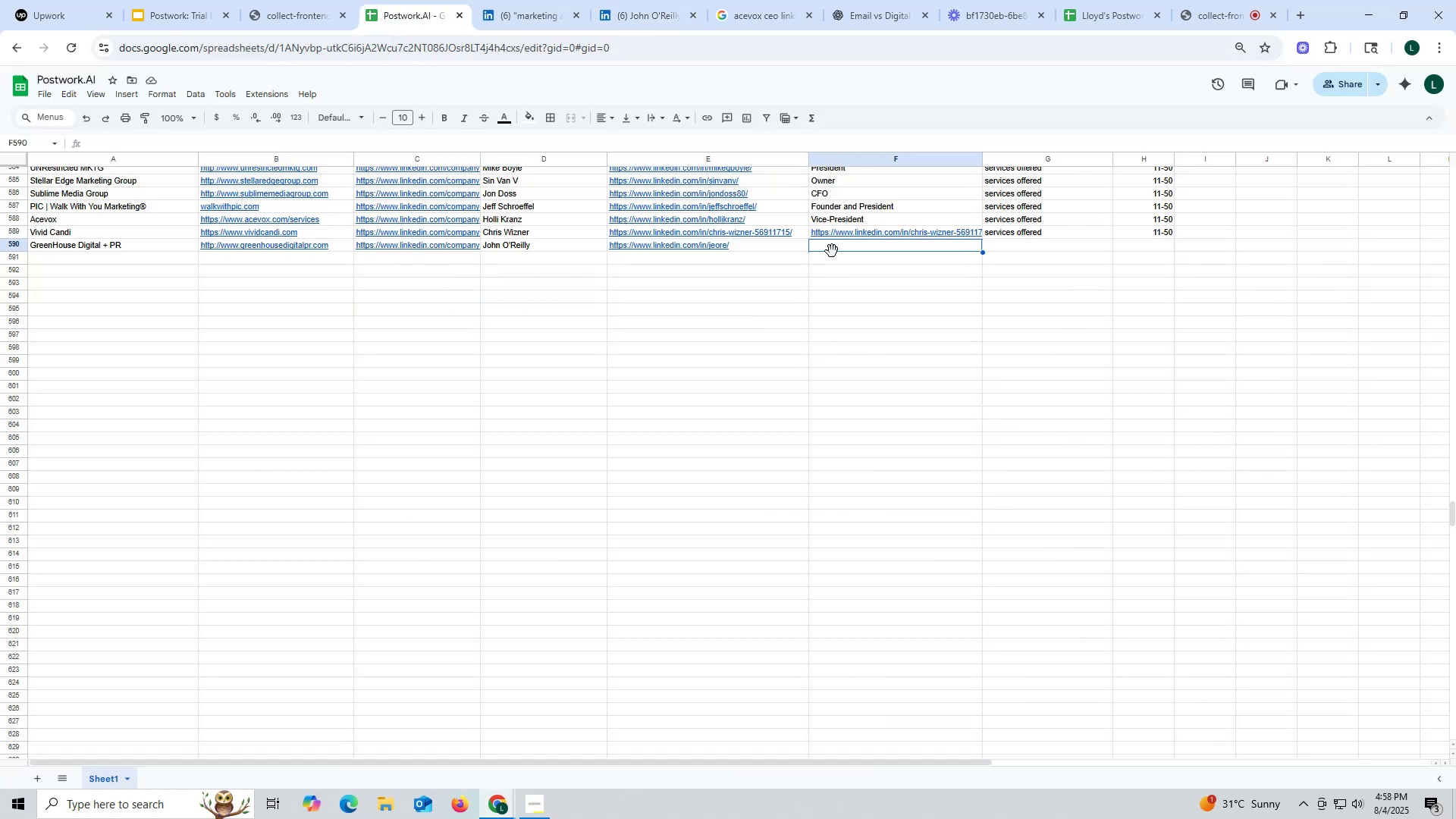 
type(Principal)
 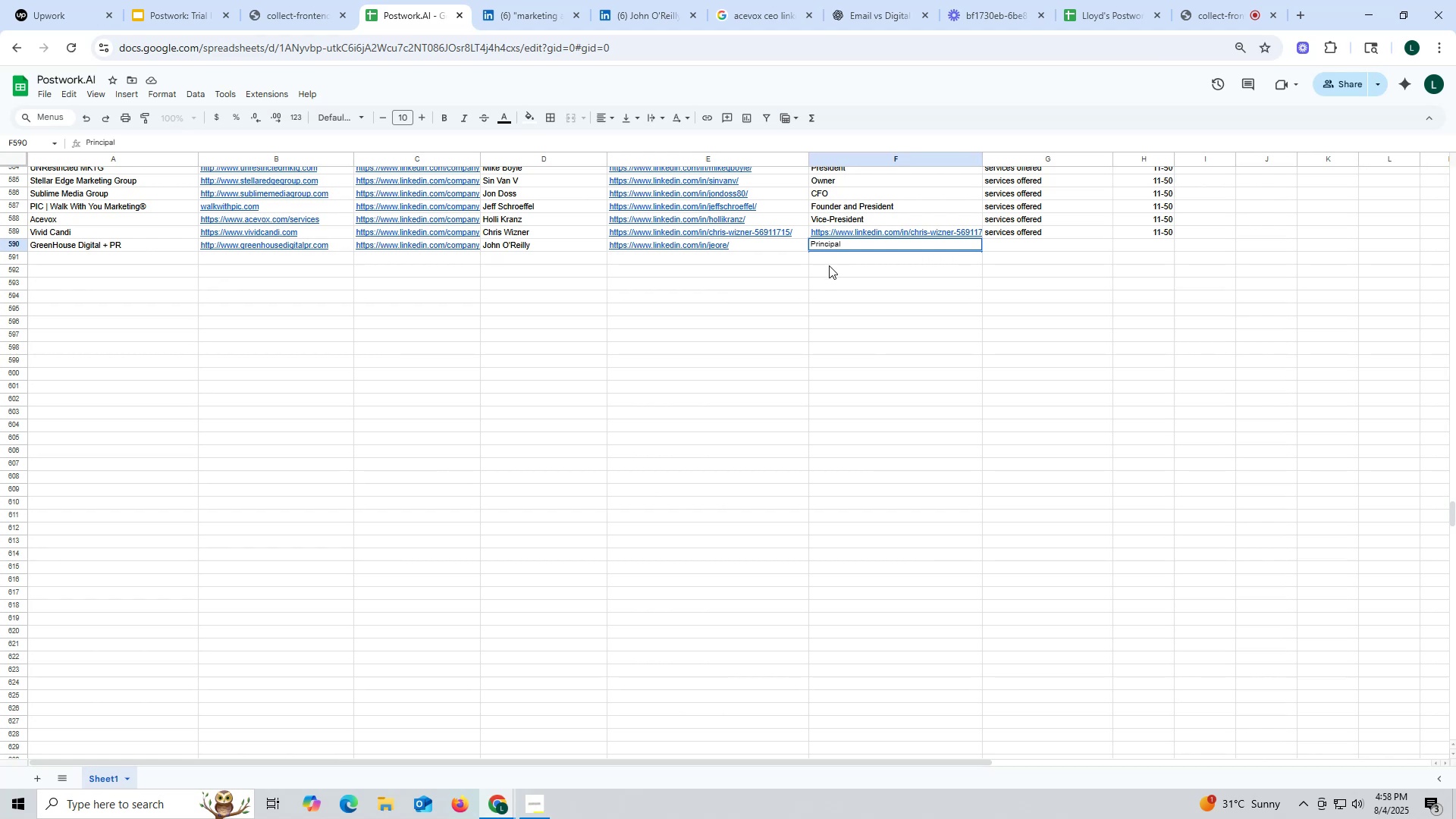 
left_click([794, 378])
 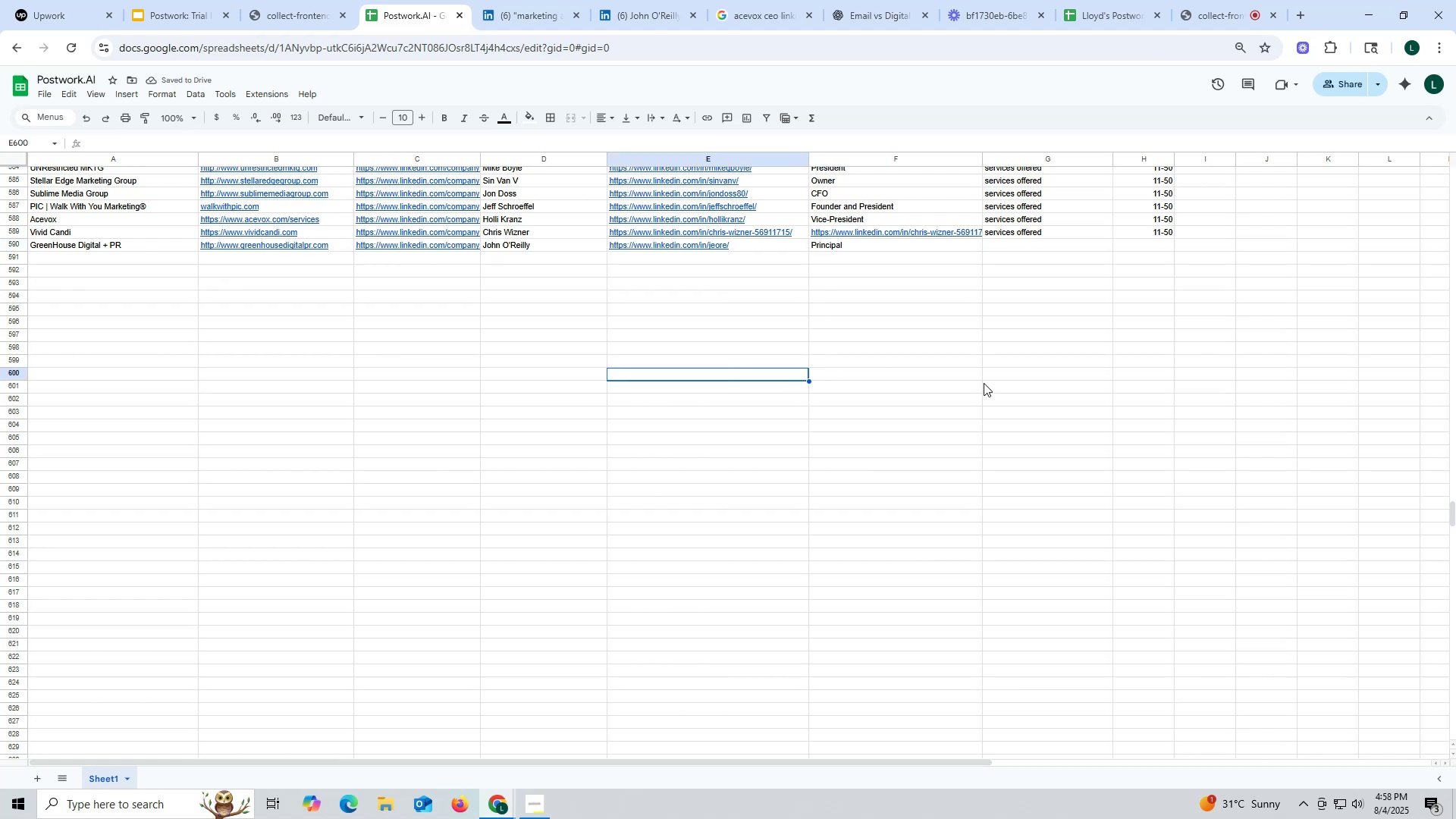 
wait(7.01)
 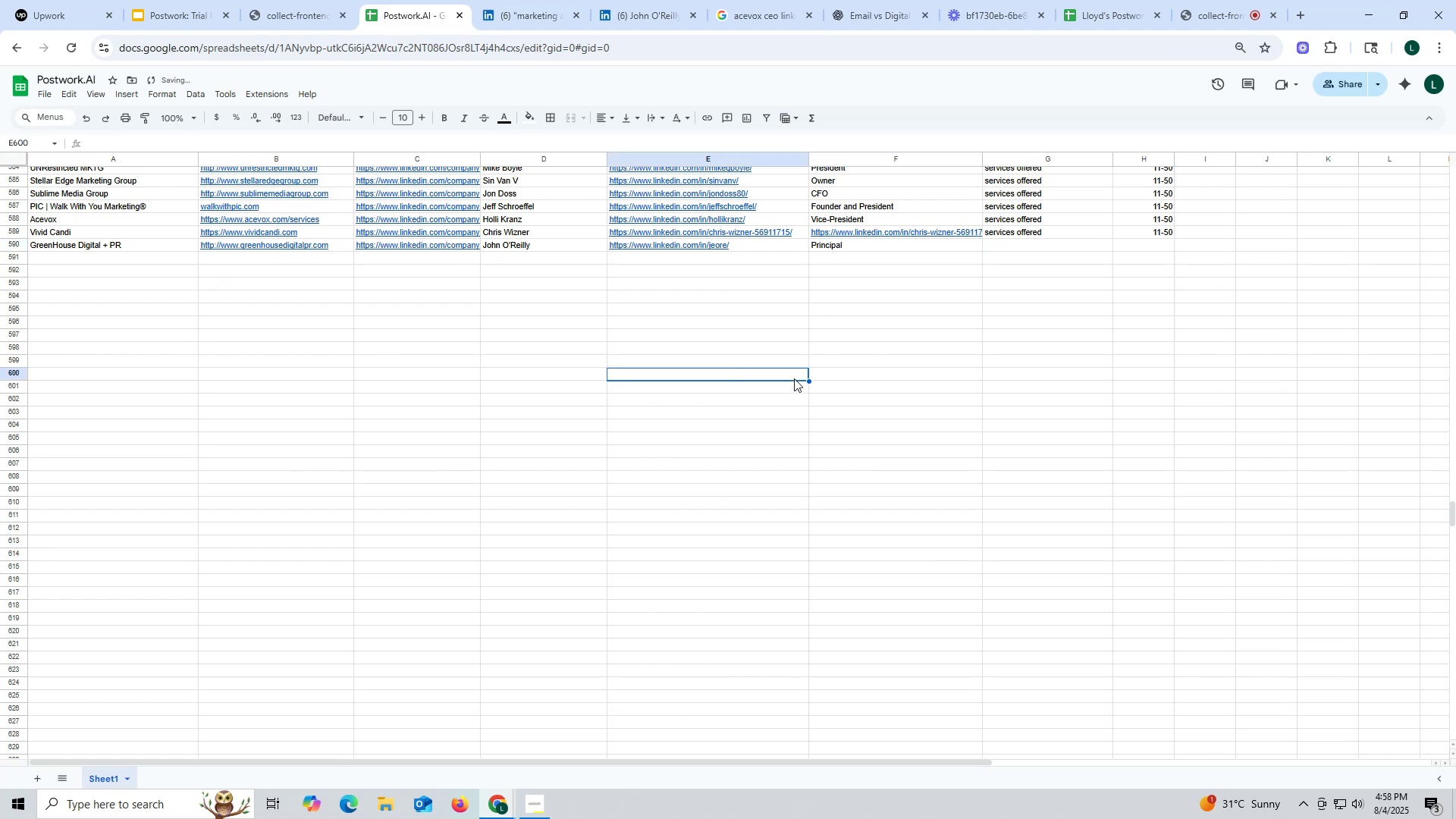 
left_click([1025, 236])
 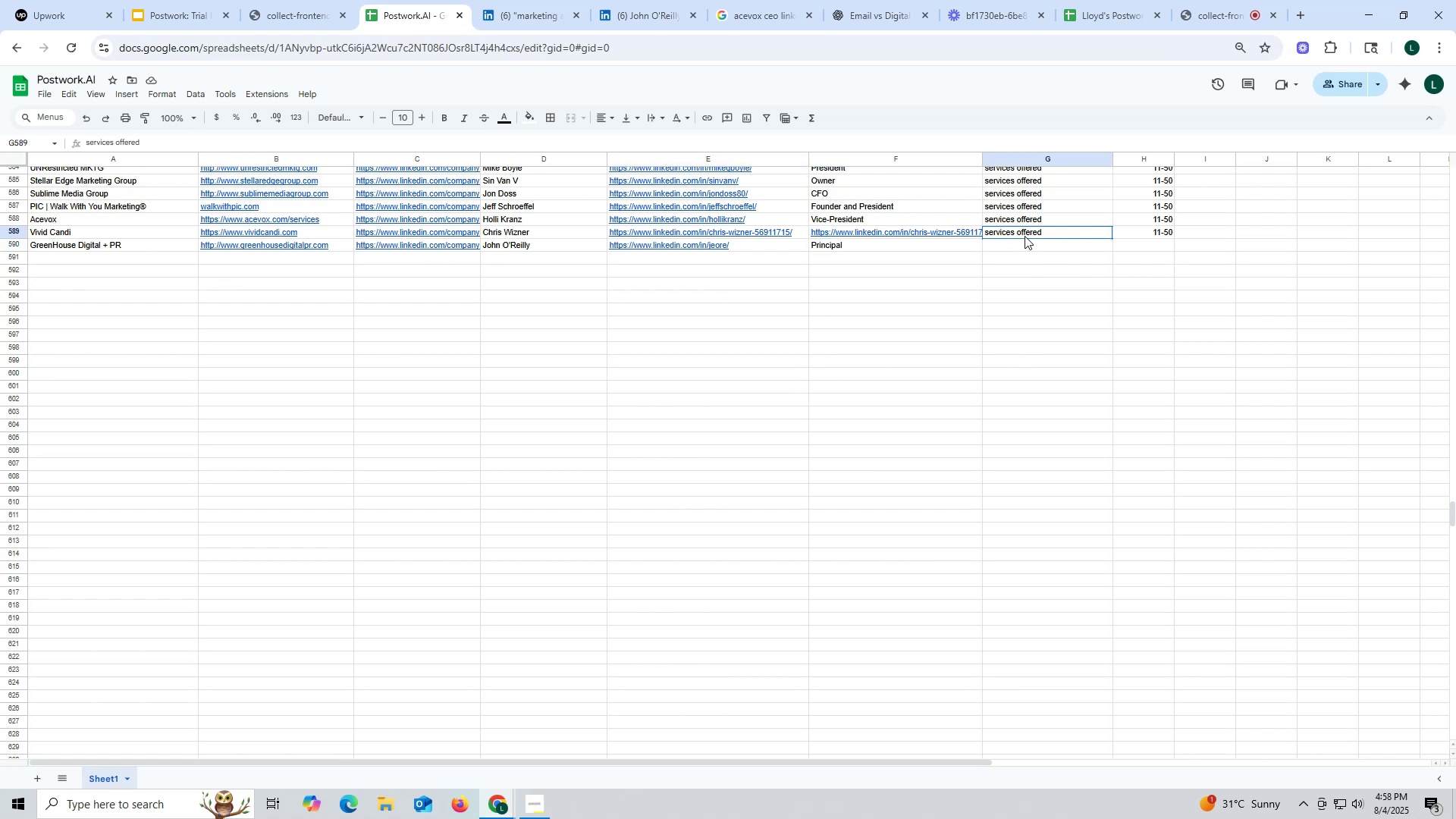 
key(Control+ControlLeft)
 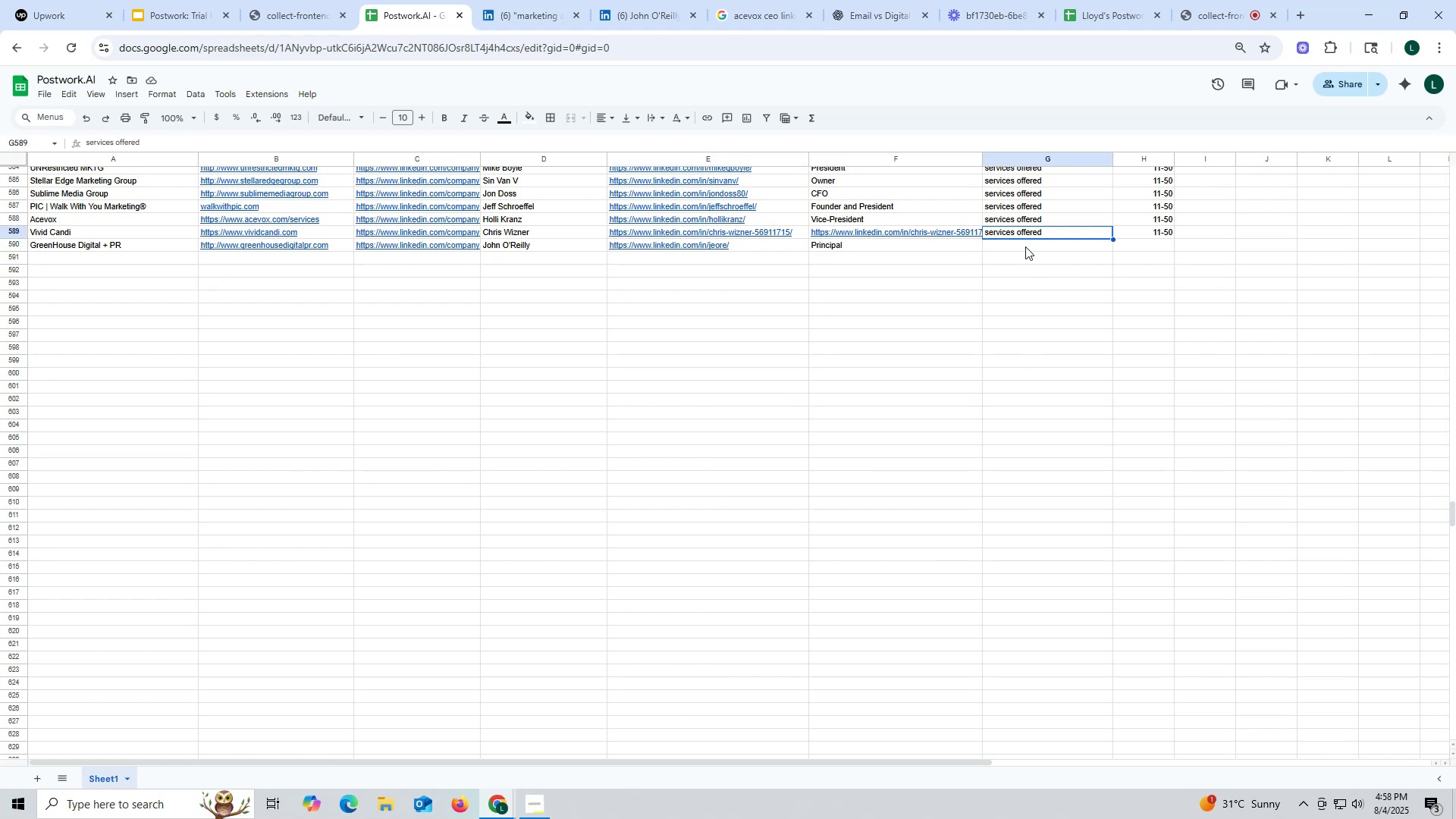 
key(Control+C)
 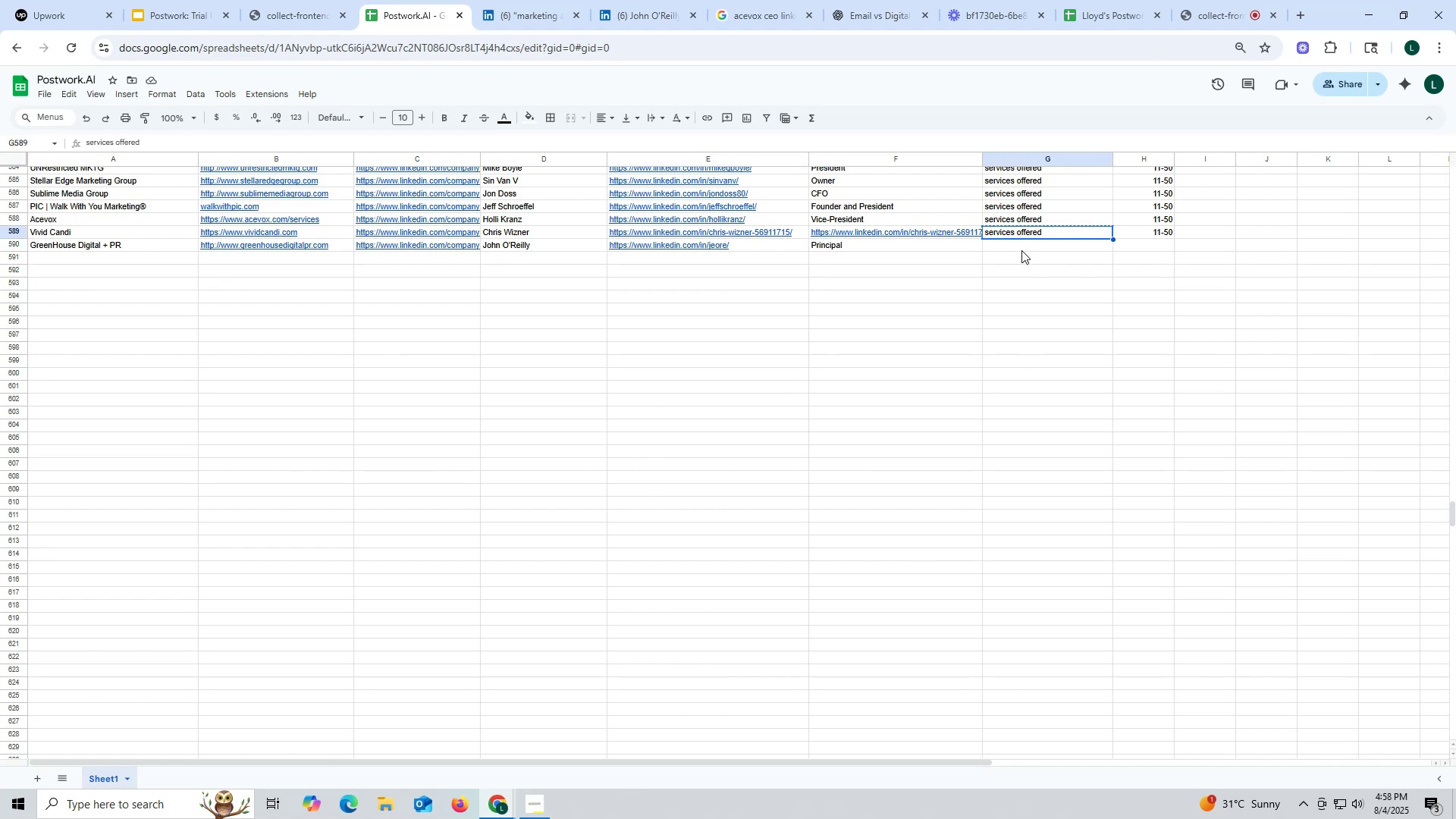 
key(Control+ControlLeft)
 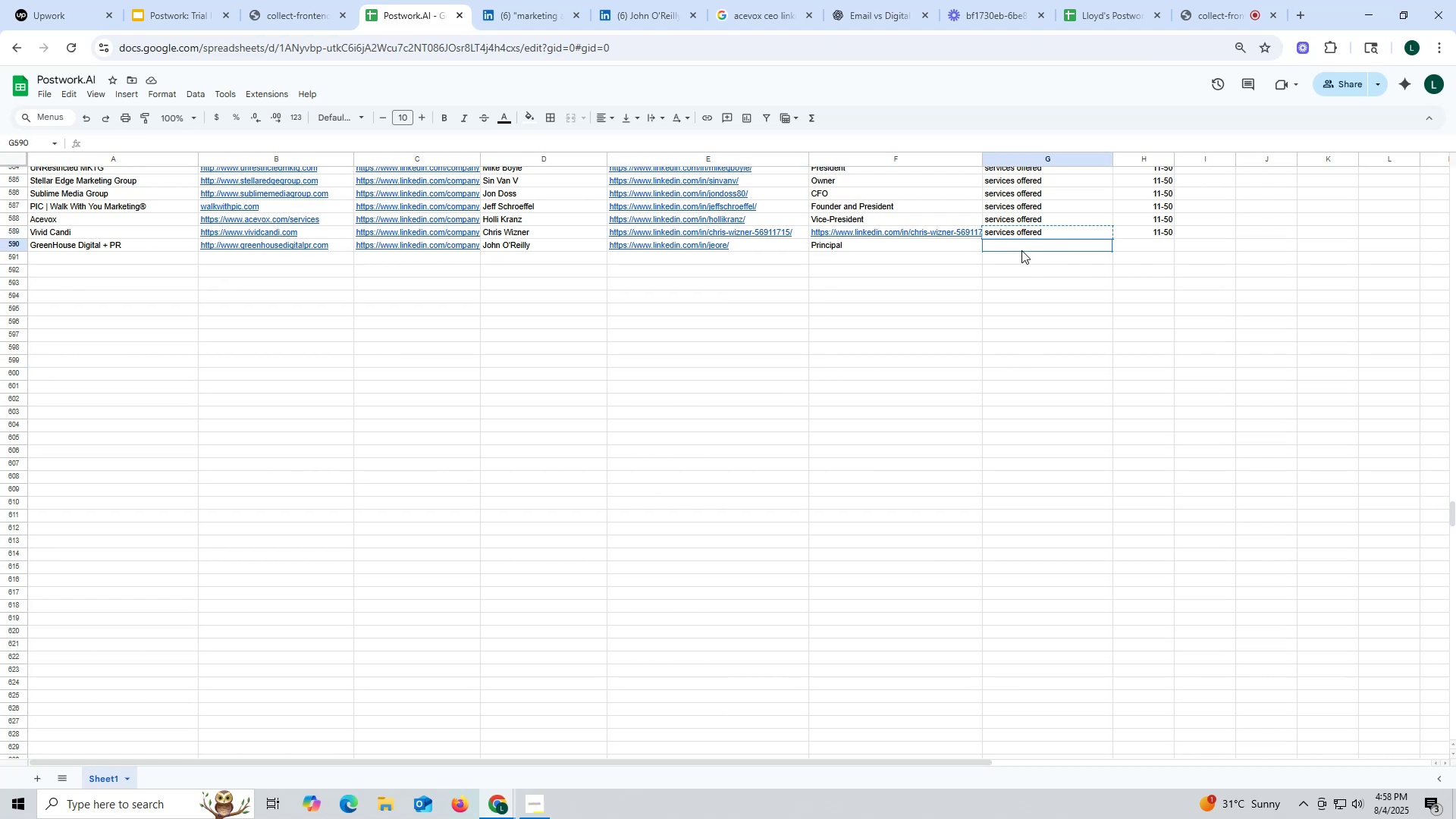 
double_click([1021, 250])
 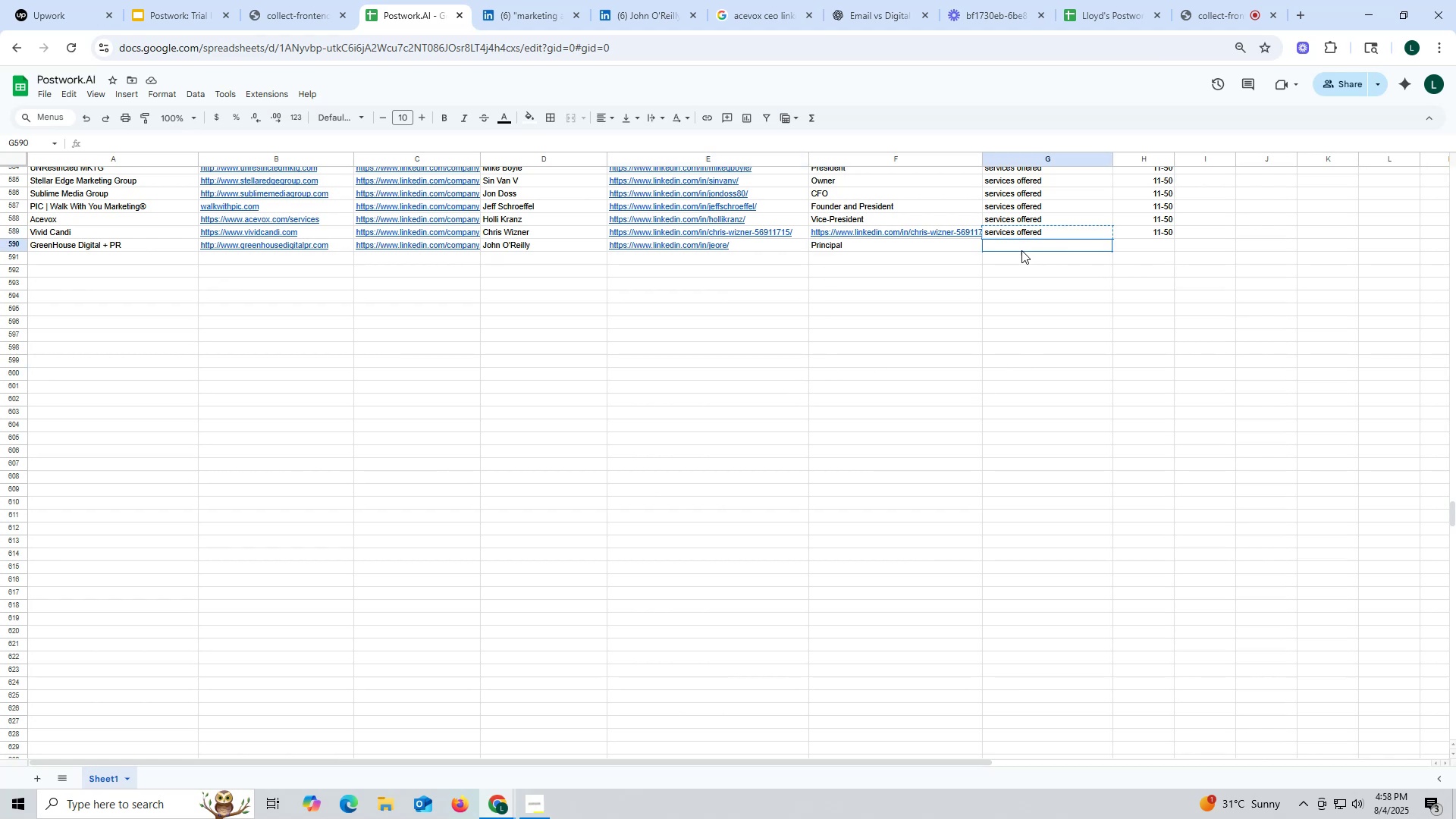 
key(Control+V)
 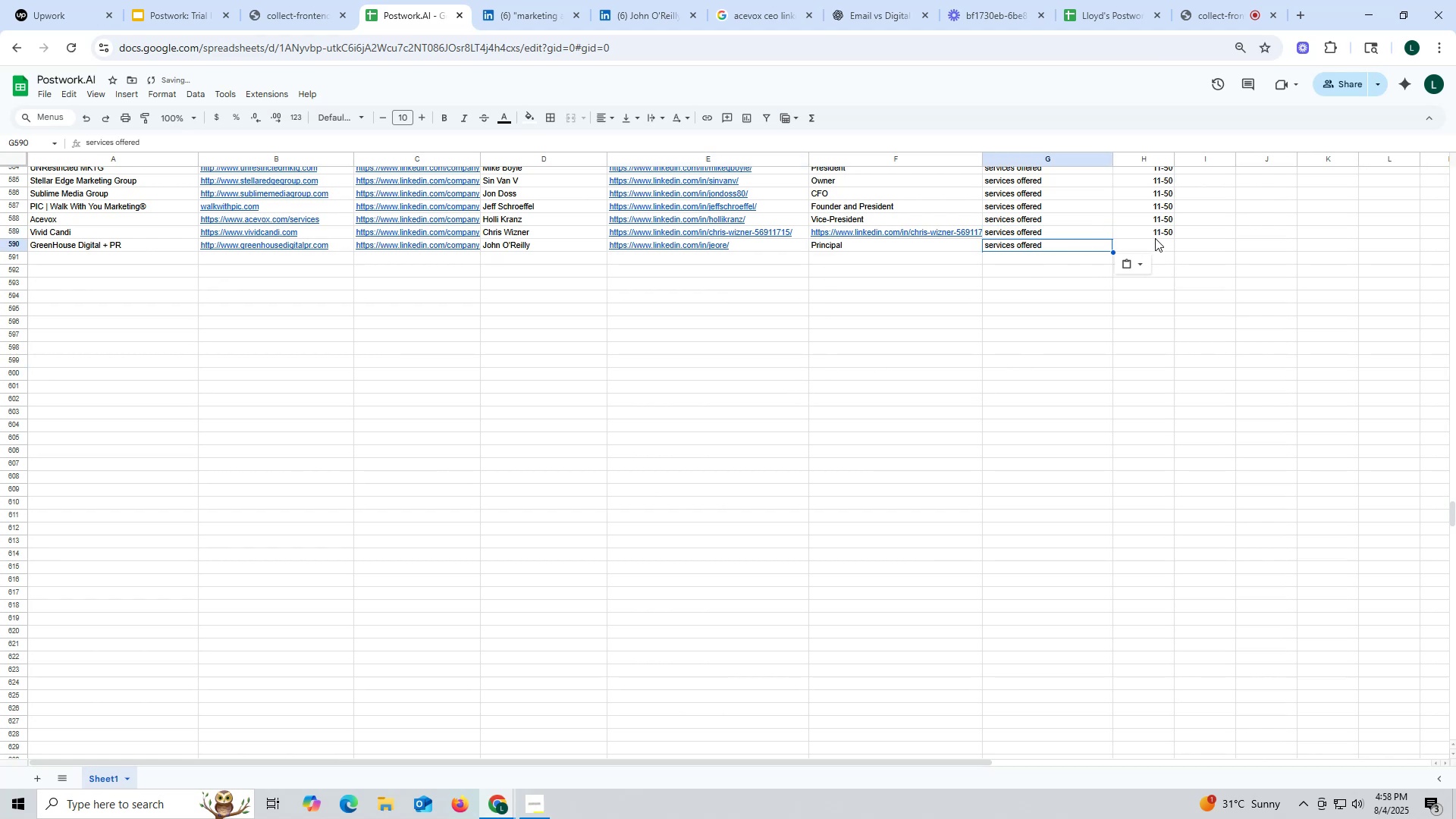 
left_click([1153, 237])
 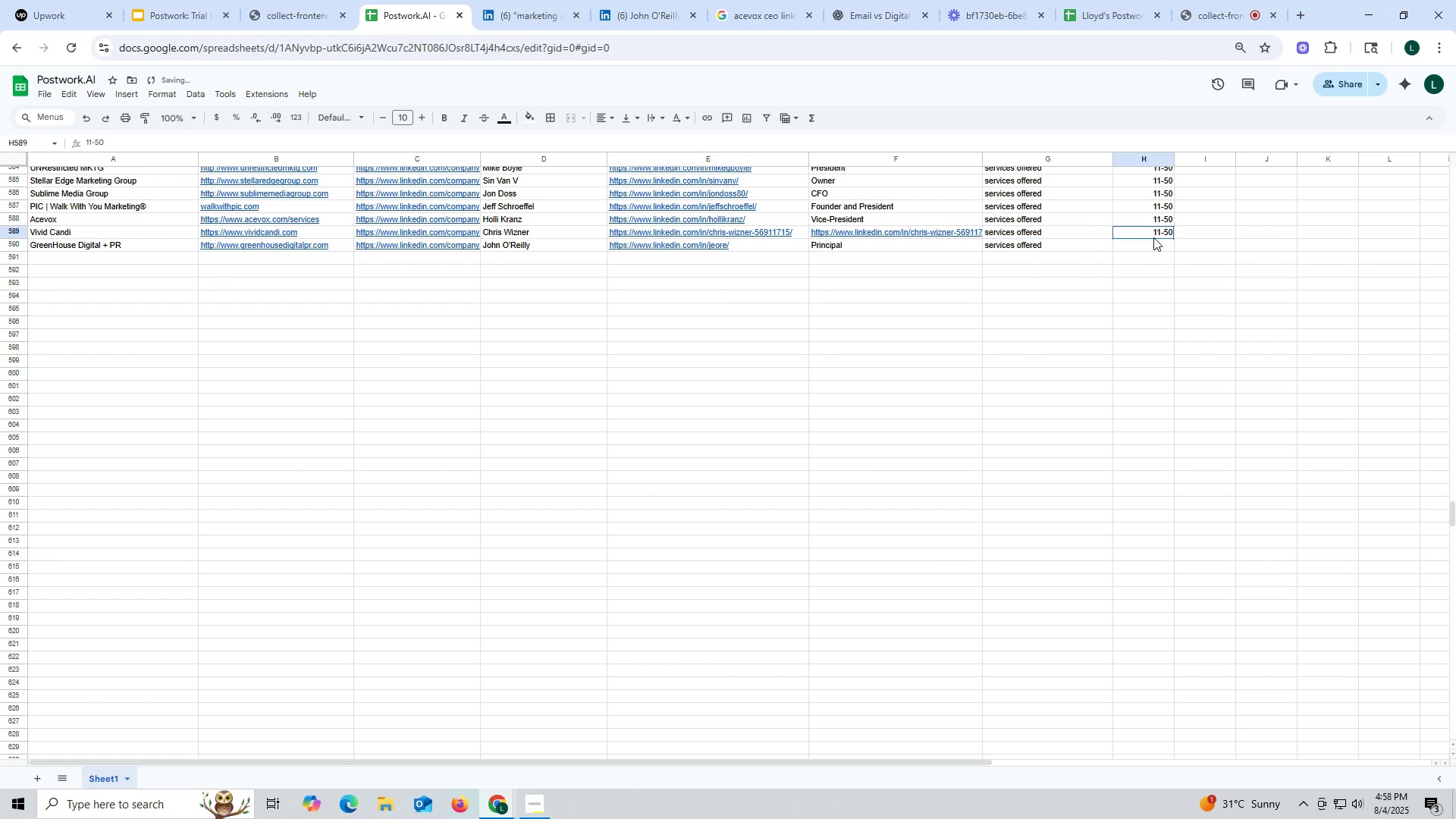 
key(Control+ControlLeft)
 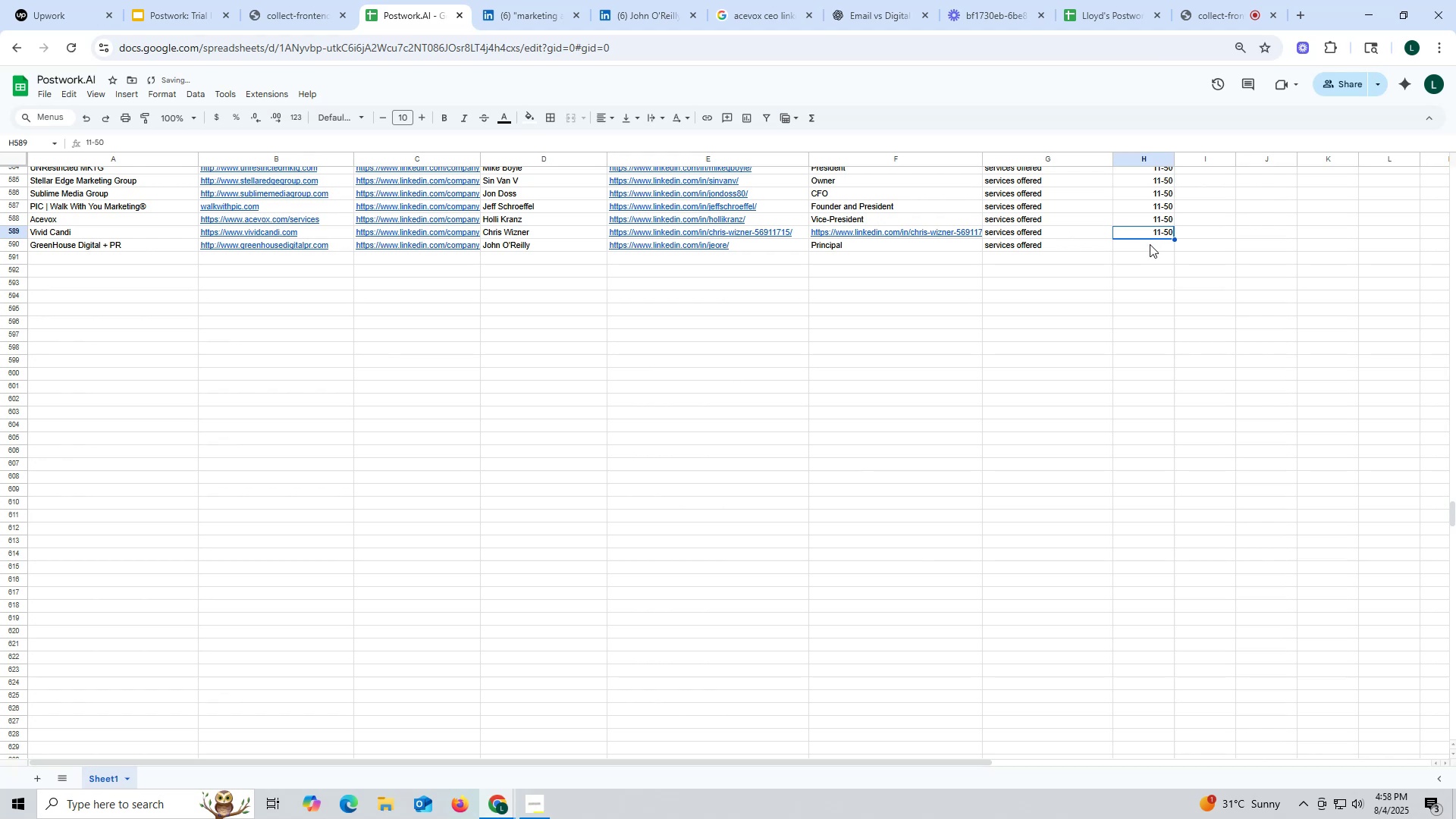 
key(Control+C)
 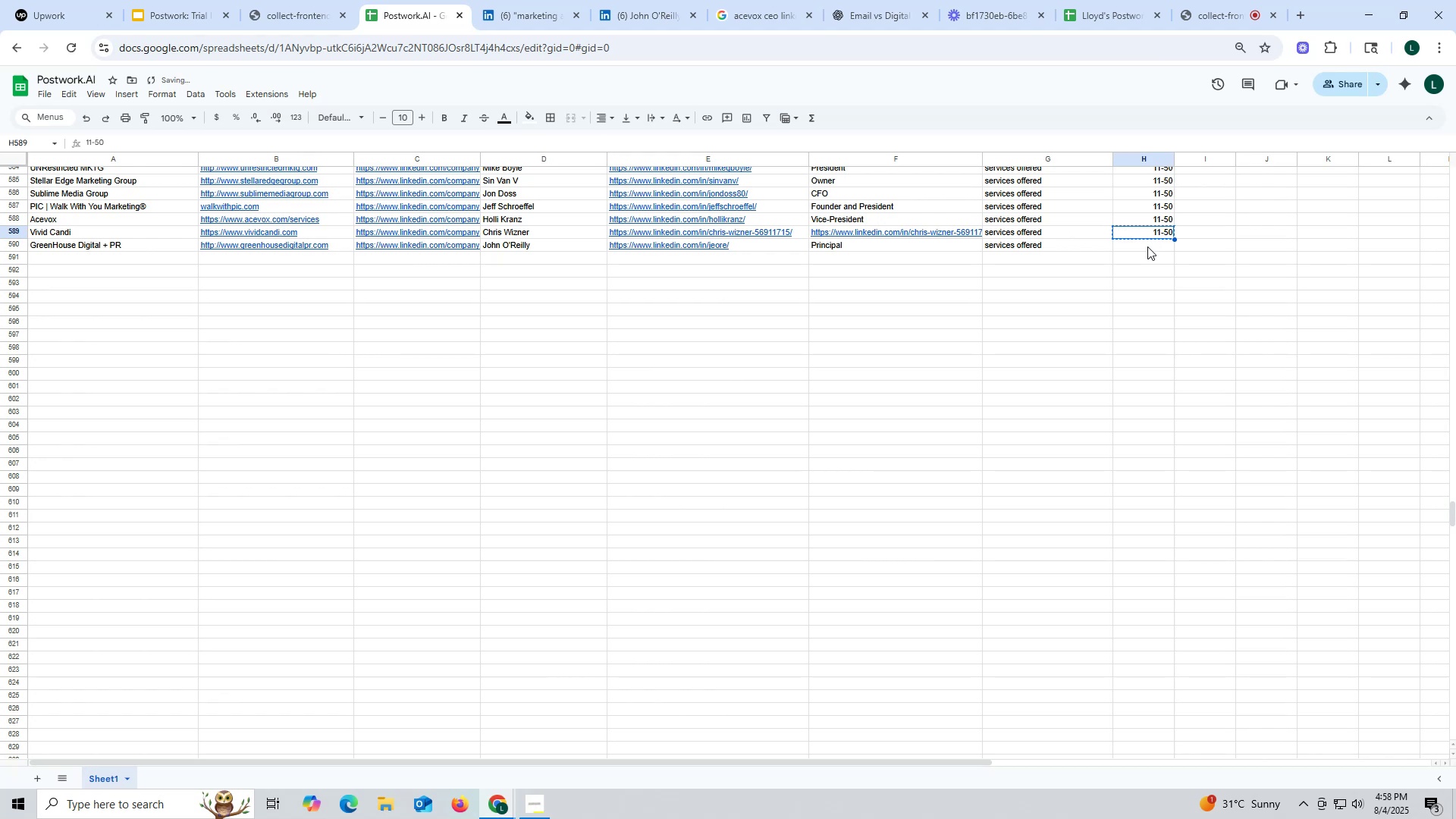 
key(Control+ControlLeft)
 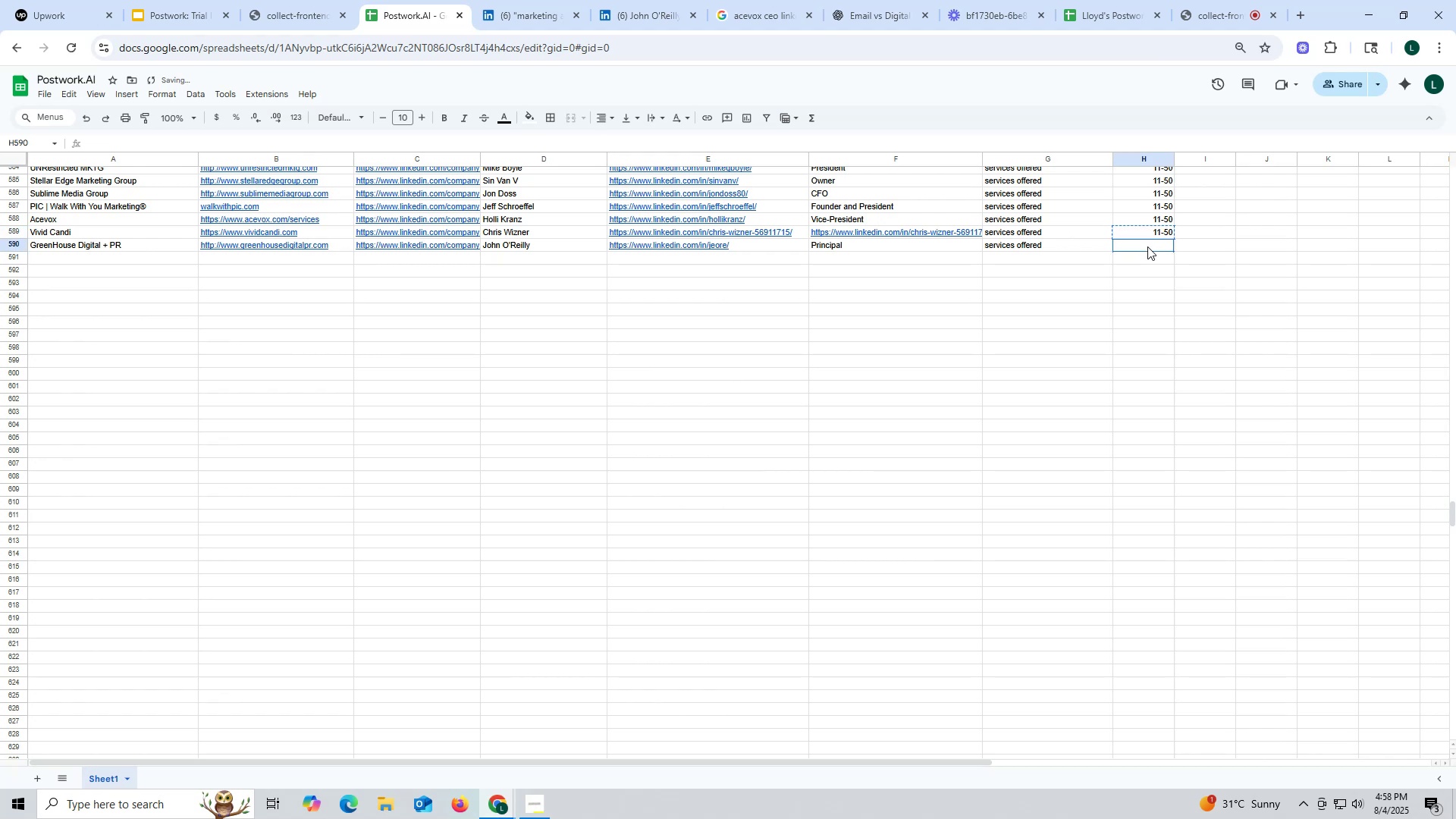 
double_click([1147, 246])
 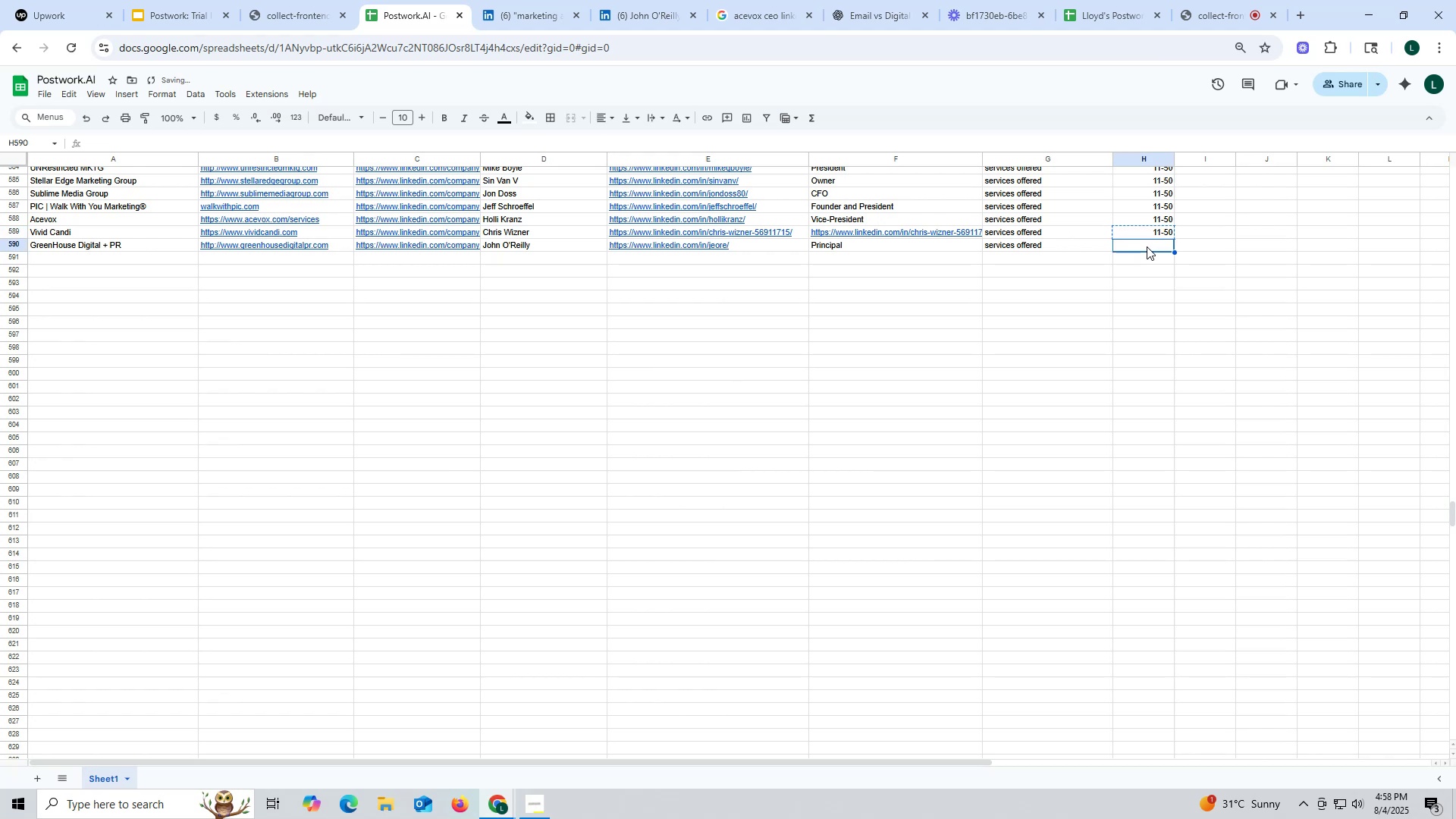 
key(Control+V)
 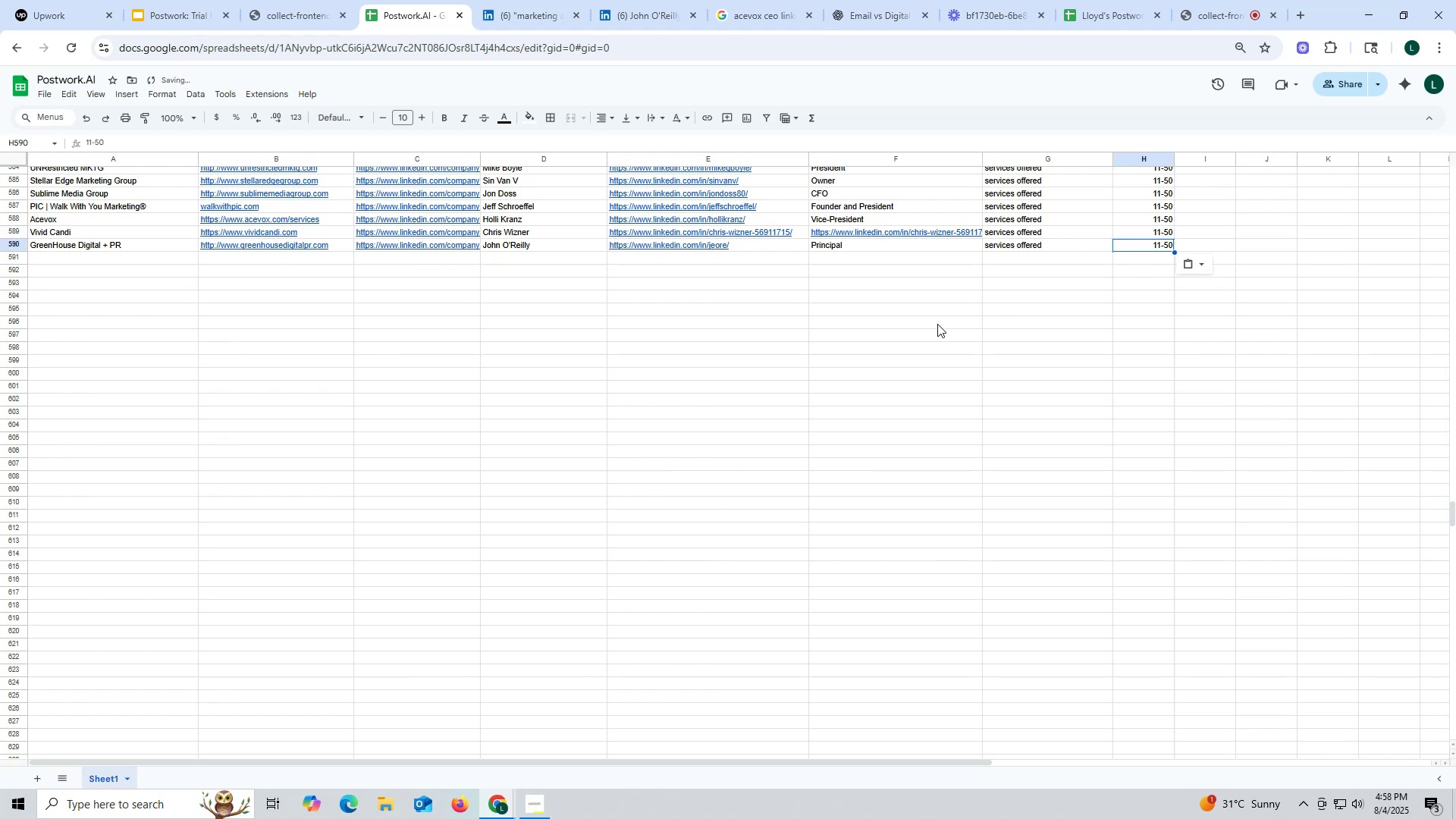 
triple_click([937, 324])
 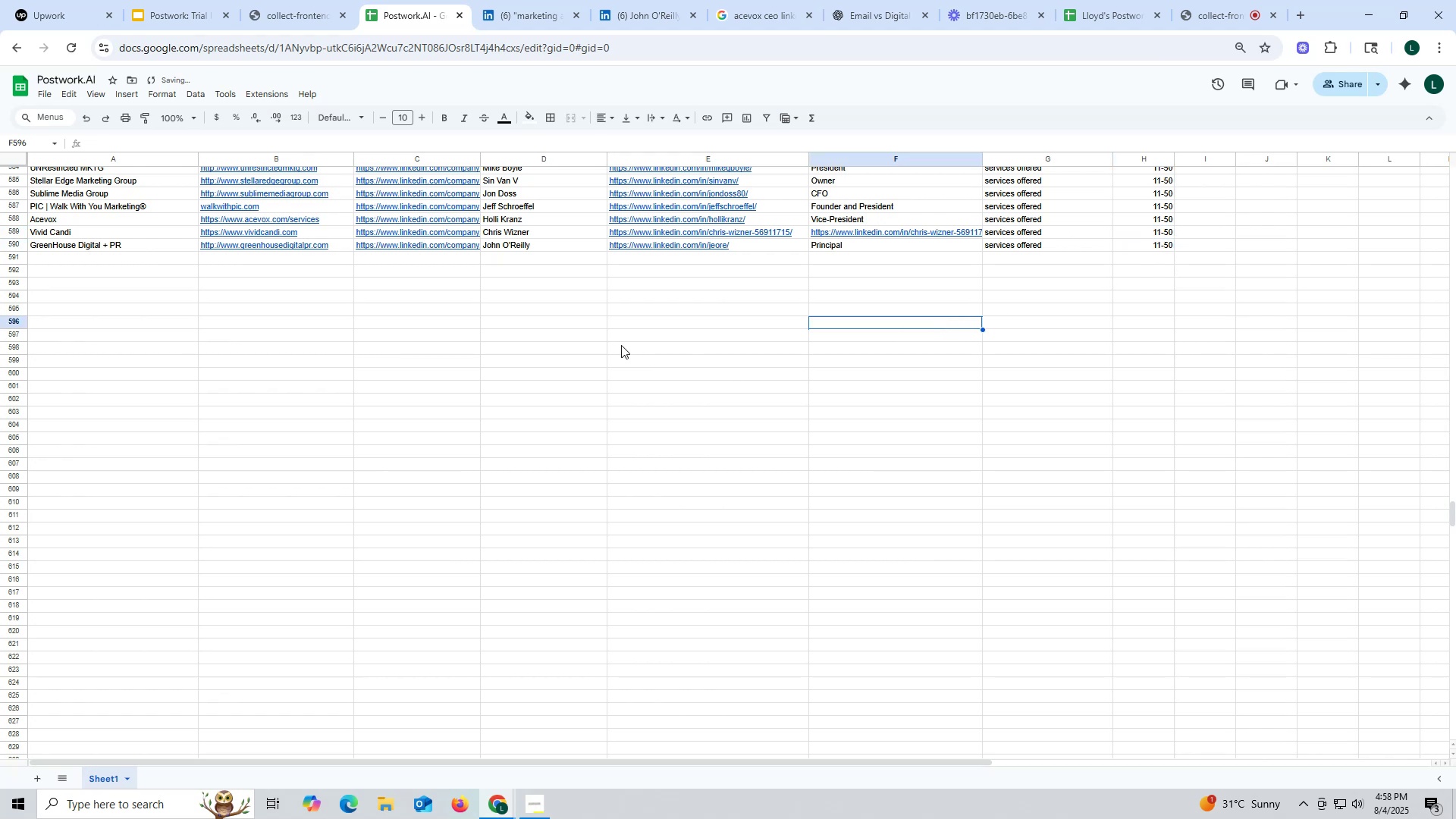 
left_click([621, 345])
 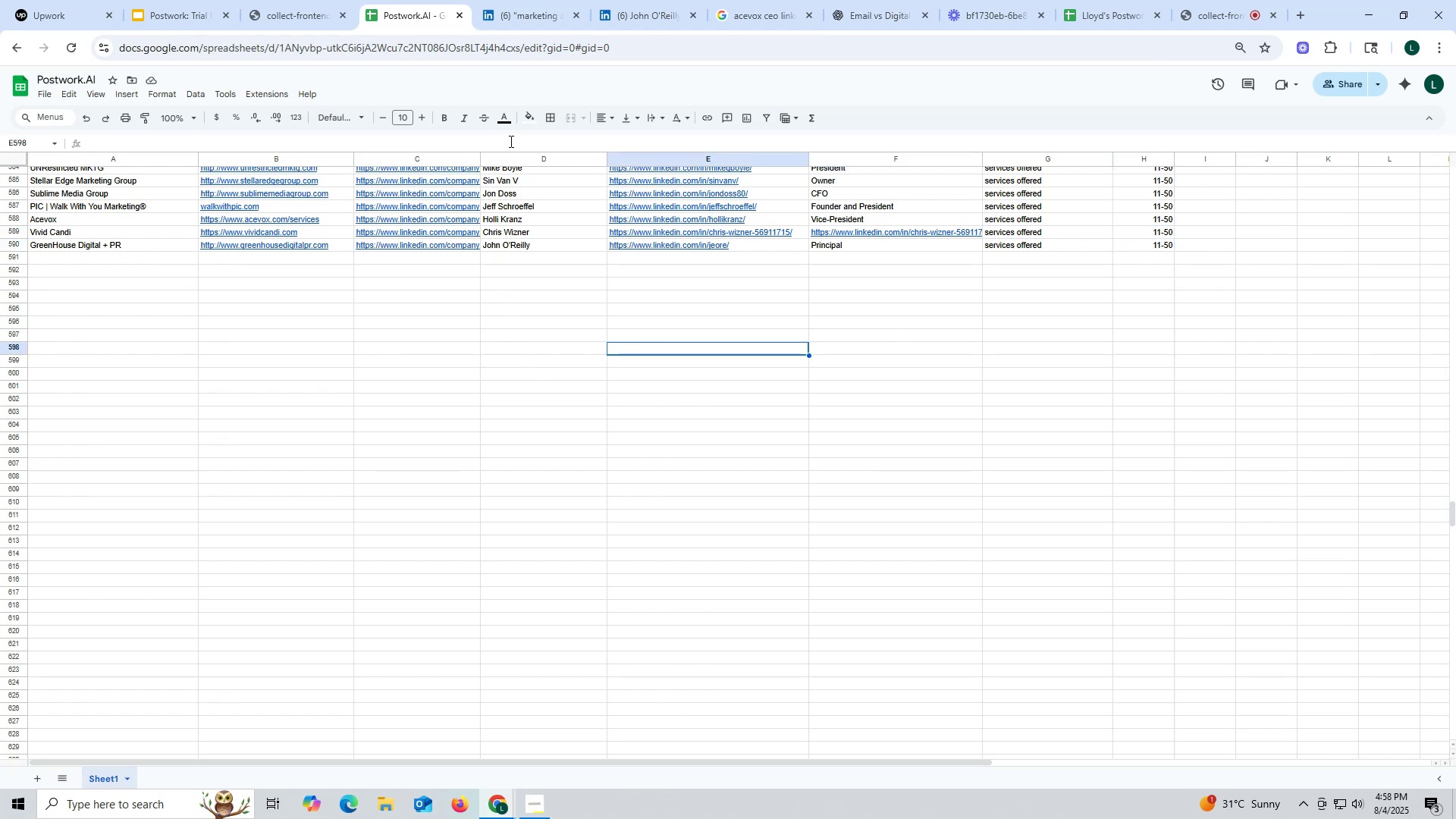 
wait(6.11)
 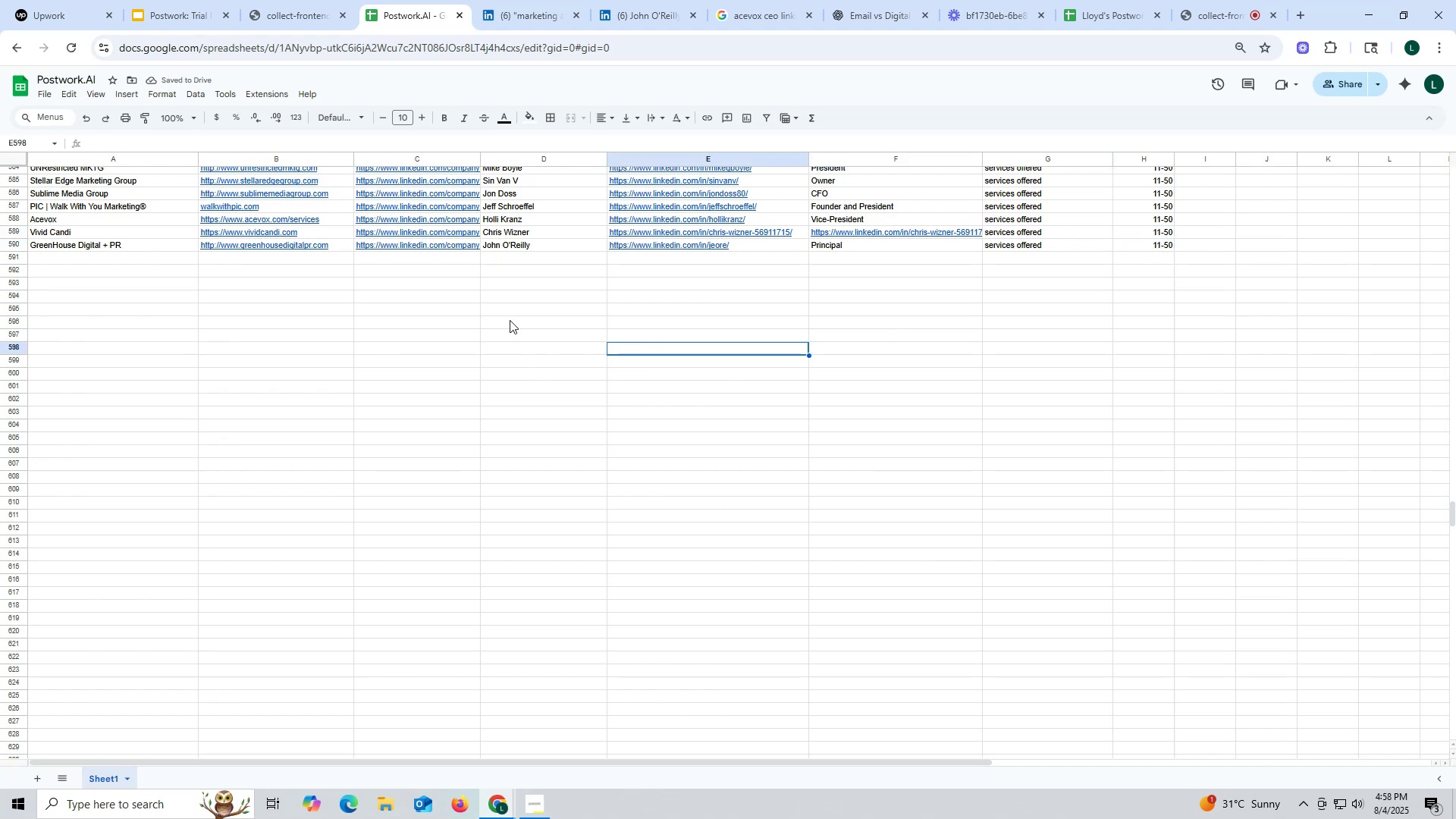 
left_click([530, 16])
 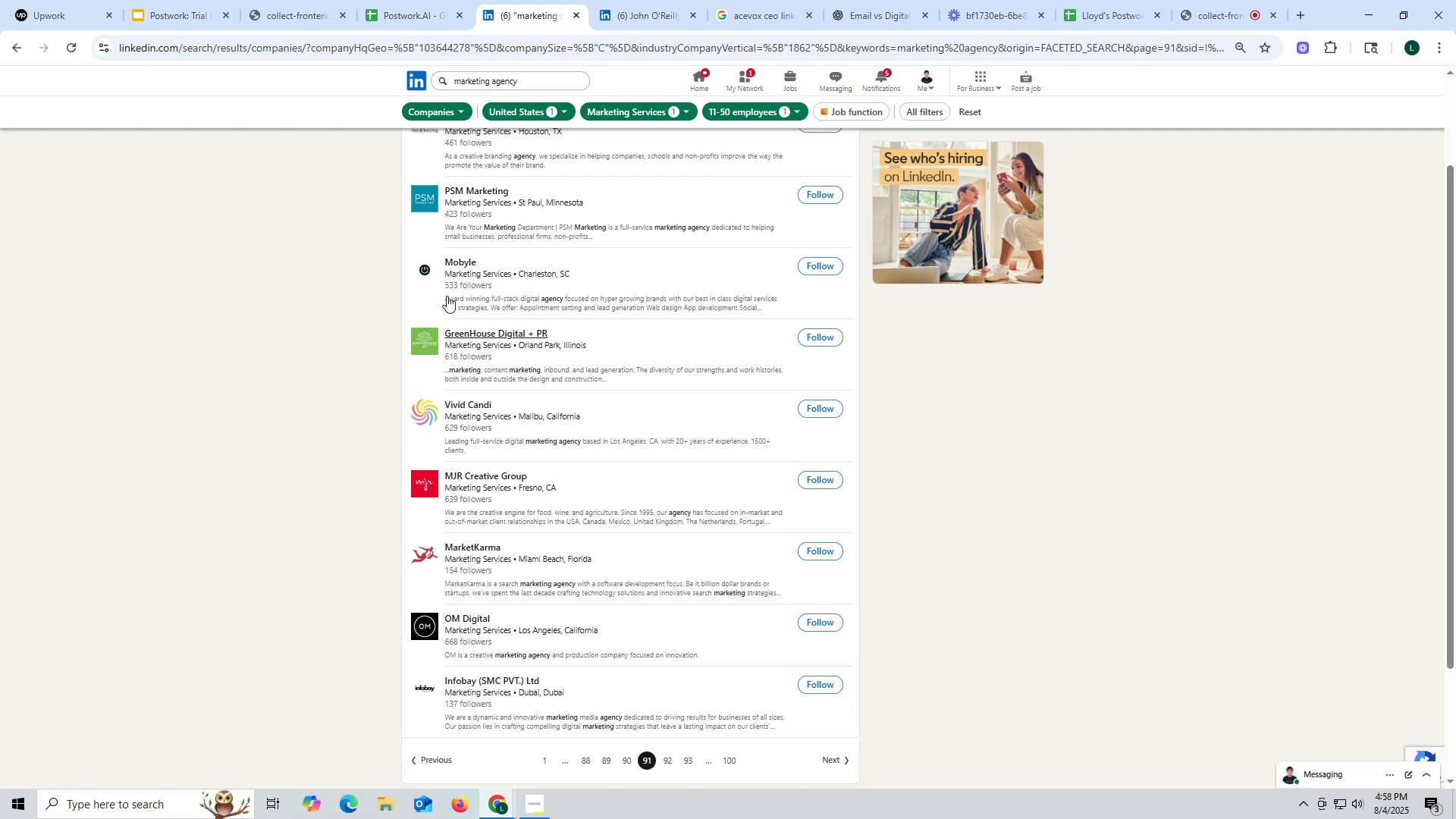 
left_click([491, 281])
 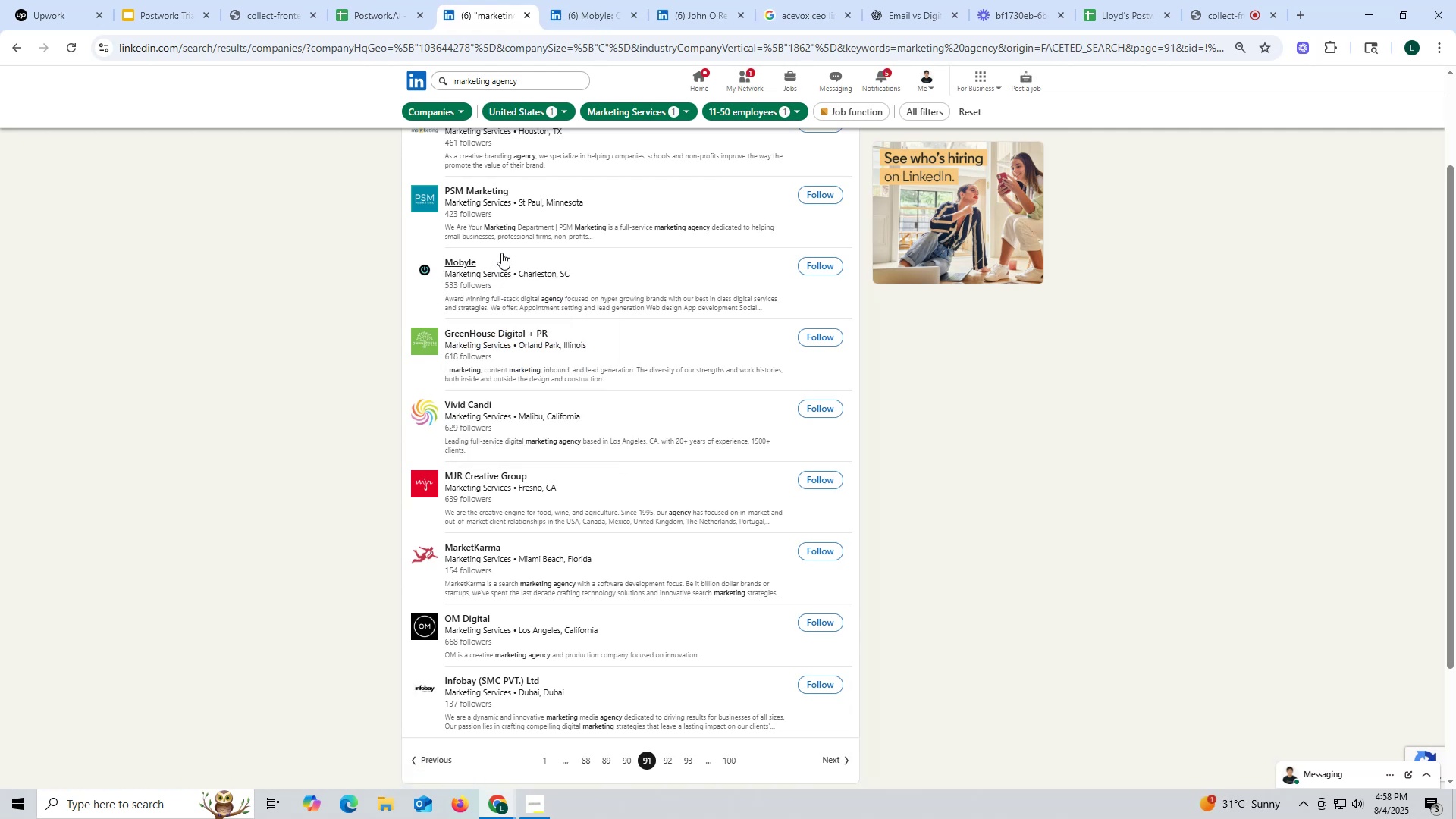 
wait(6.6)
 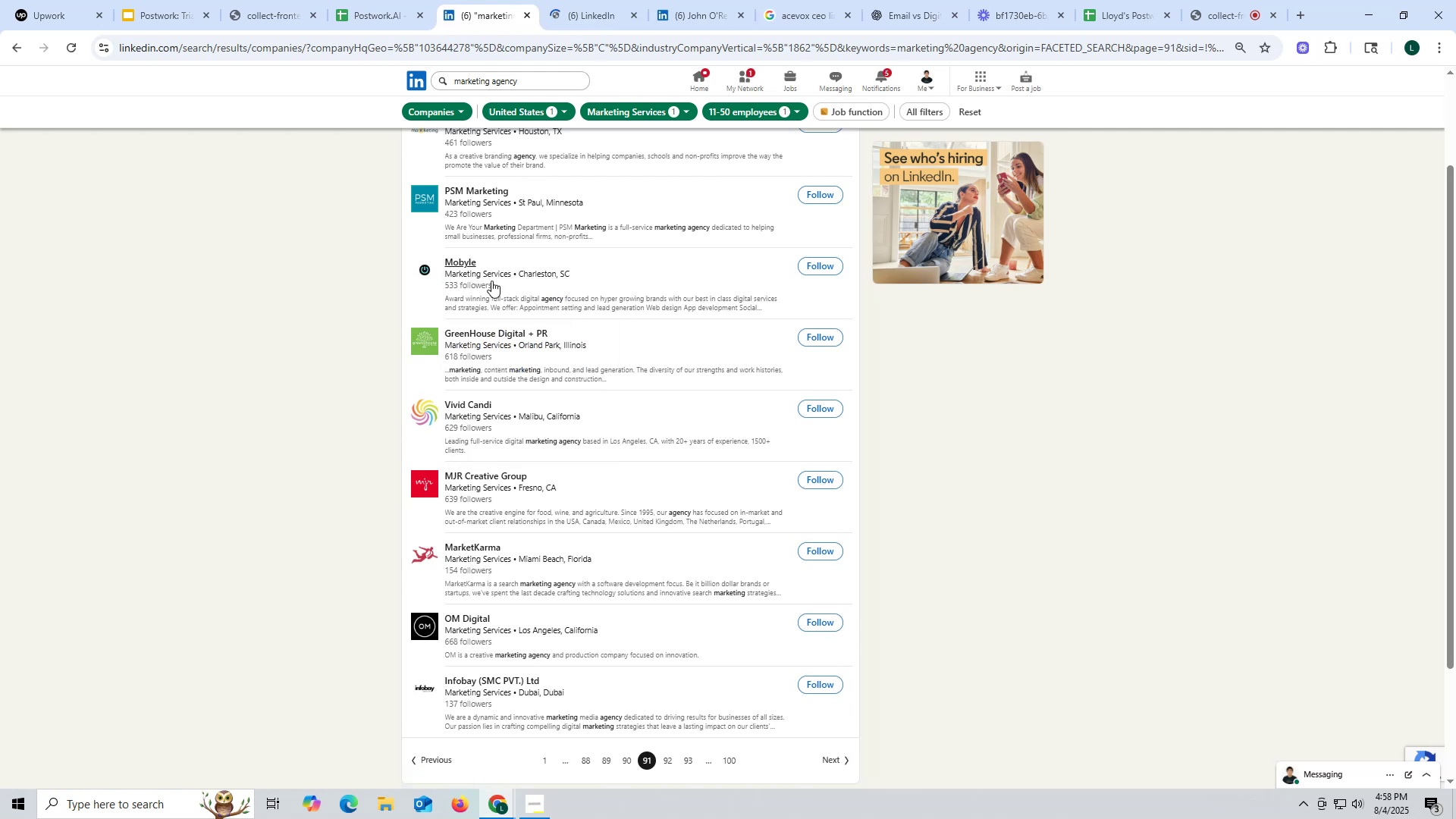 
left_click([597, 10])
 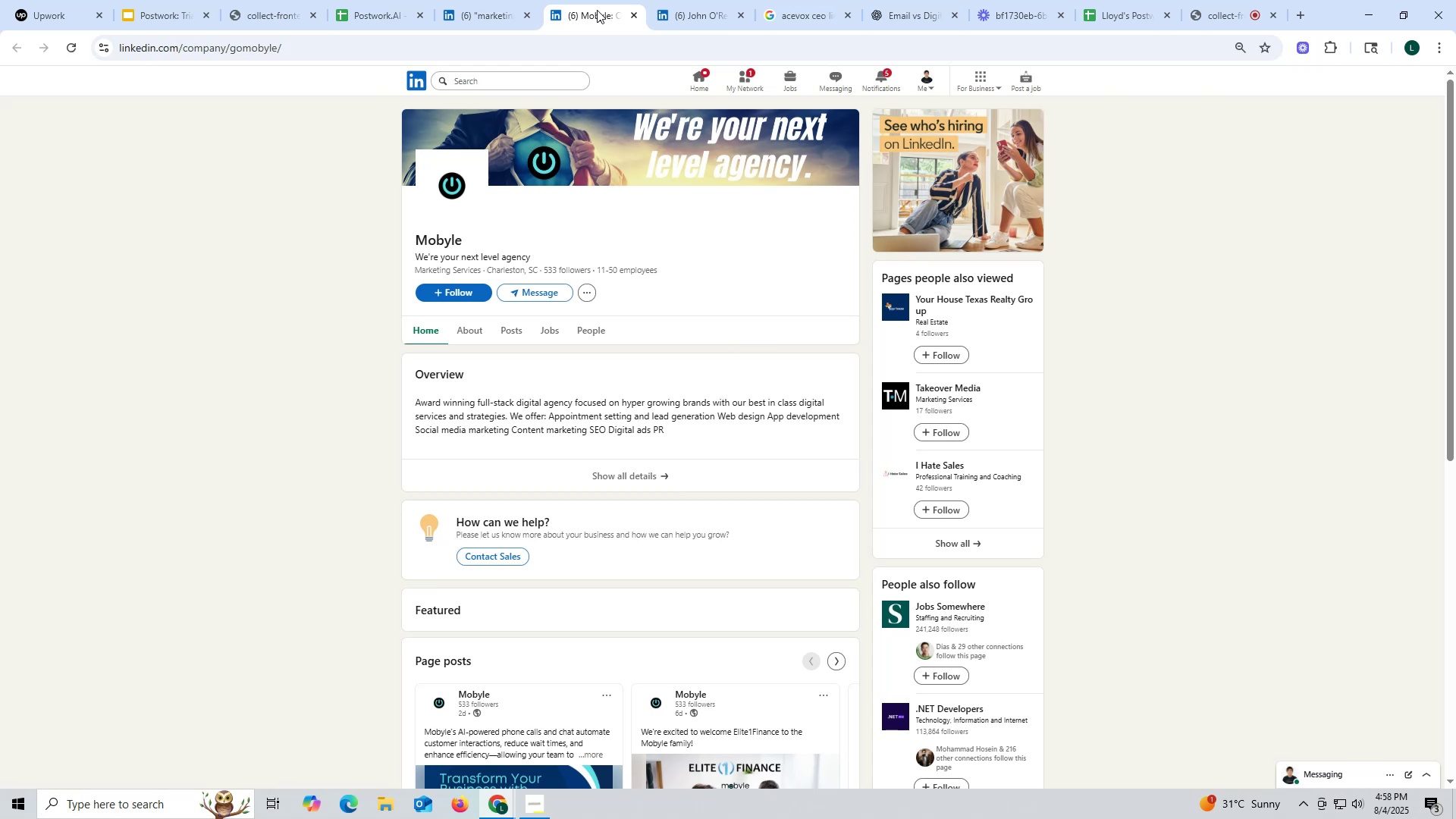 
wait(8.74)
 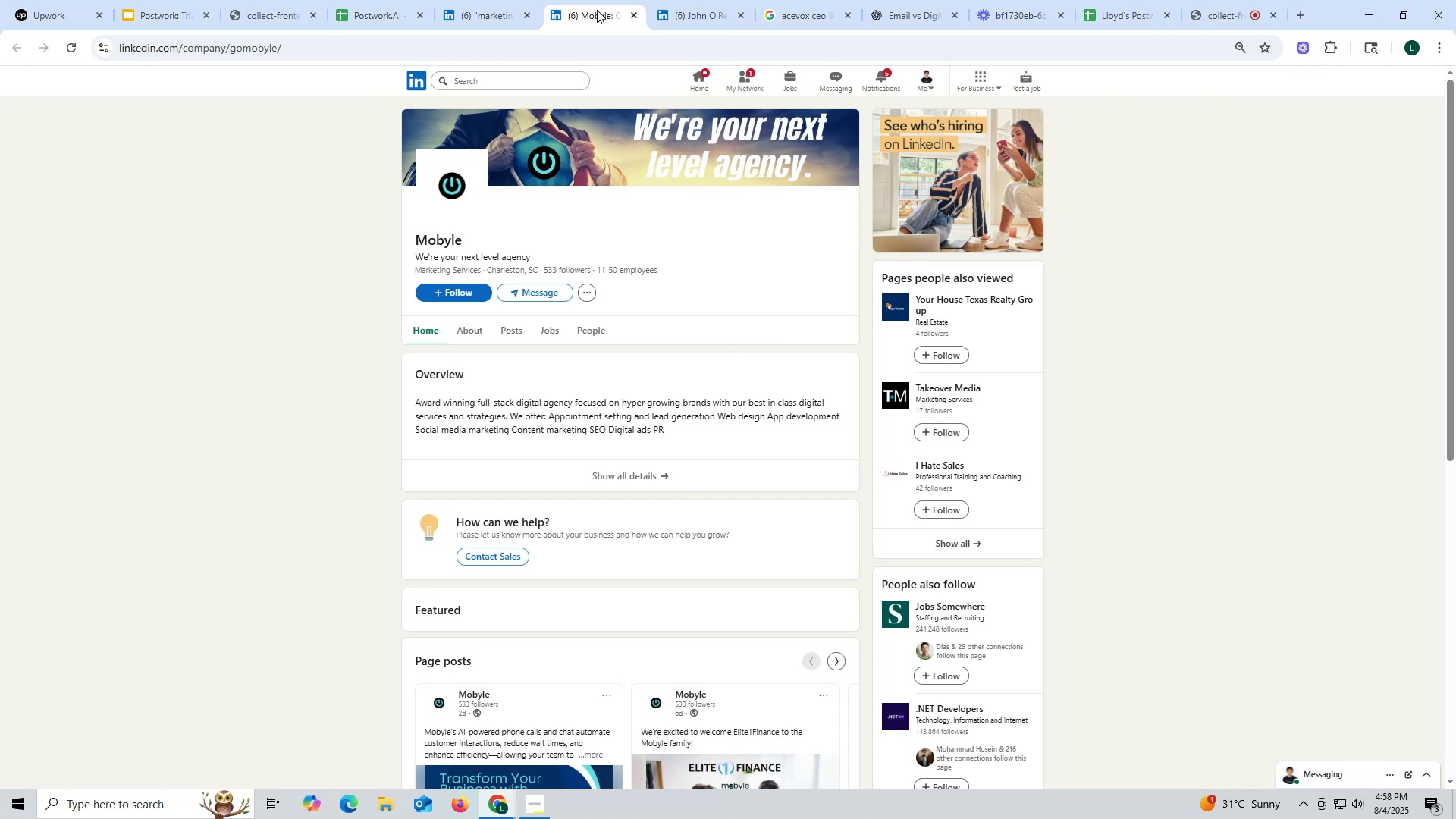 
left_click([518, 328])
 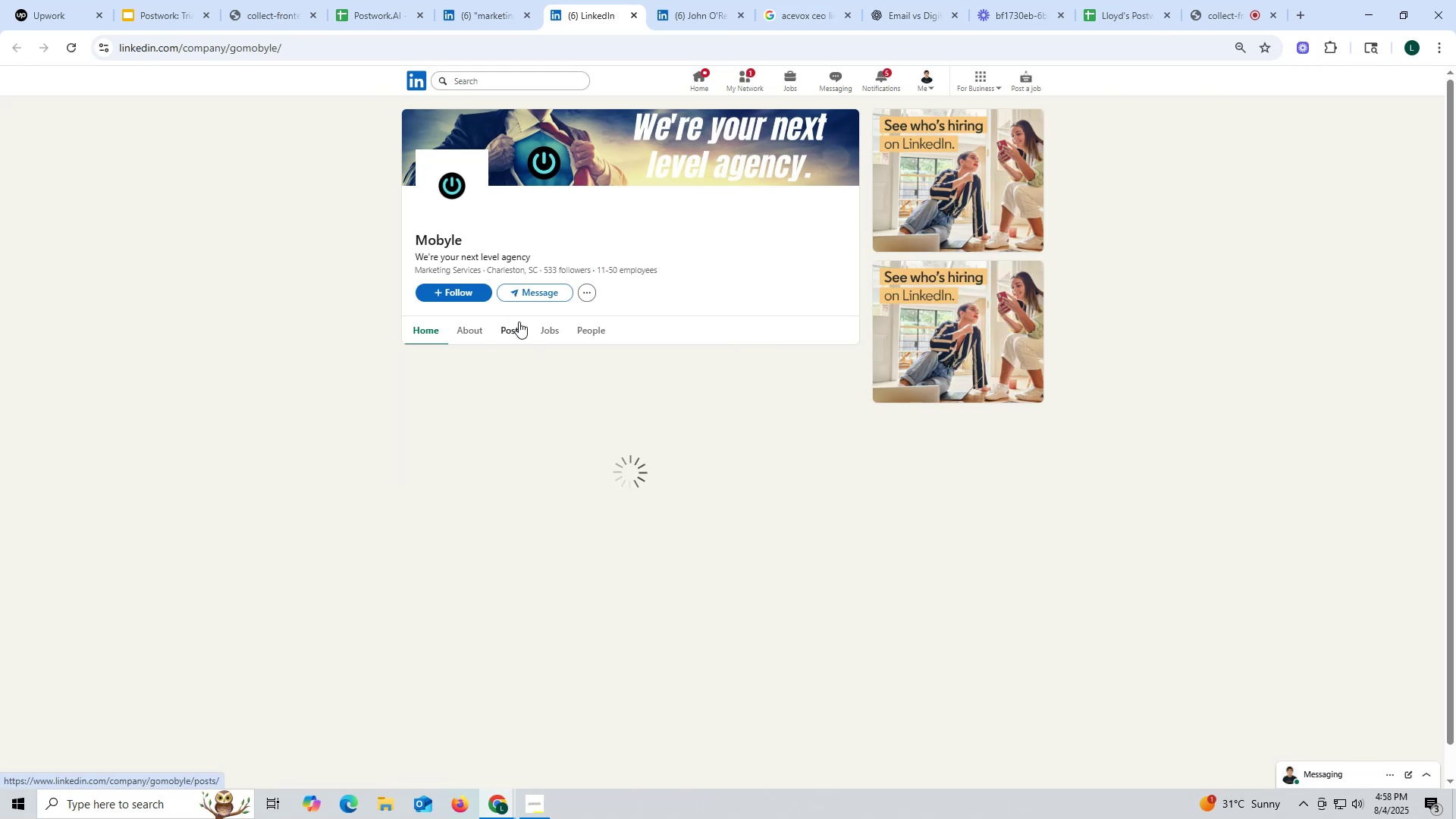 
mouse_move([476, 362])
 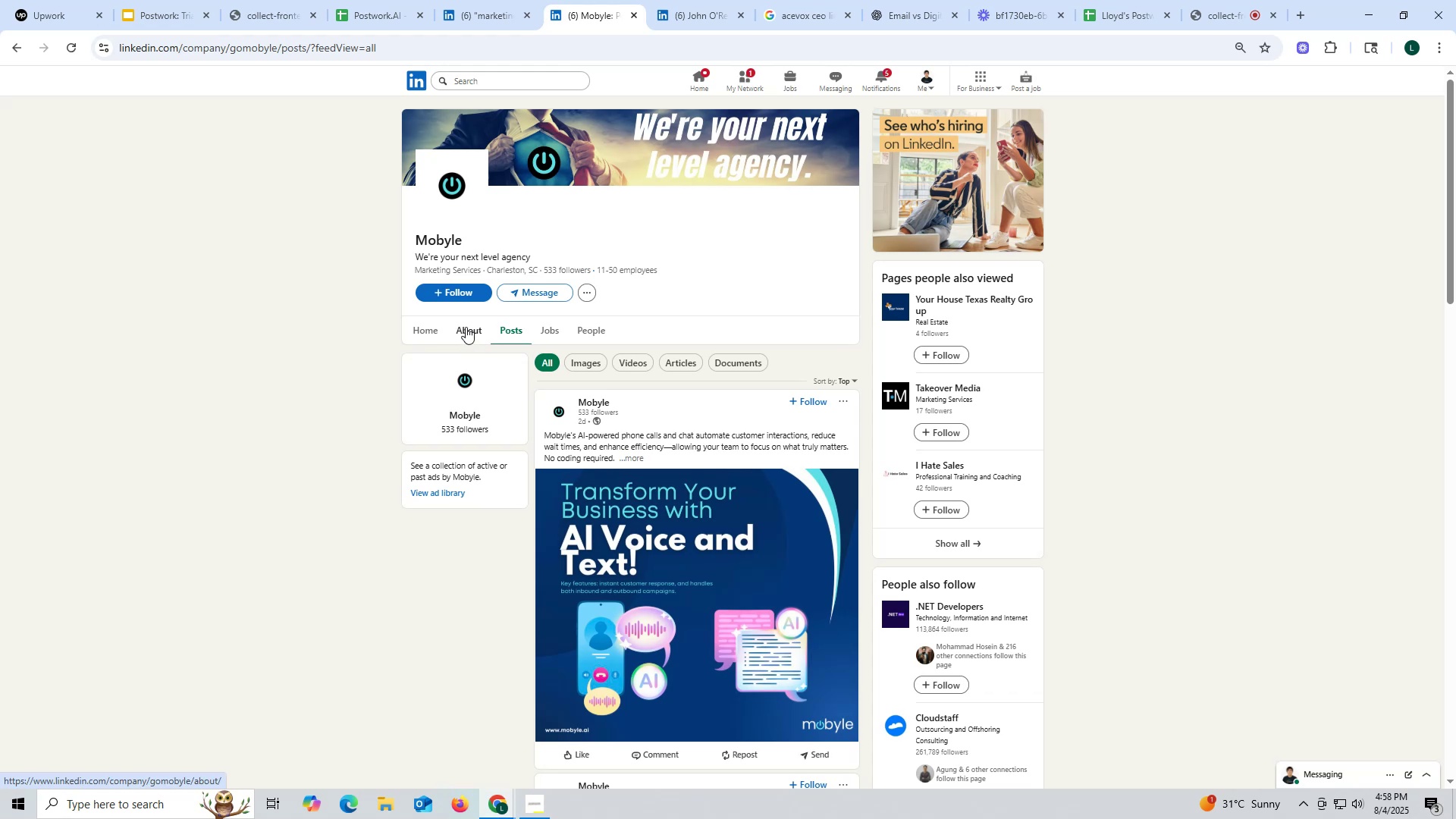 
left_click([467, 324])
 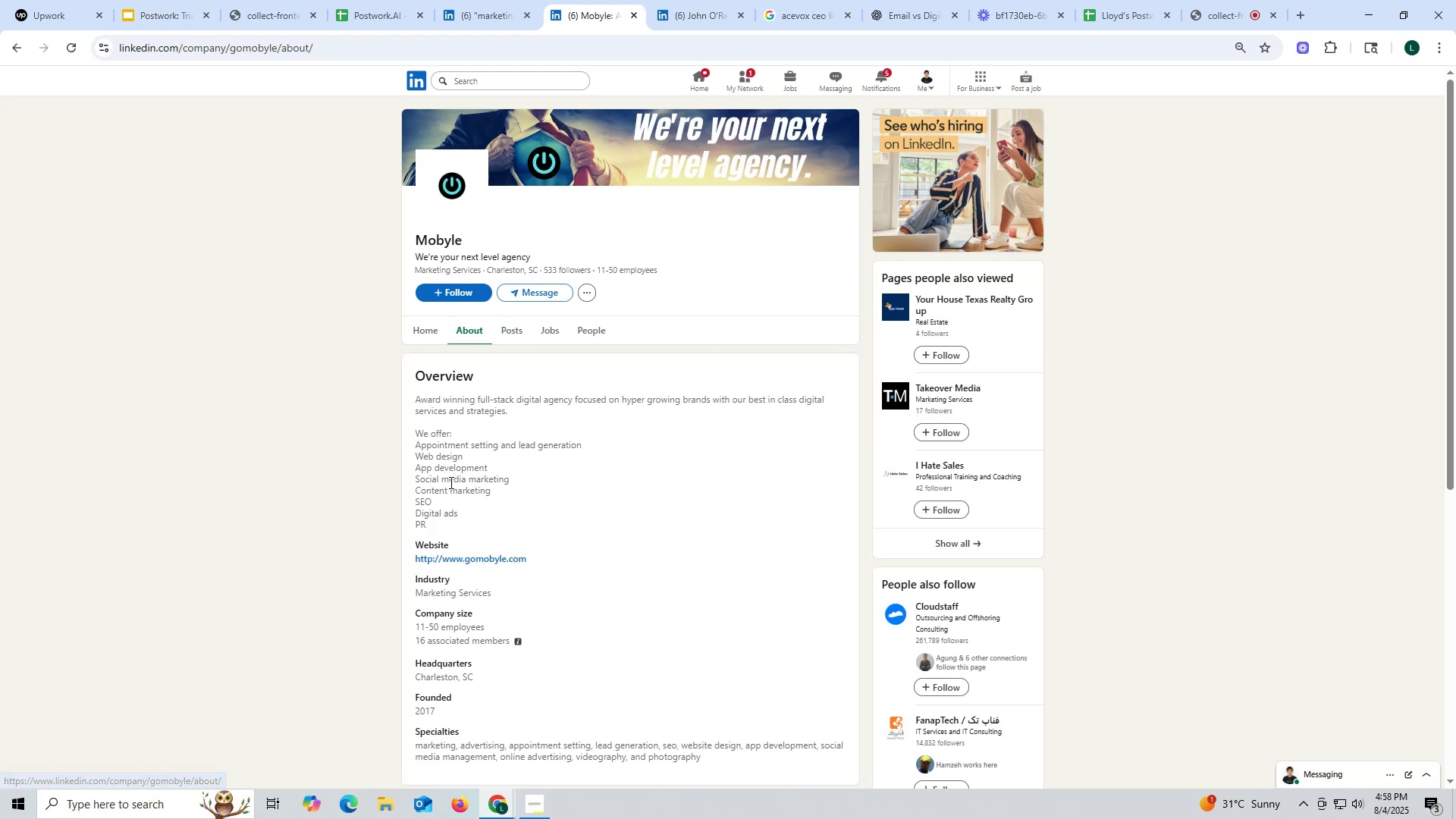 
wait(6.89)
 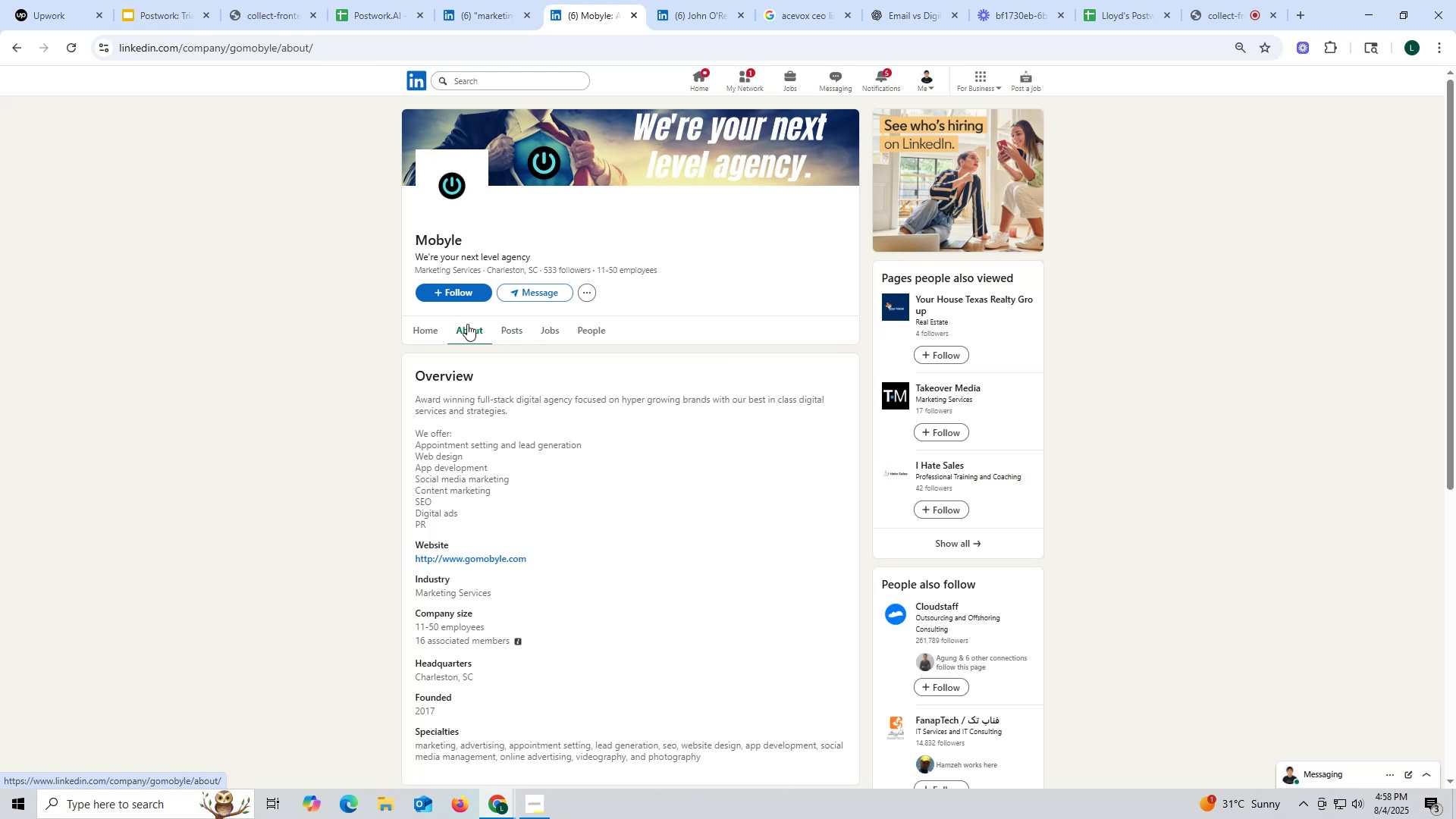 
left_click([494, 580])
 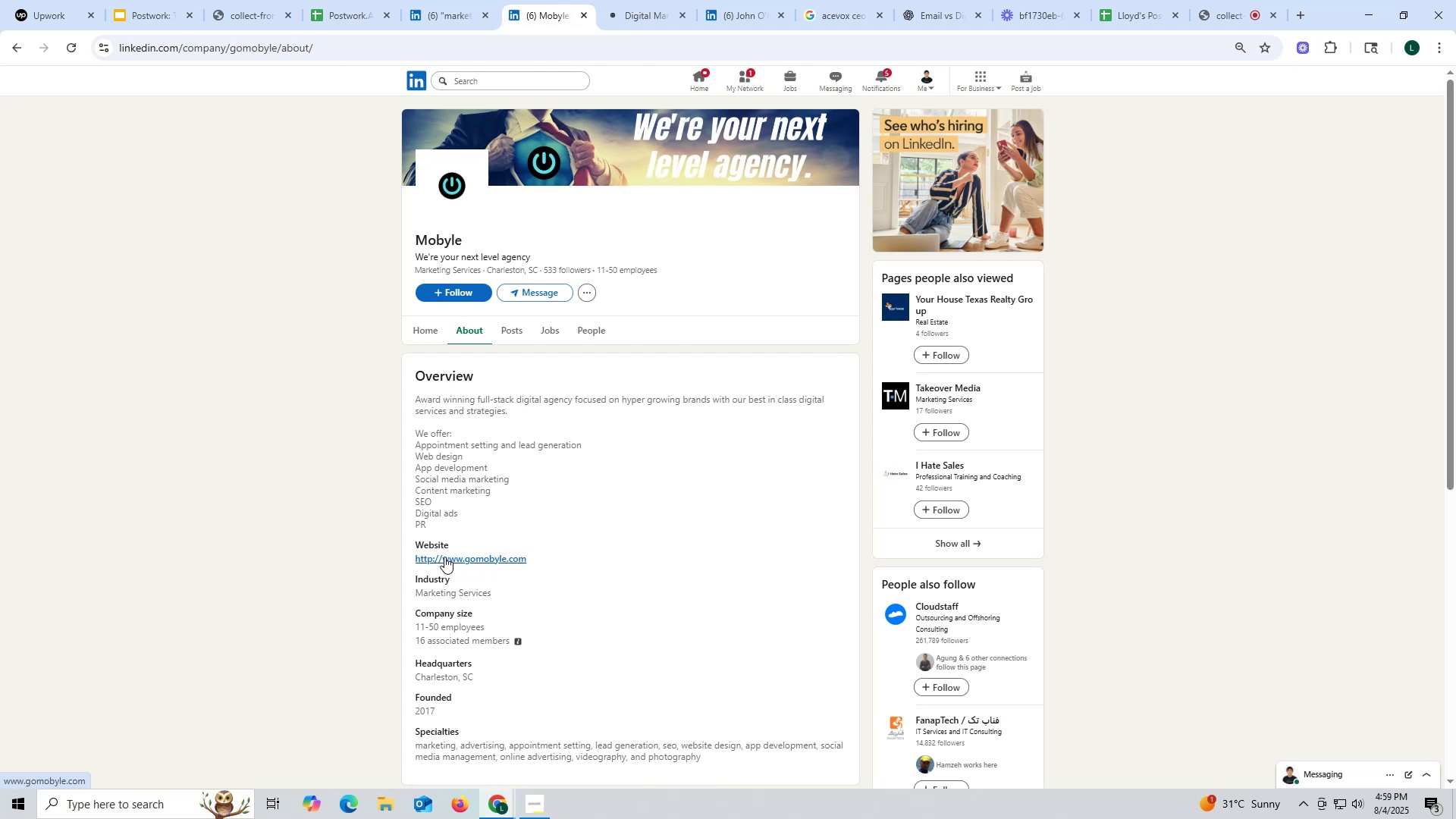 
wait(14.79)
 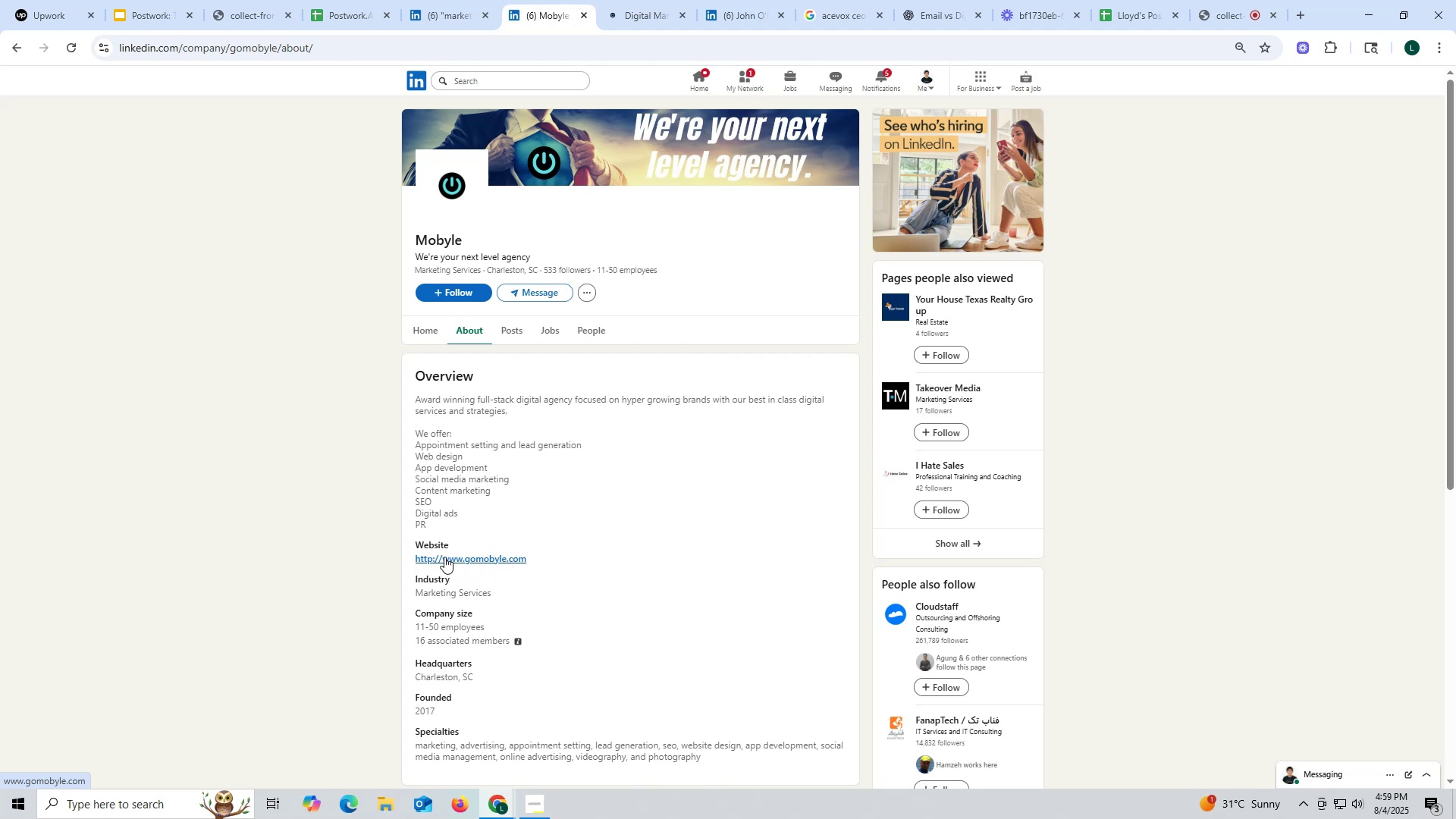 
left_click_drag(start_coordinate=[410, 561], to_coordinate=[551, 556])
 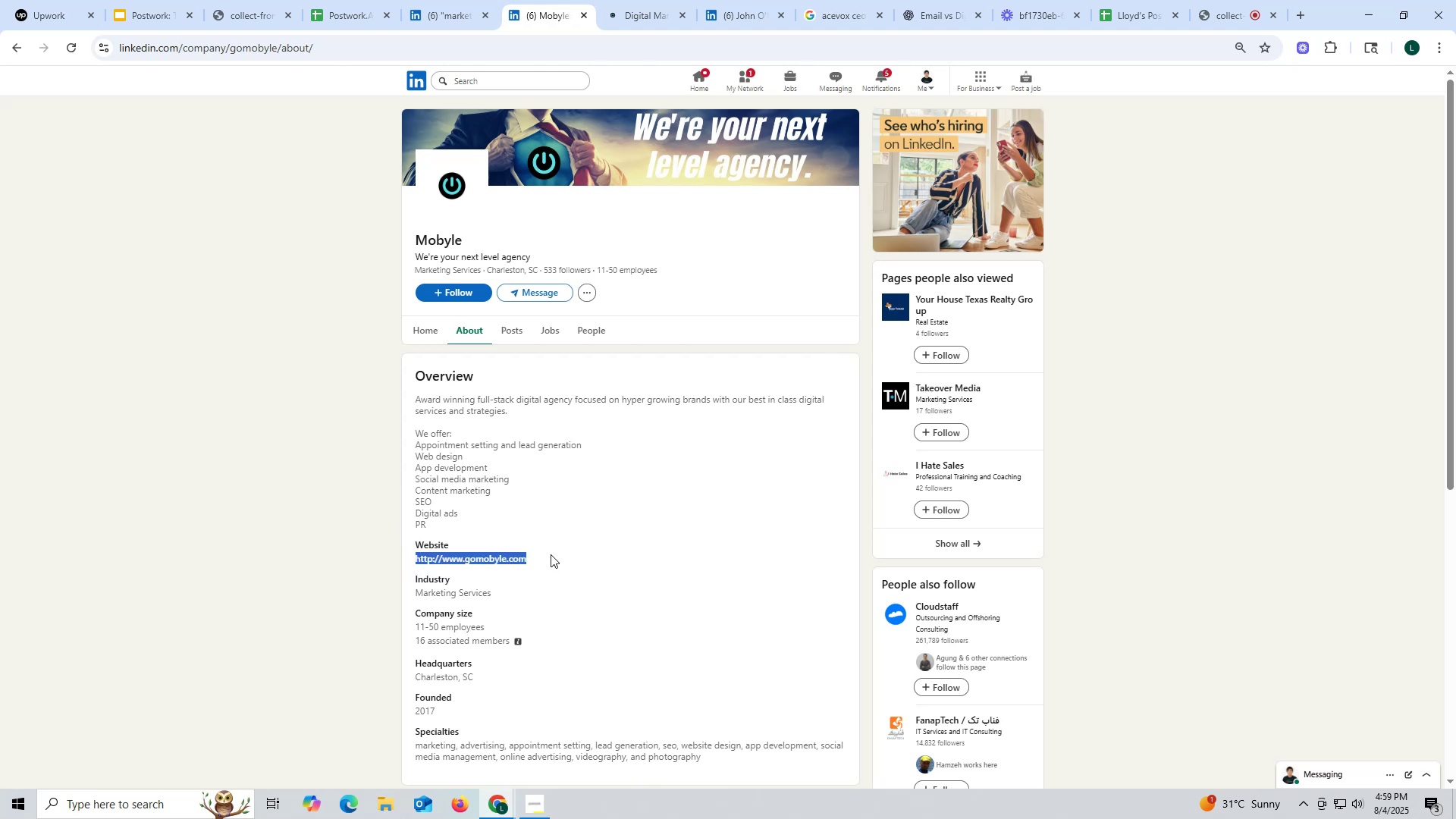 
key(Control+ControlLeft)
 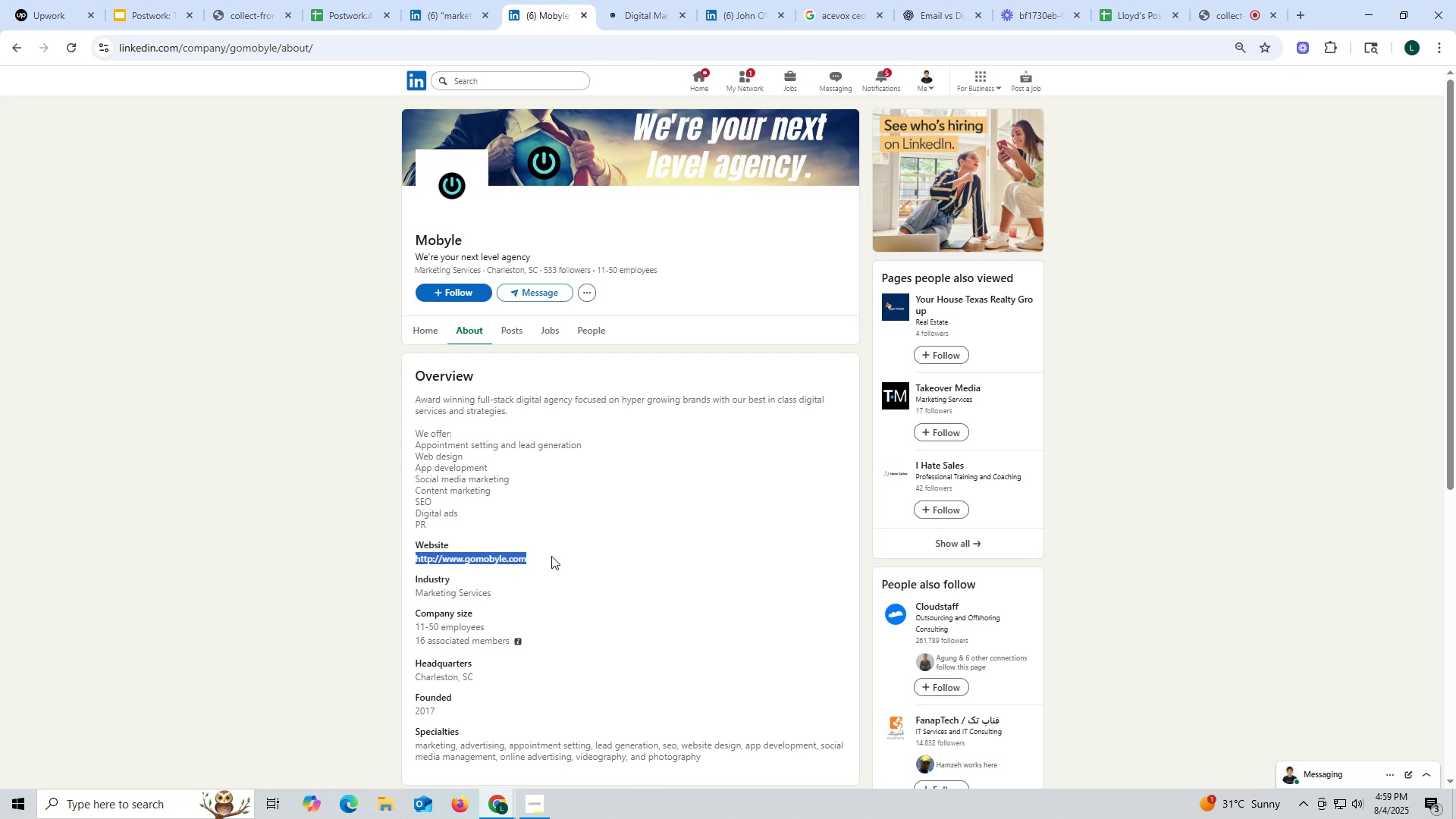 
key(Control+C)
 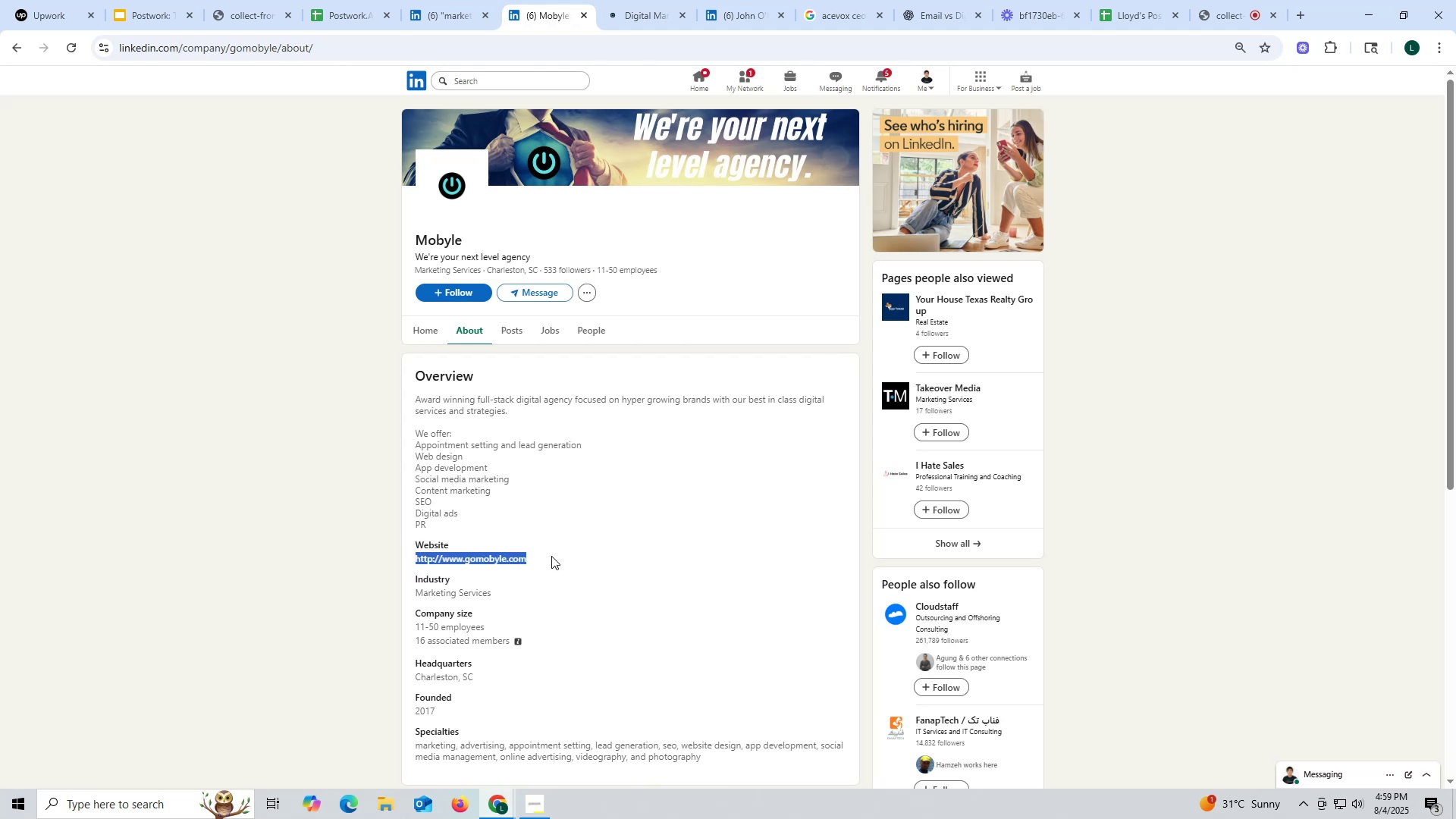 
key(Control+ControlLeft)
 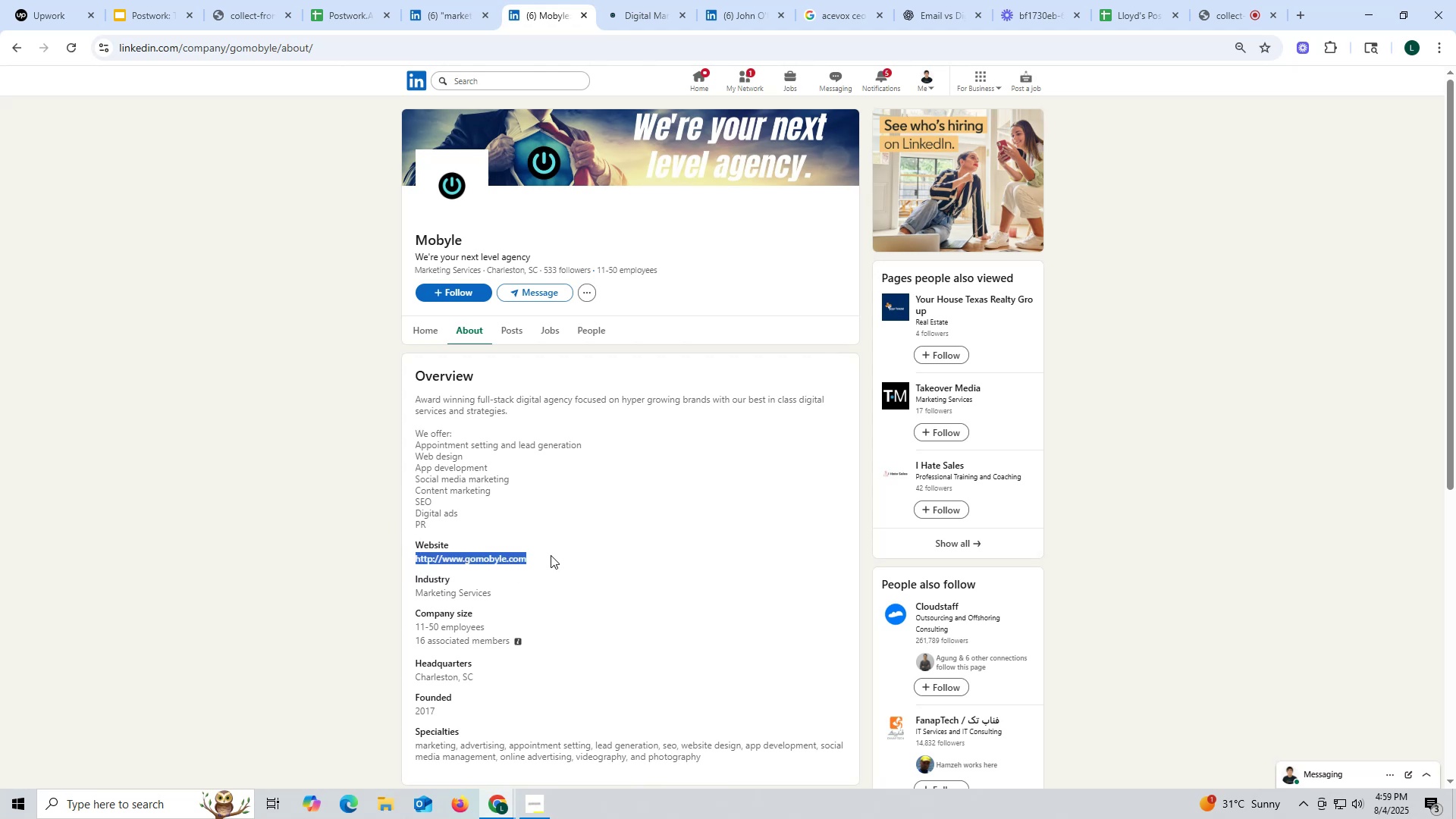 
key(Control+C)
 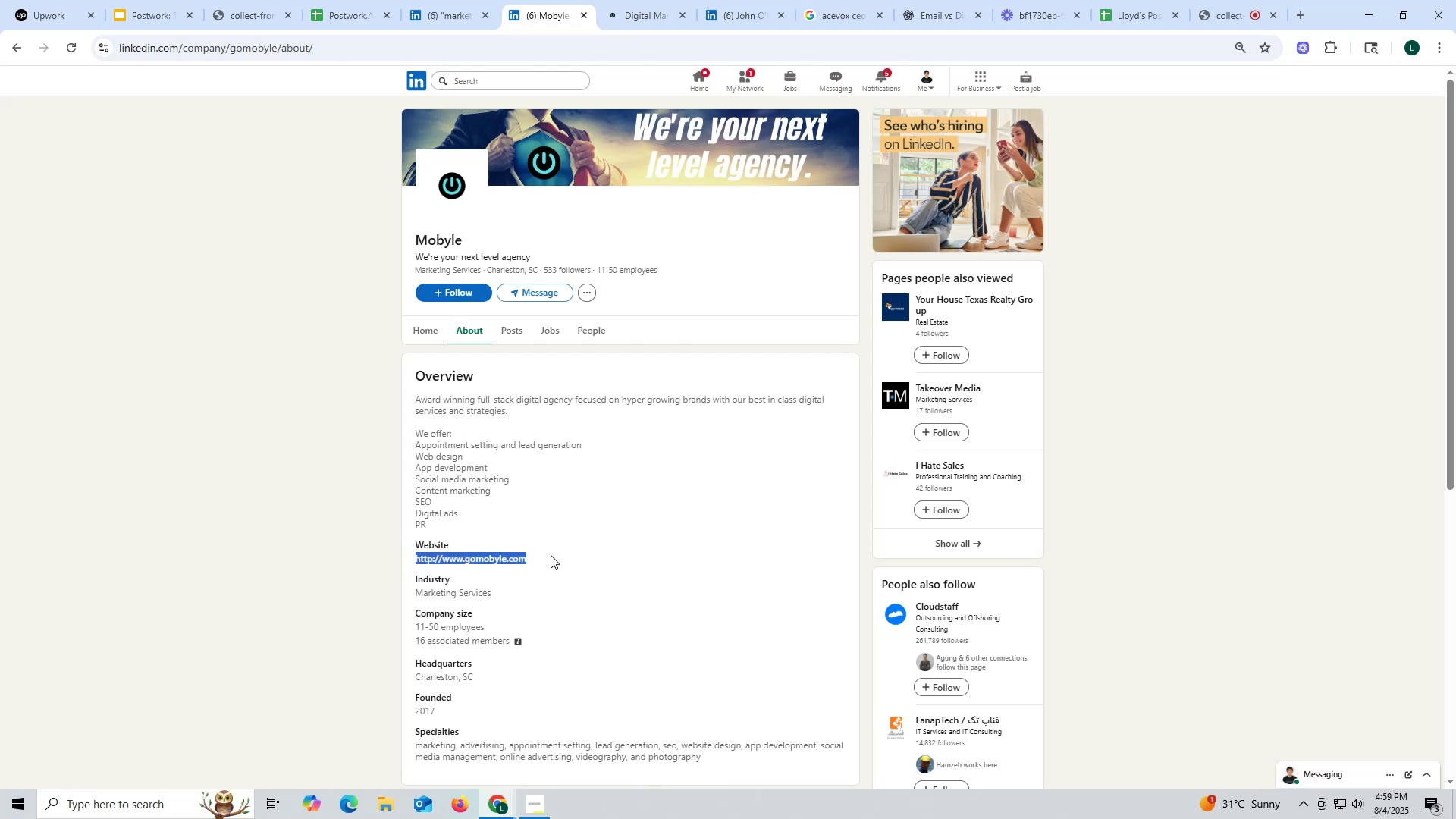 
key(Control+ControlLeft)
 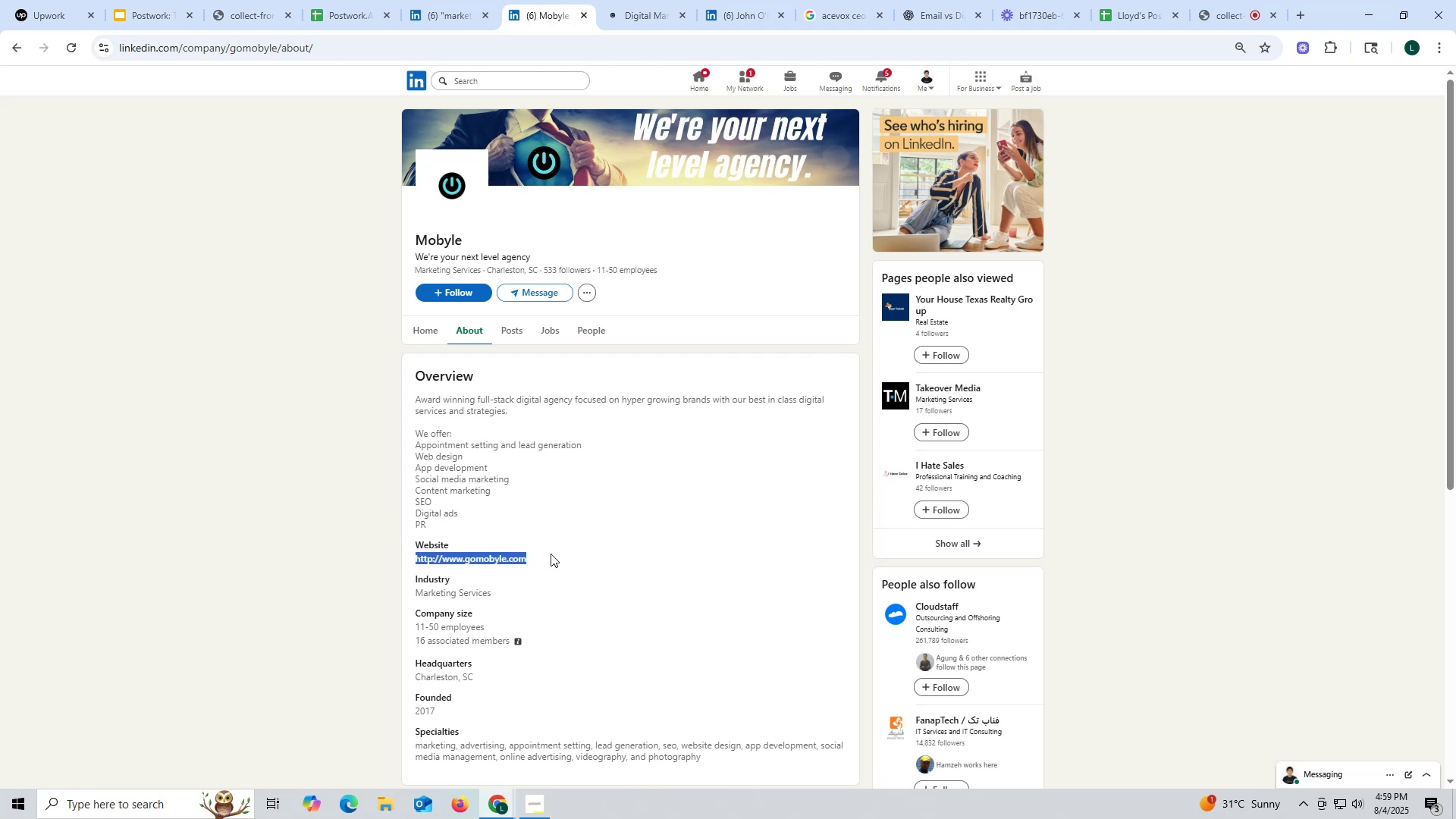 
key(Control+C)
 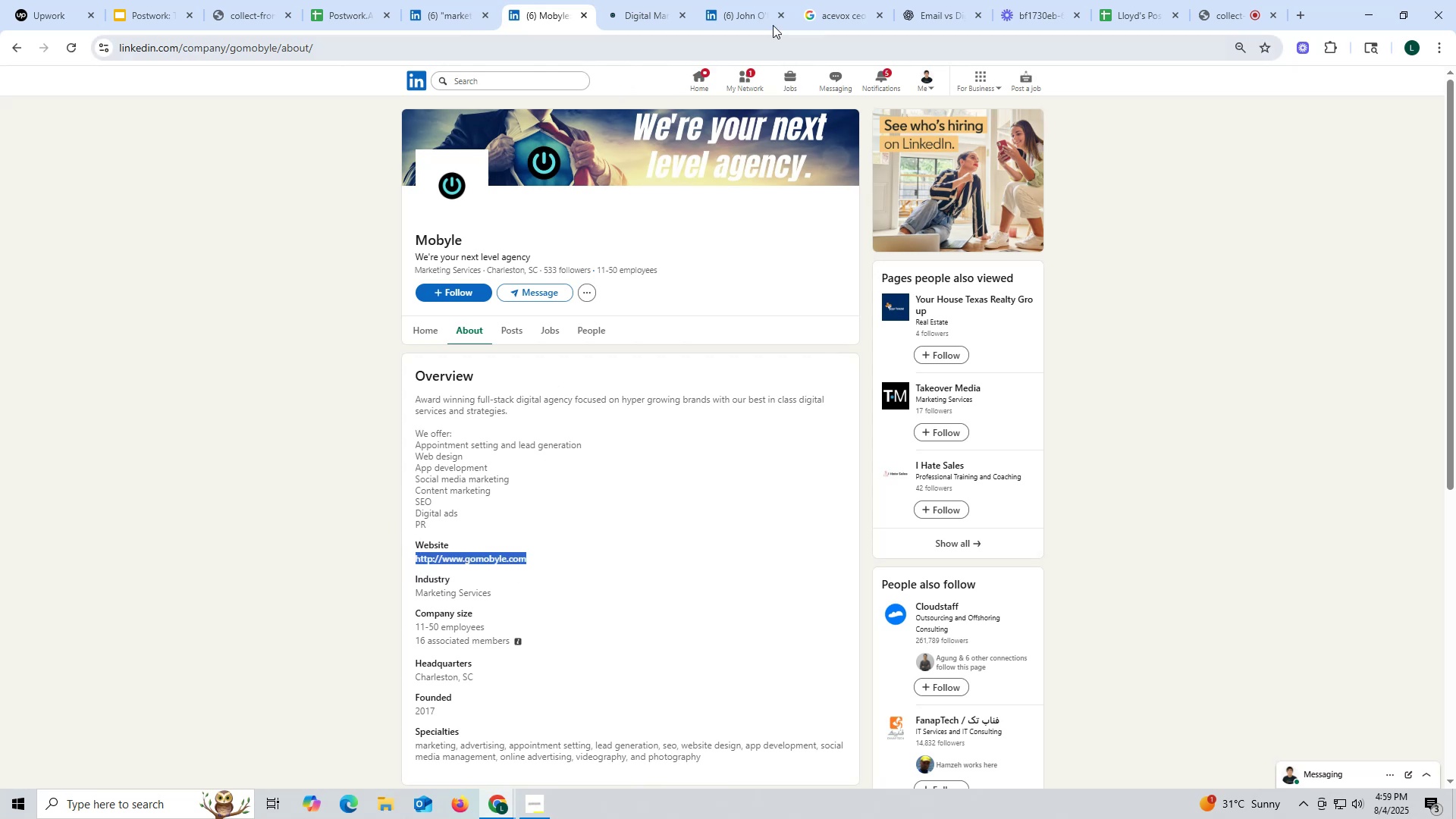 
left_click([927, 17])
 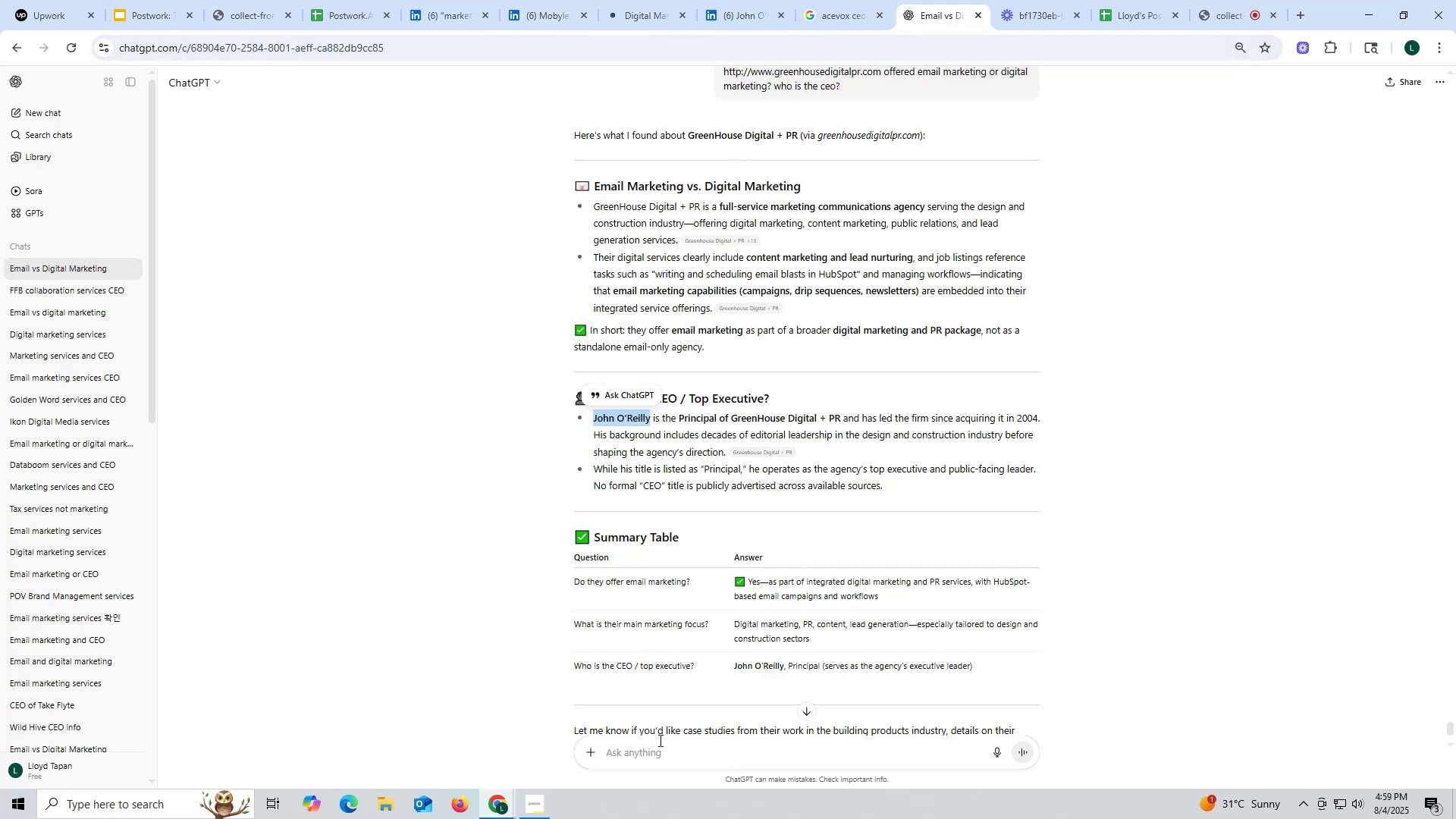 
key(Control+ControlLeft)
 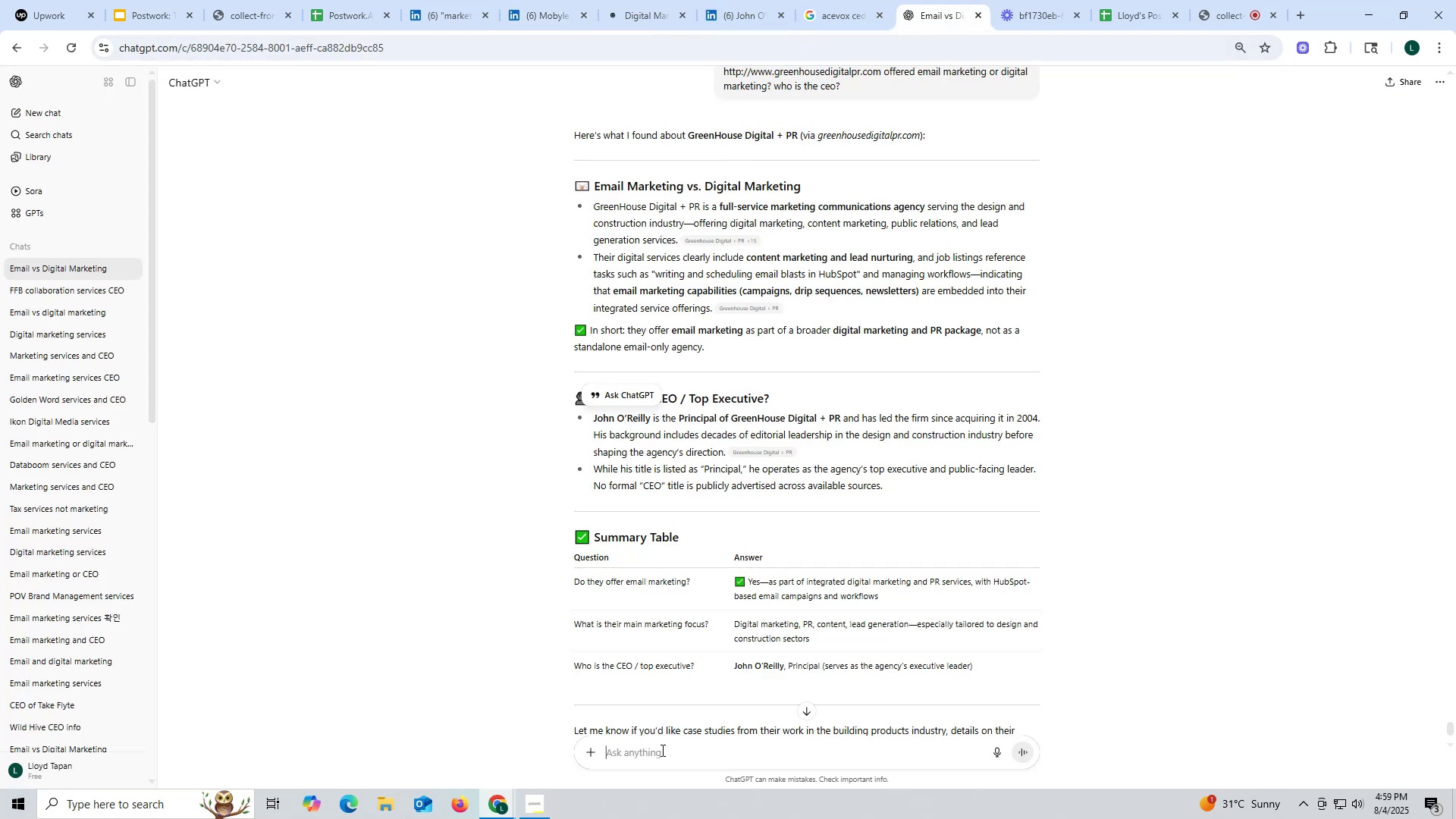 
left_click([661, 750])
 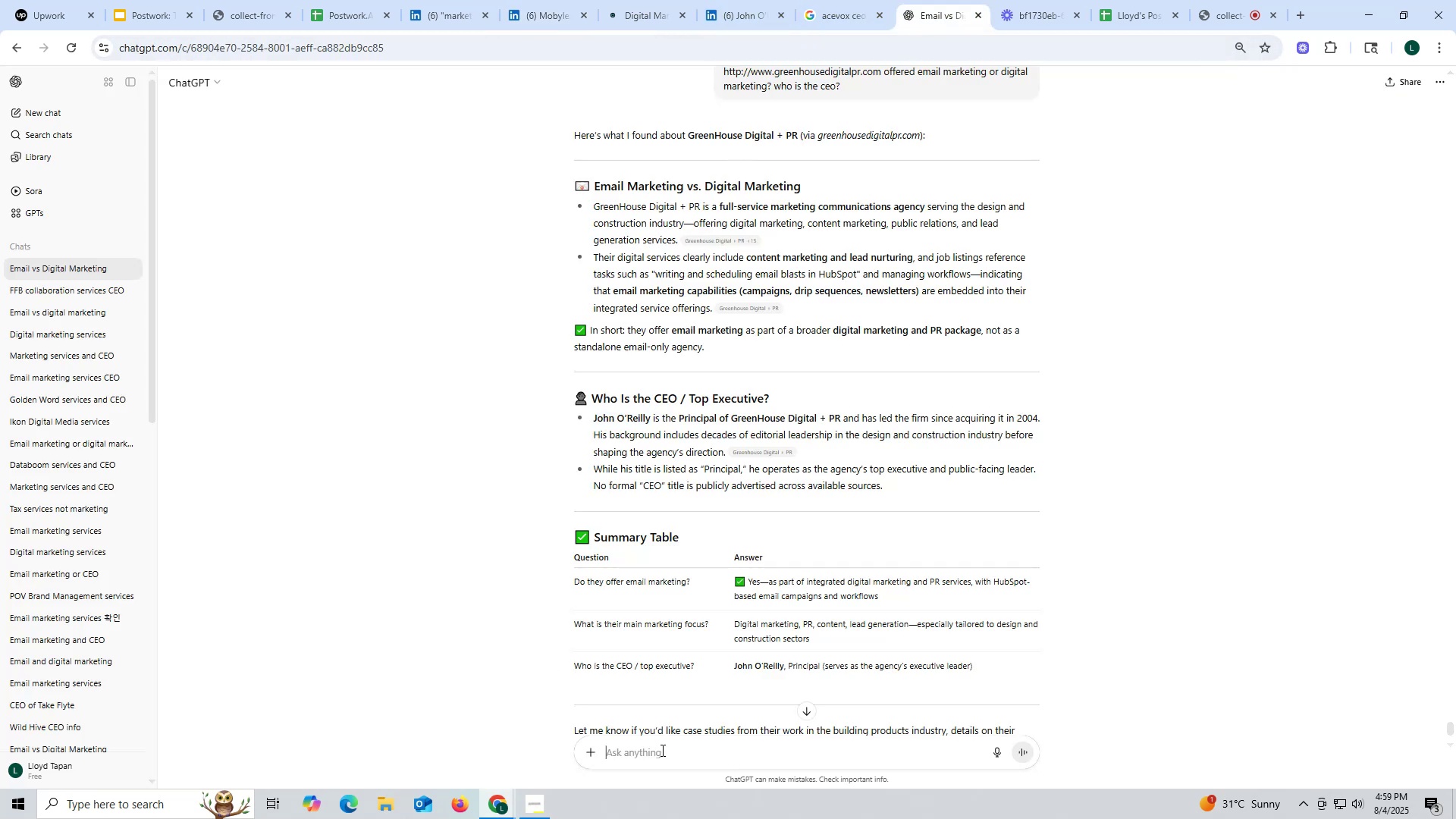 
key(Control+V)
 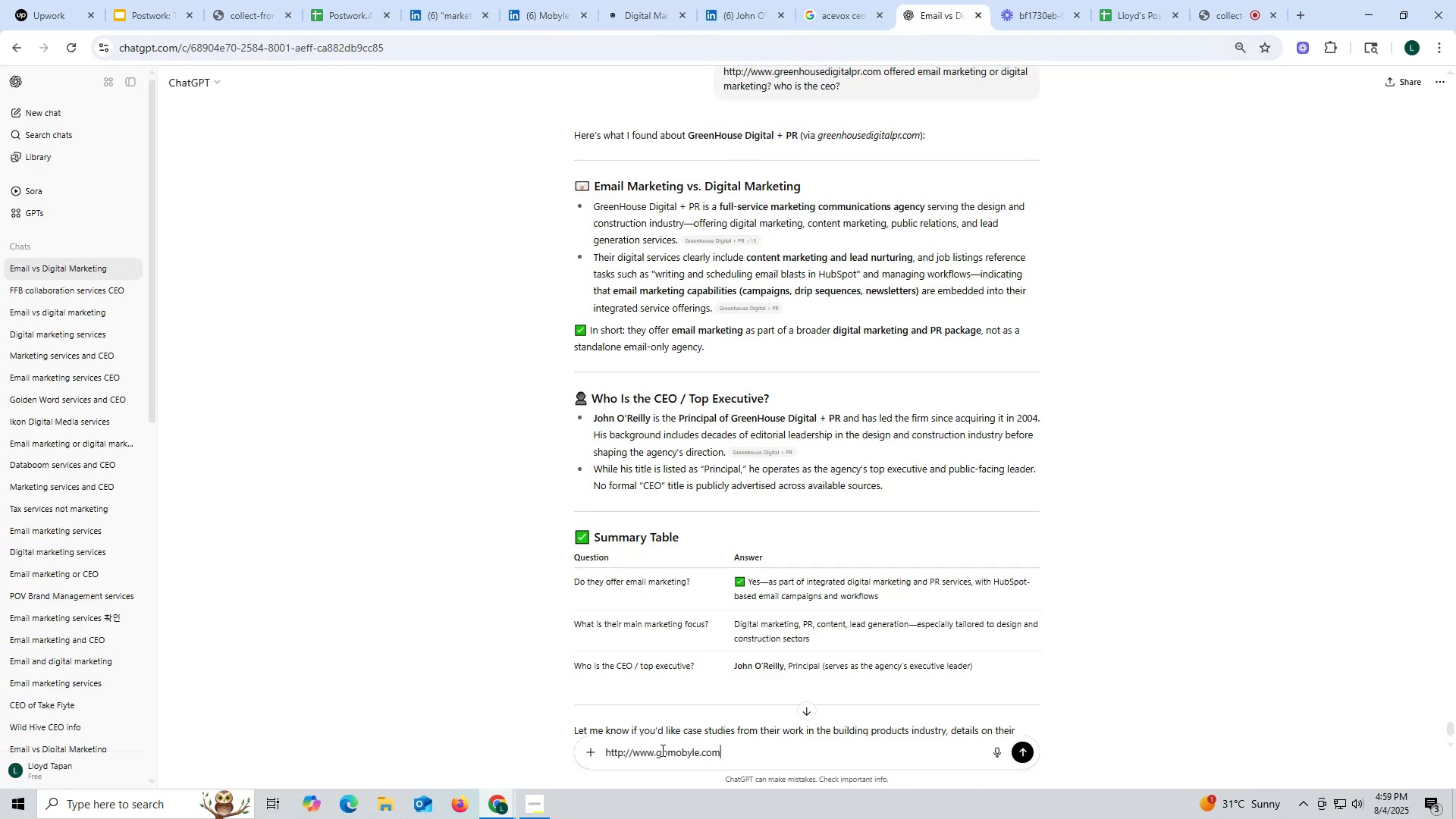 
key(Space)
 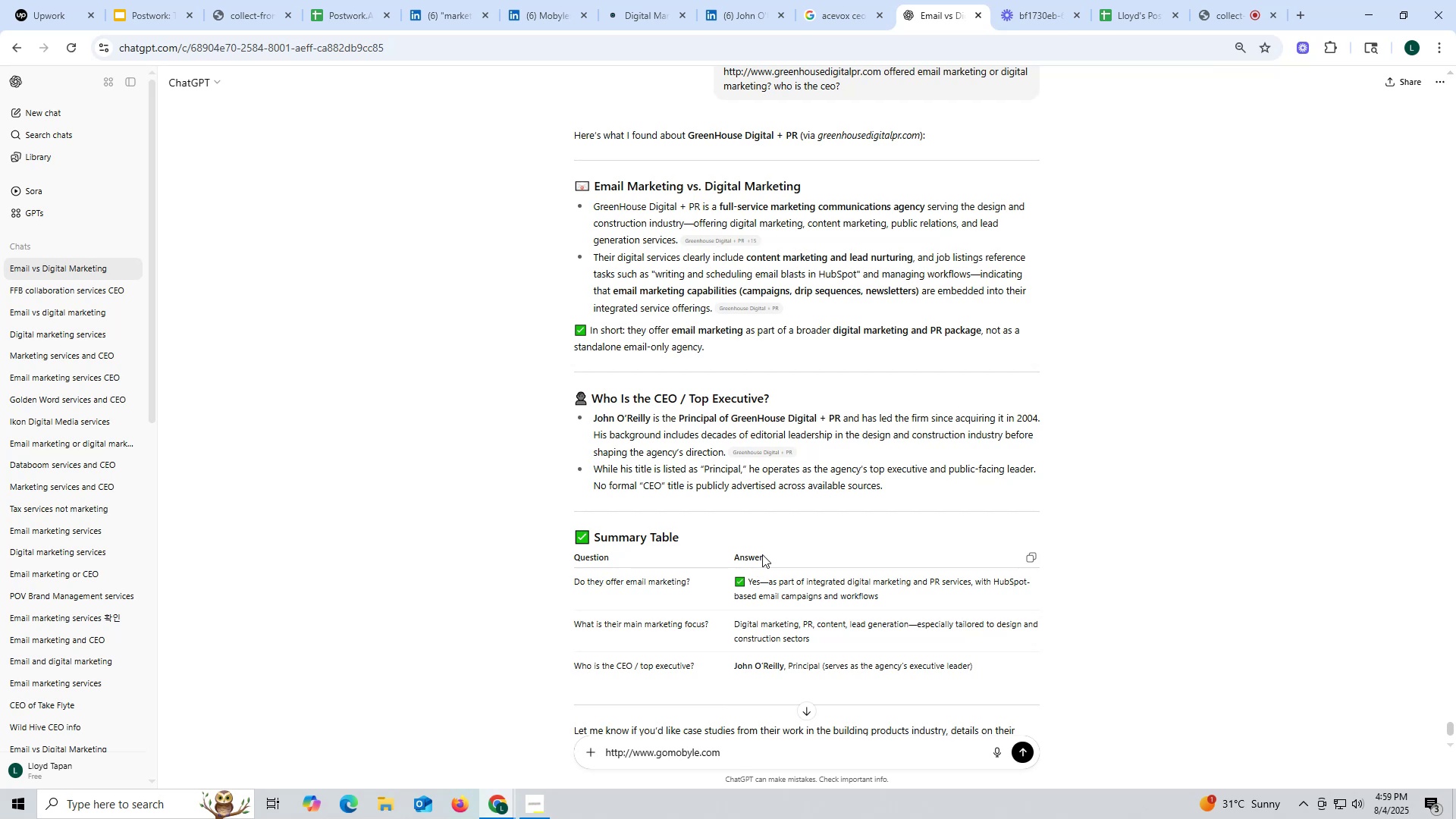 
scroll: coordinate [814, 470], scroll_direction: up, amount: 2.0
 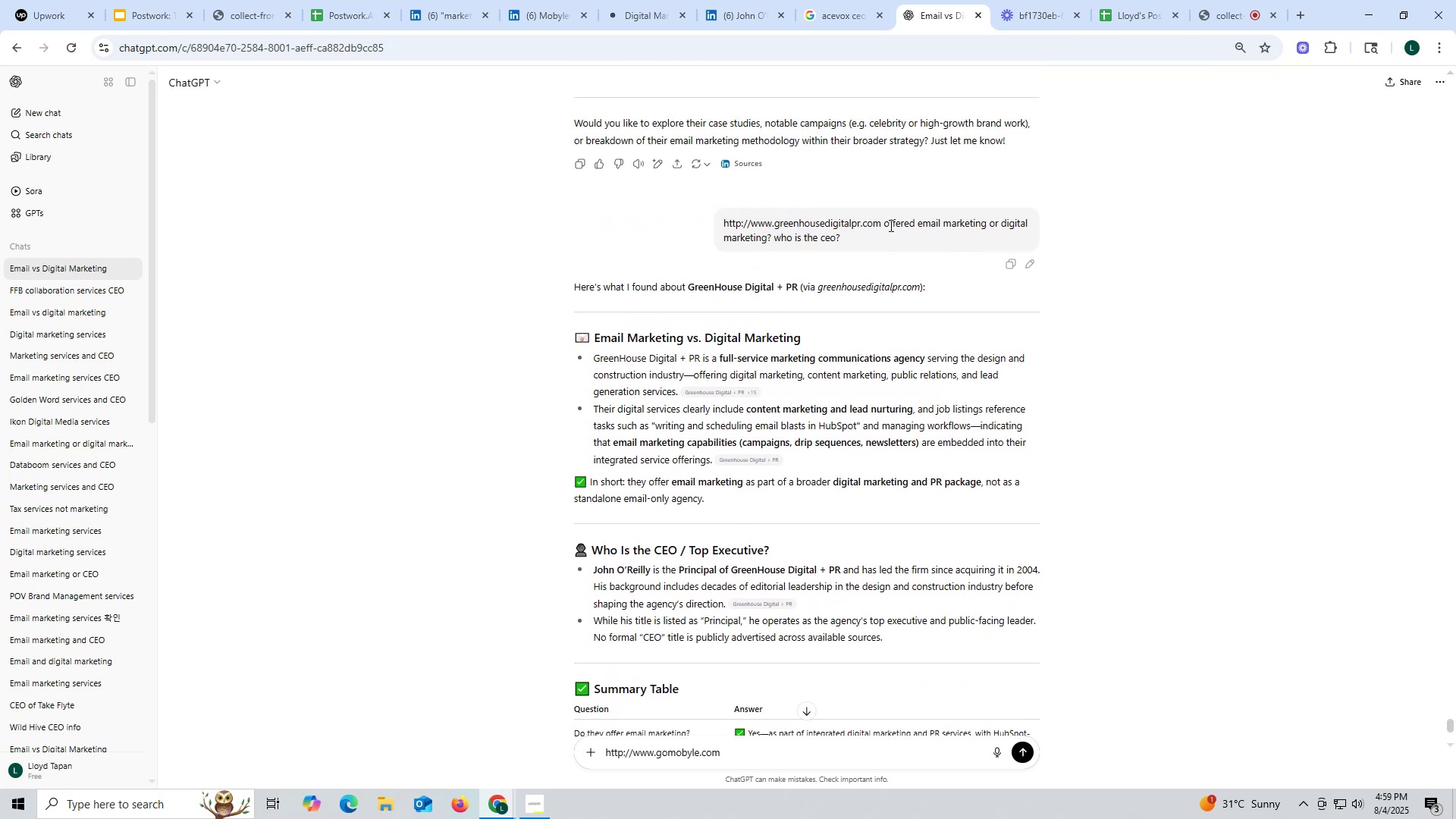 
left_click_drag(start_coordinate=[882, 221], to_coordinate=[912, 236])
 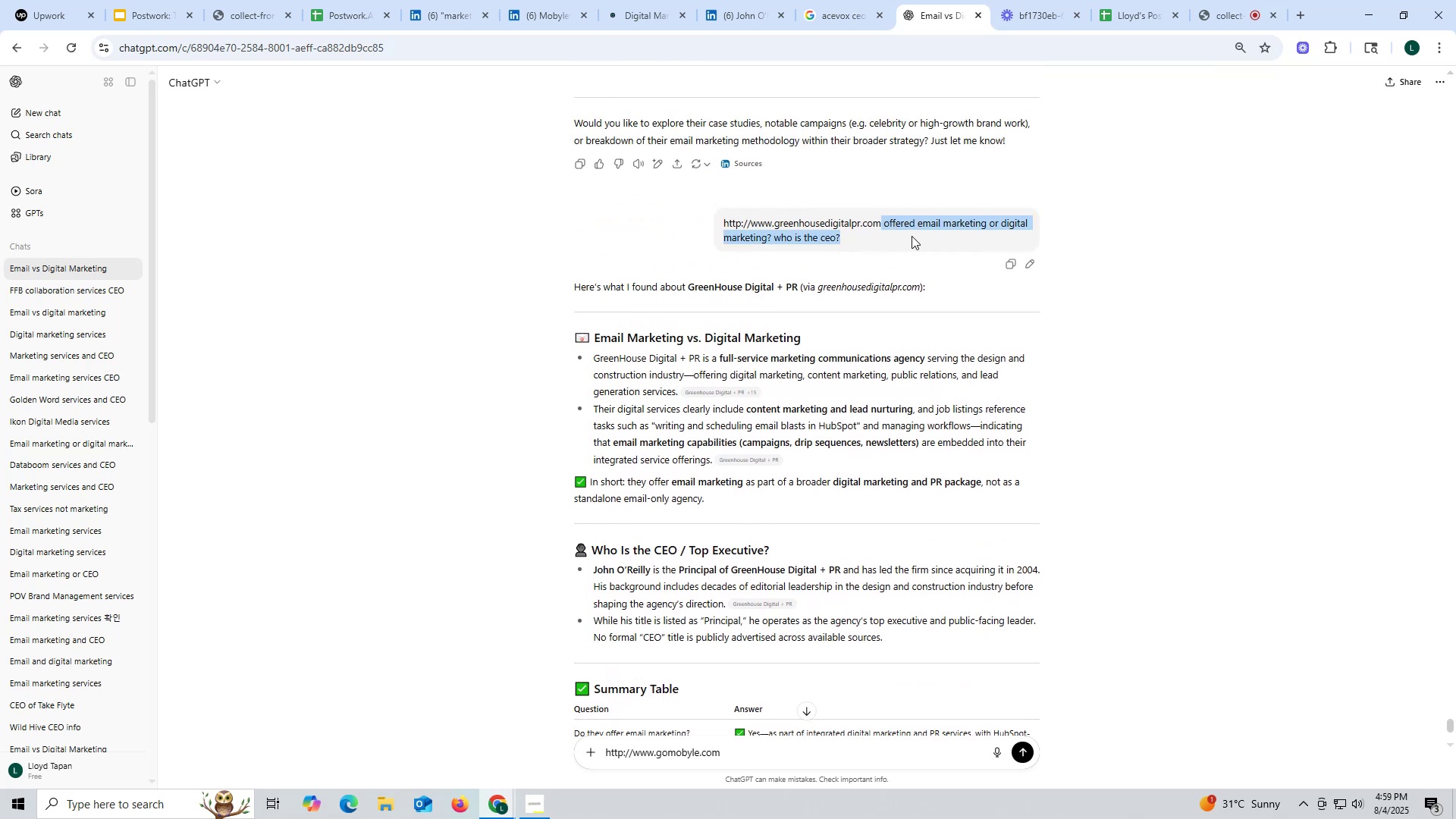 
key(Control+ControlLeft)
 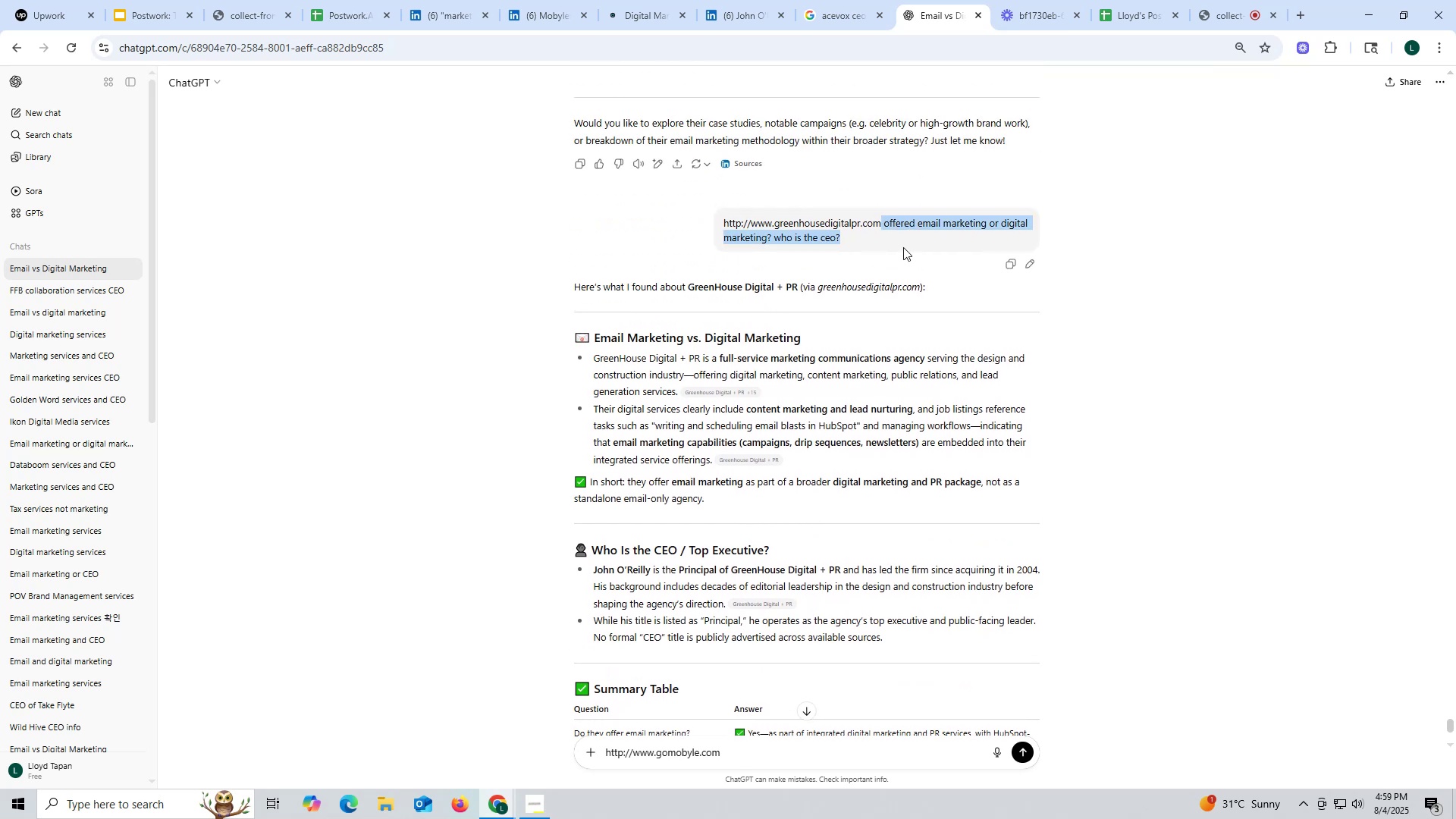 
key(Control+C)
 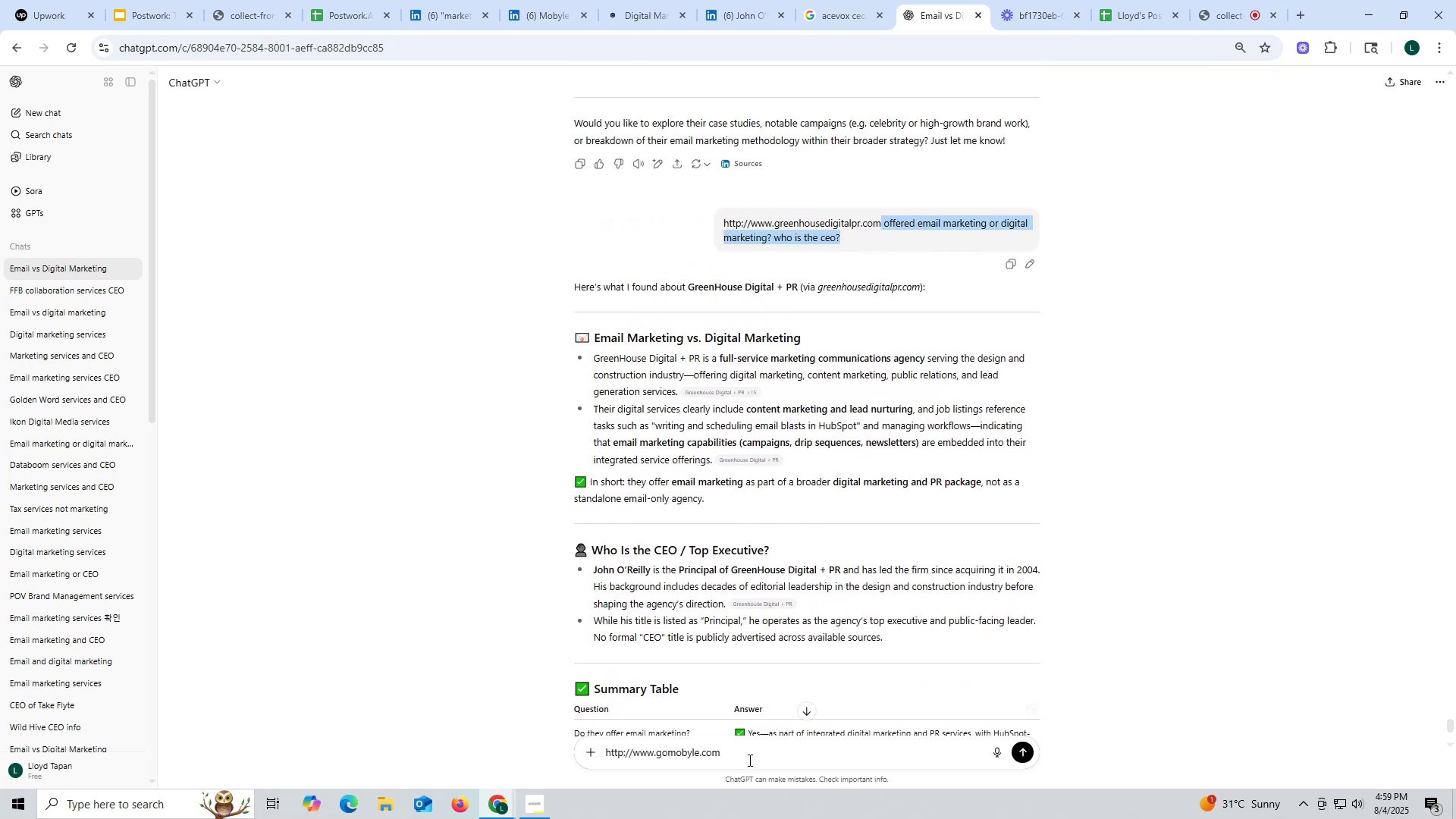 
left_click([749, 760])
 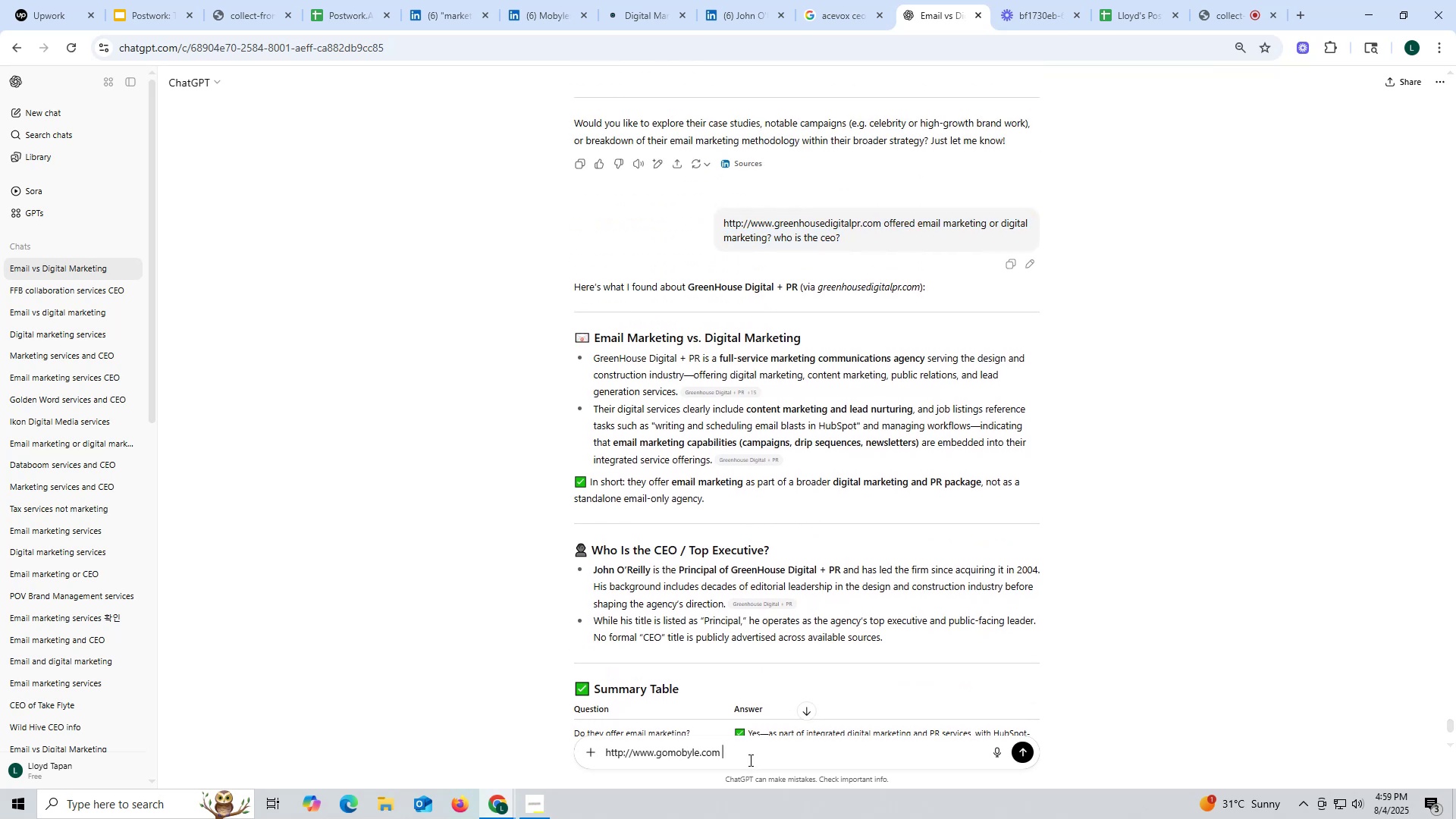 
key(Control+ControlLeft)
 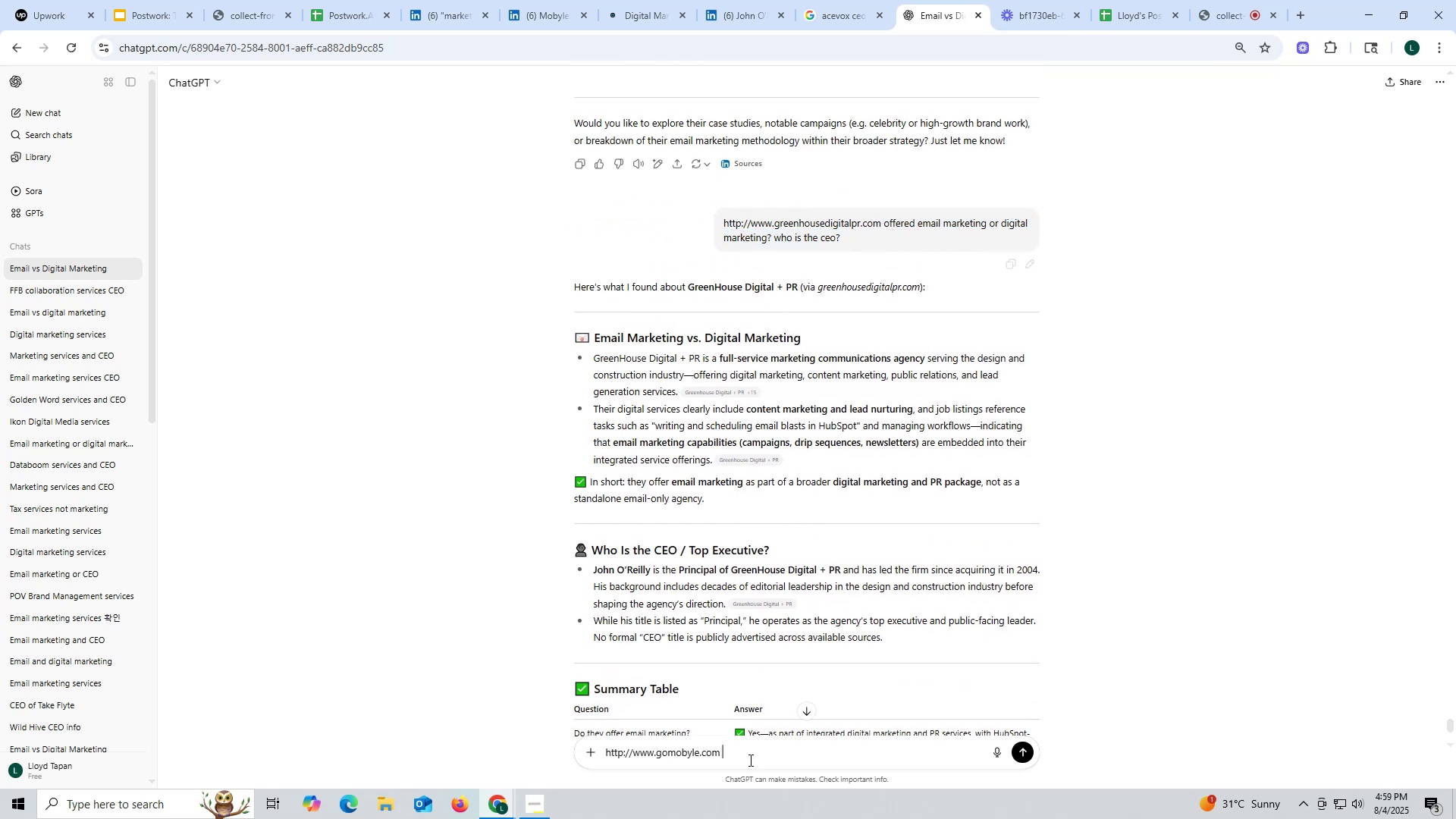 
key(Control+V)
 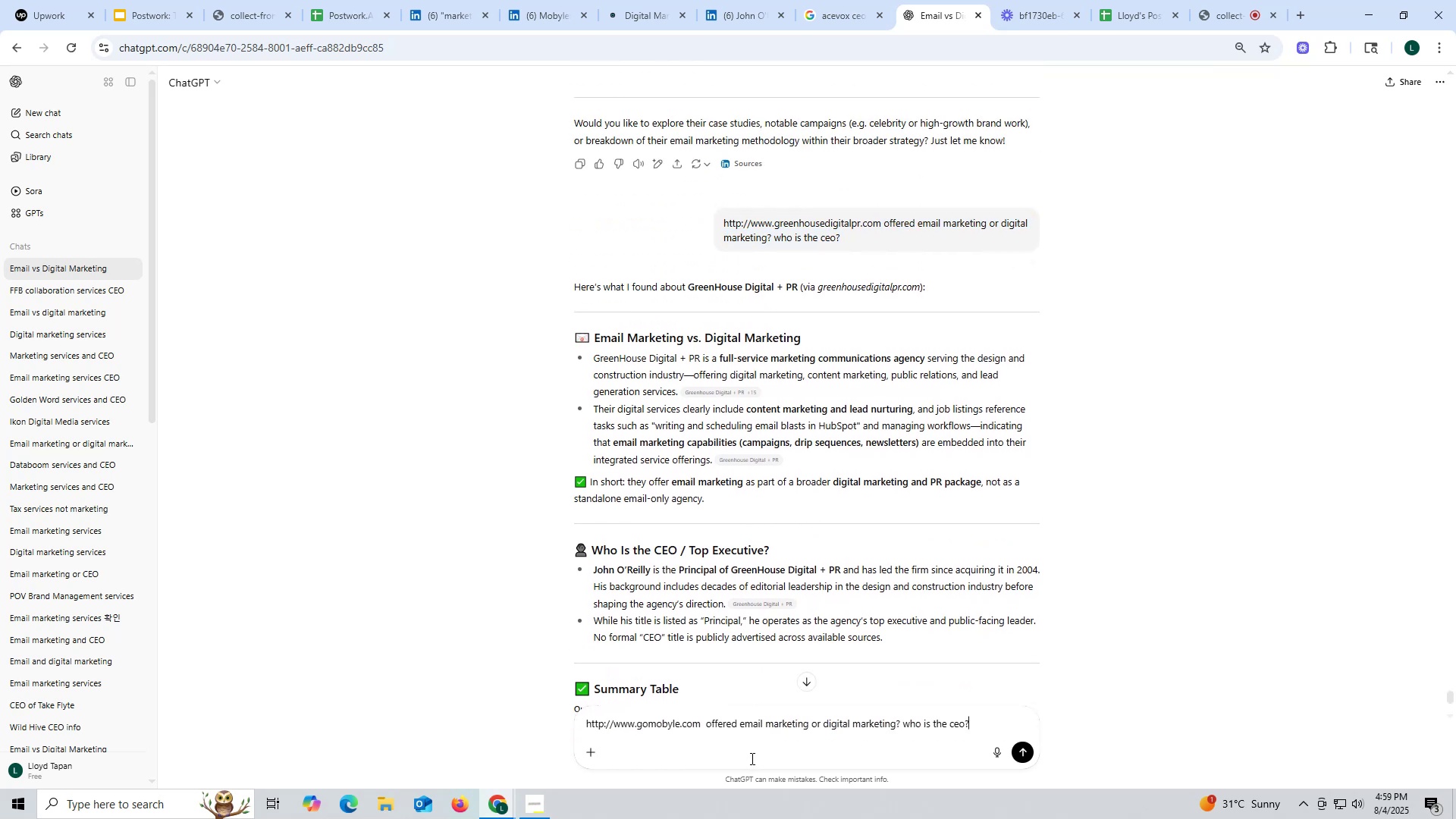 
key(Enter)
 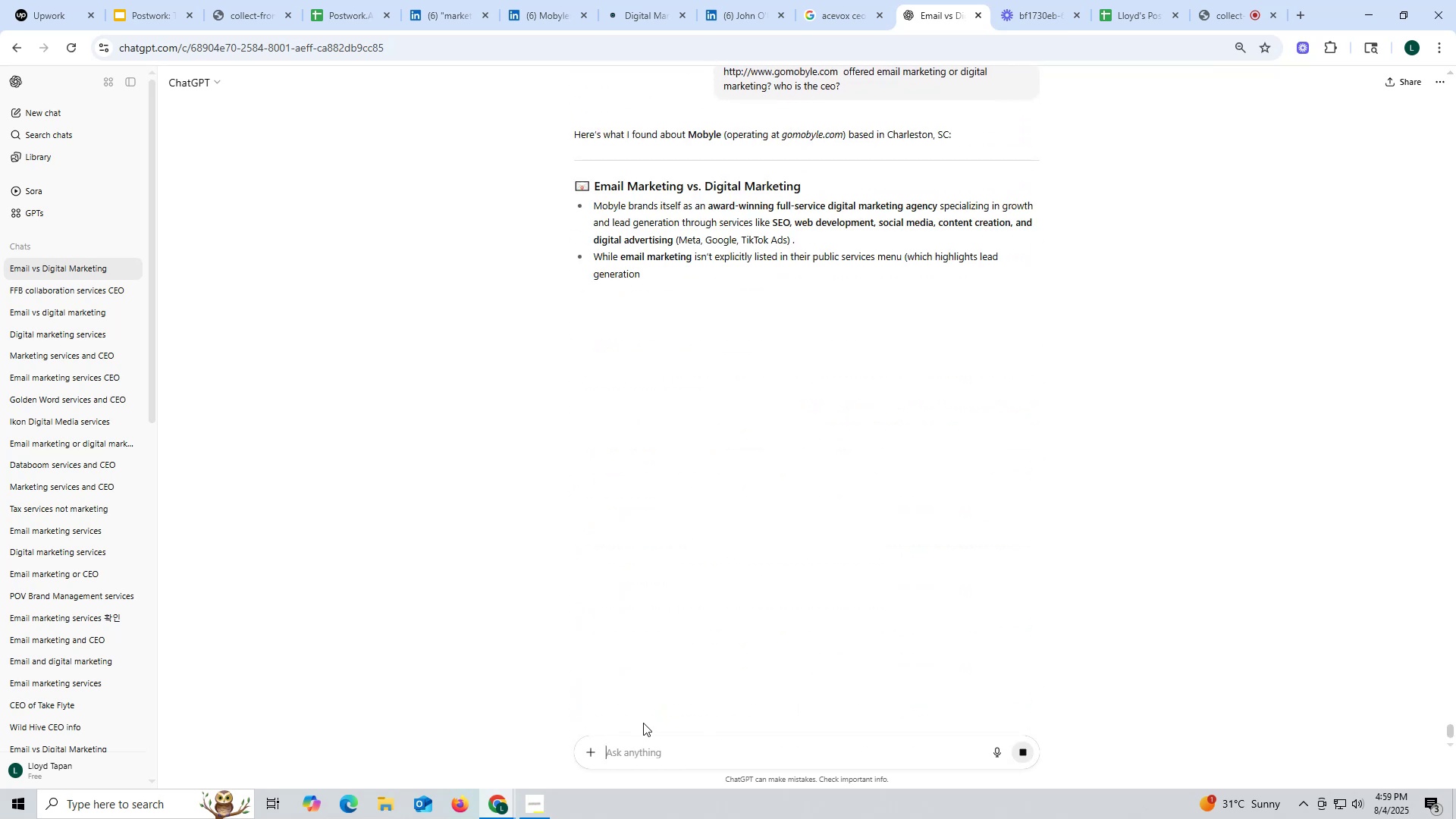 
wait(10.52)
 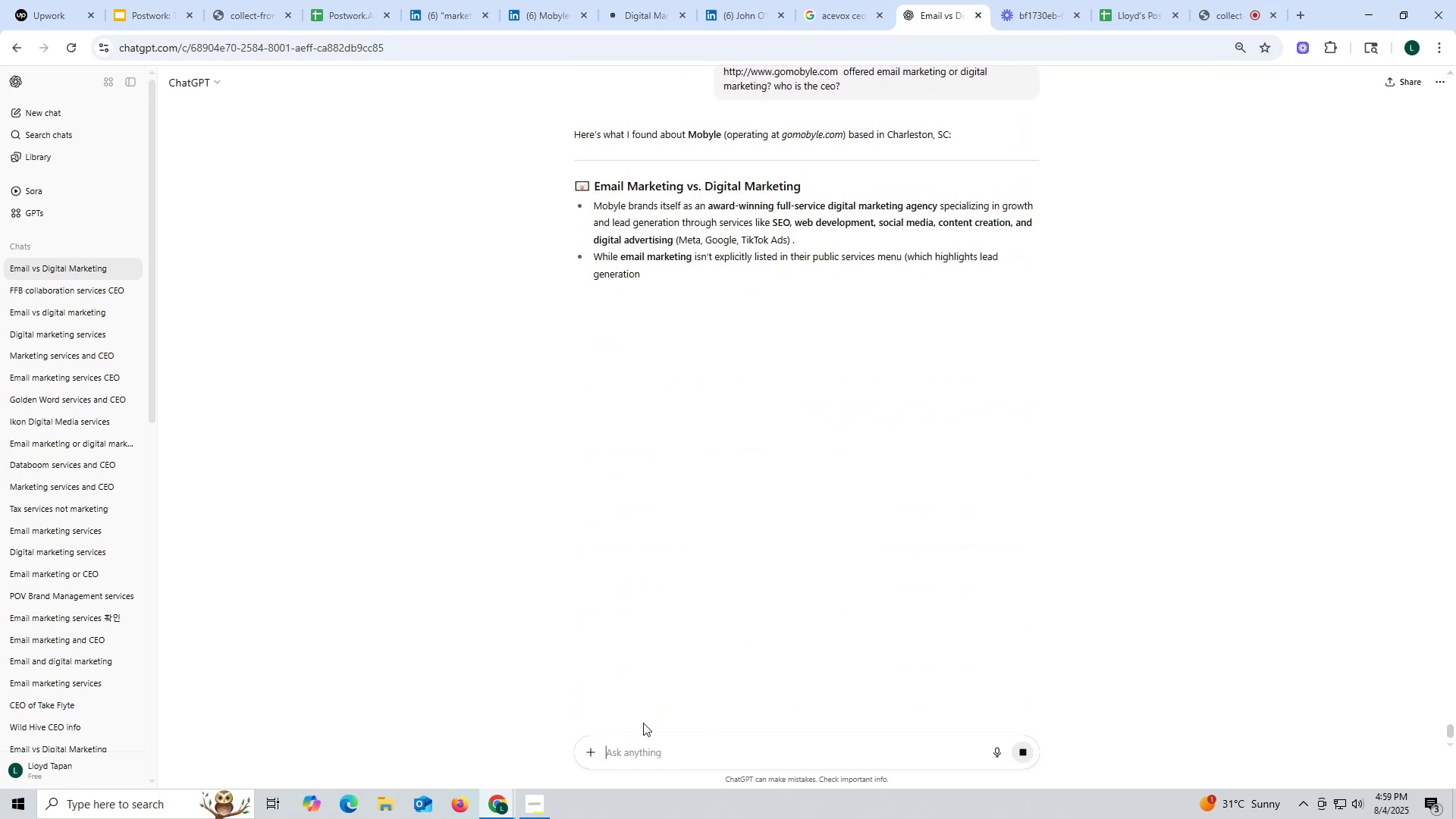 
scroll: coordinate [733, 551], scroll_direction: down, amount: 2.0
 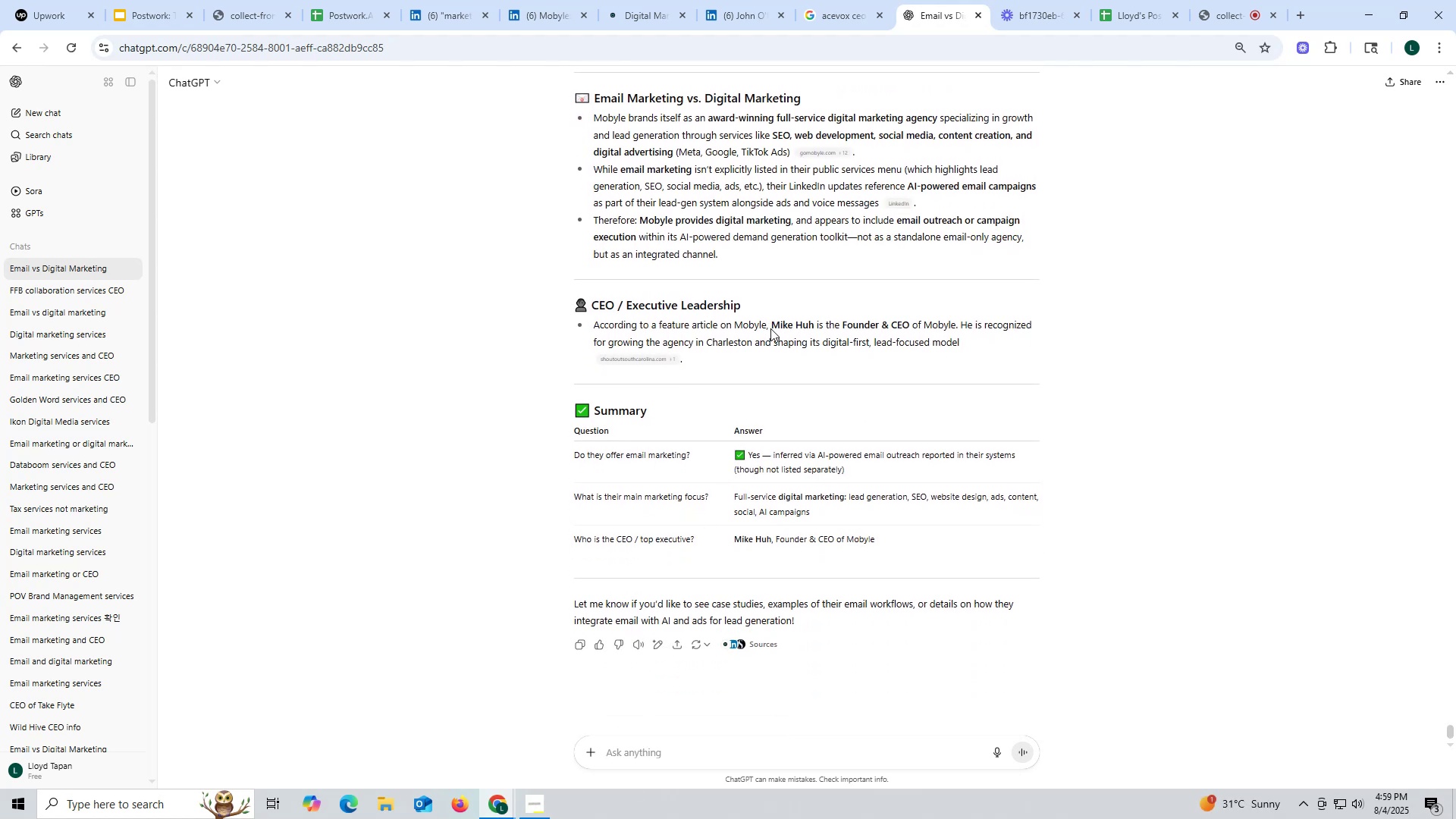 
left_click_drag(start_coordinate=[774, 324], to_coordinate=[811, 329])
 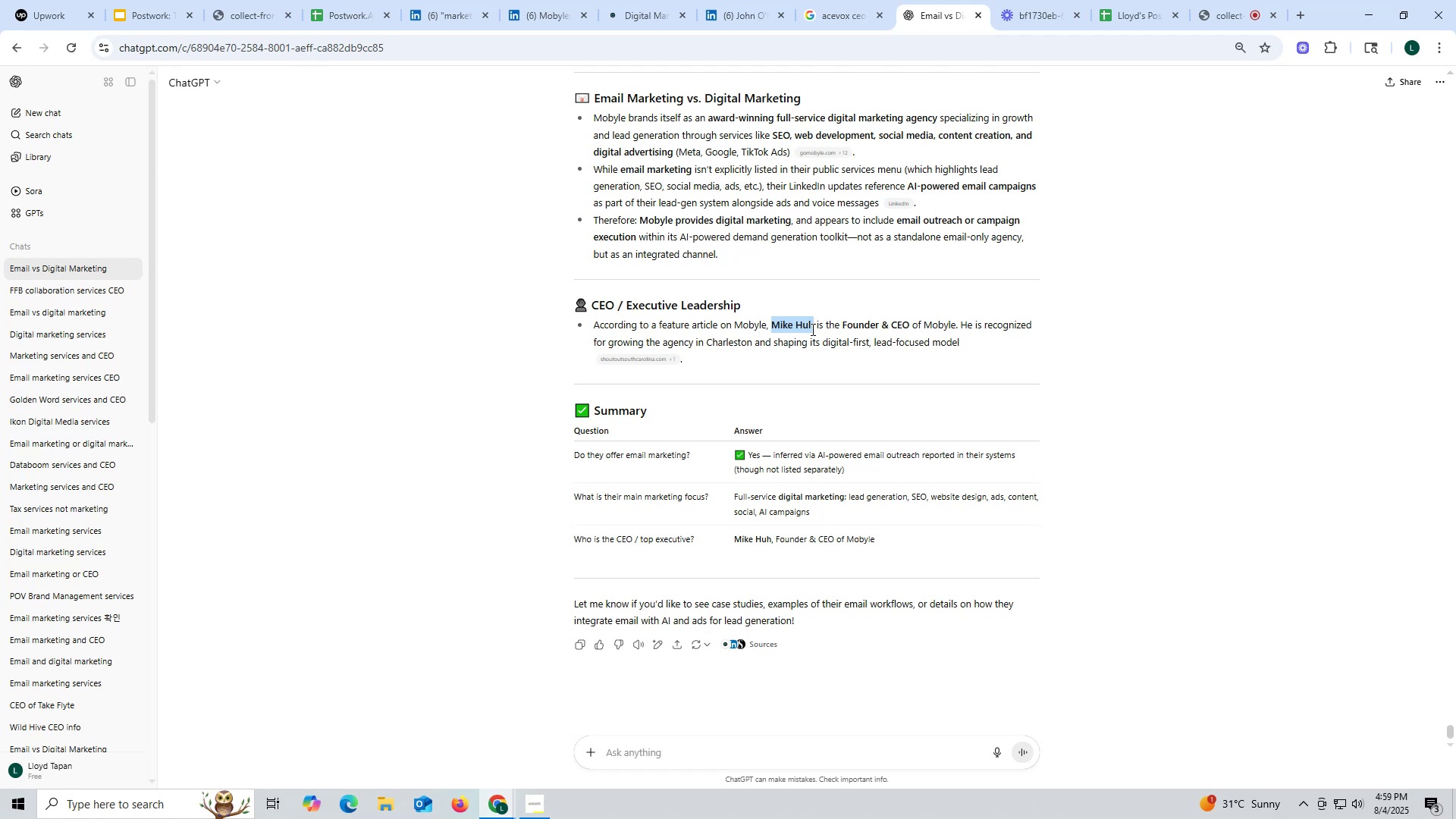 
key(Control+ControlLeft)
 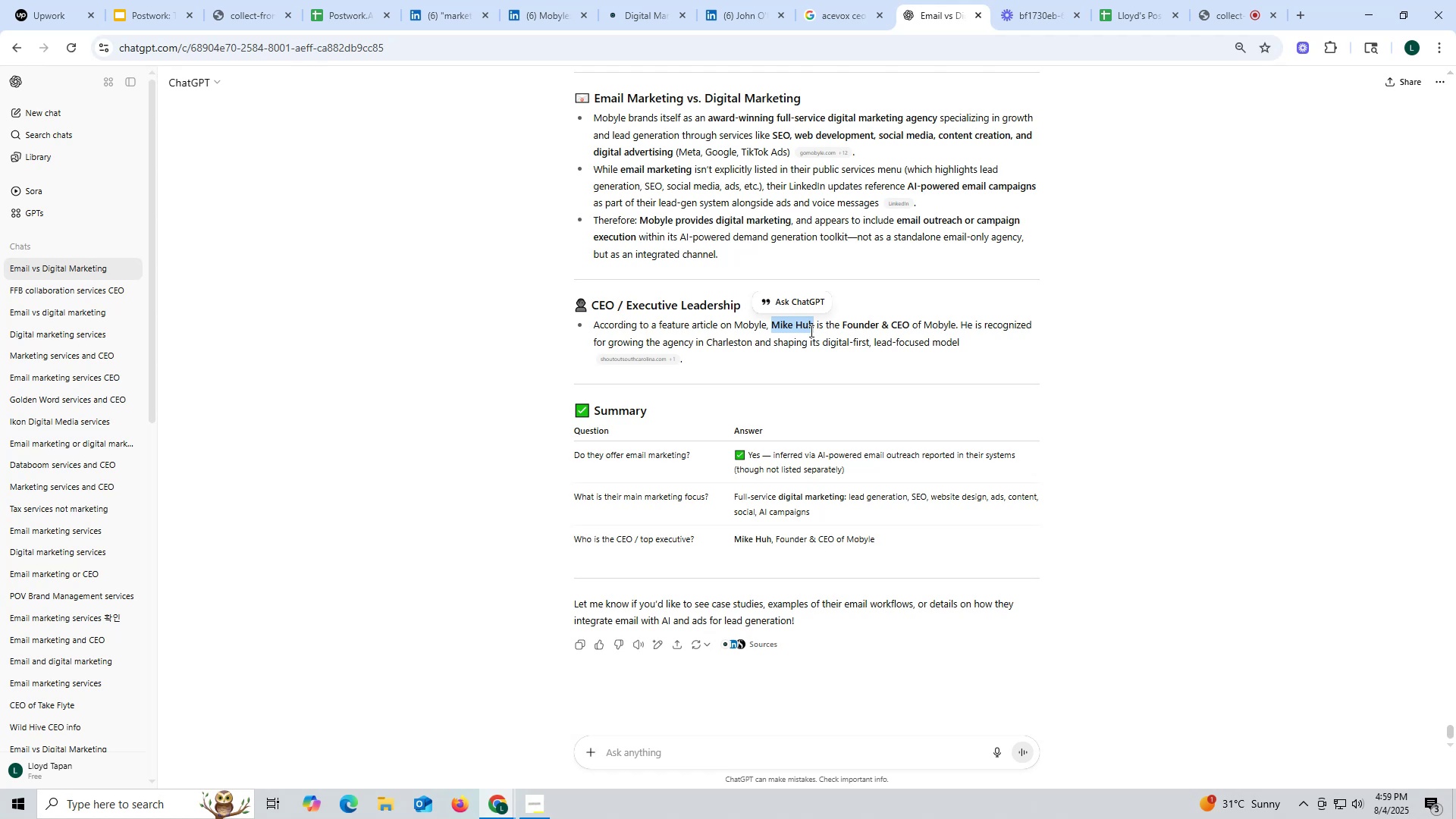 
key(Control+C)
 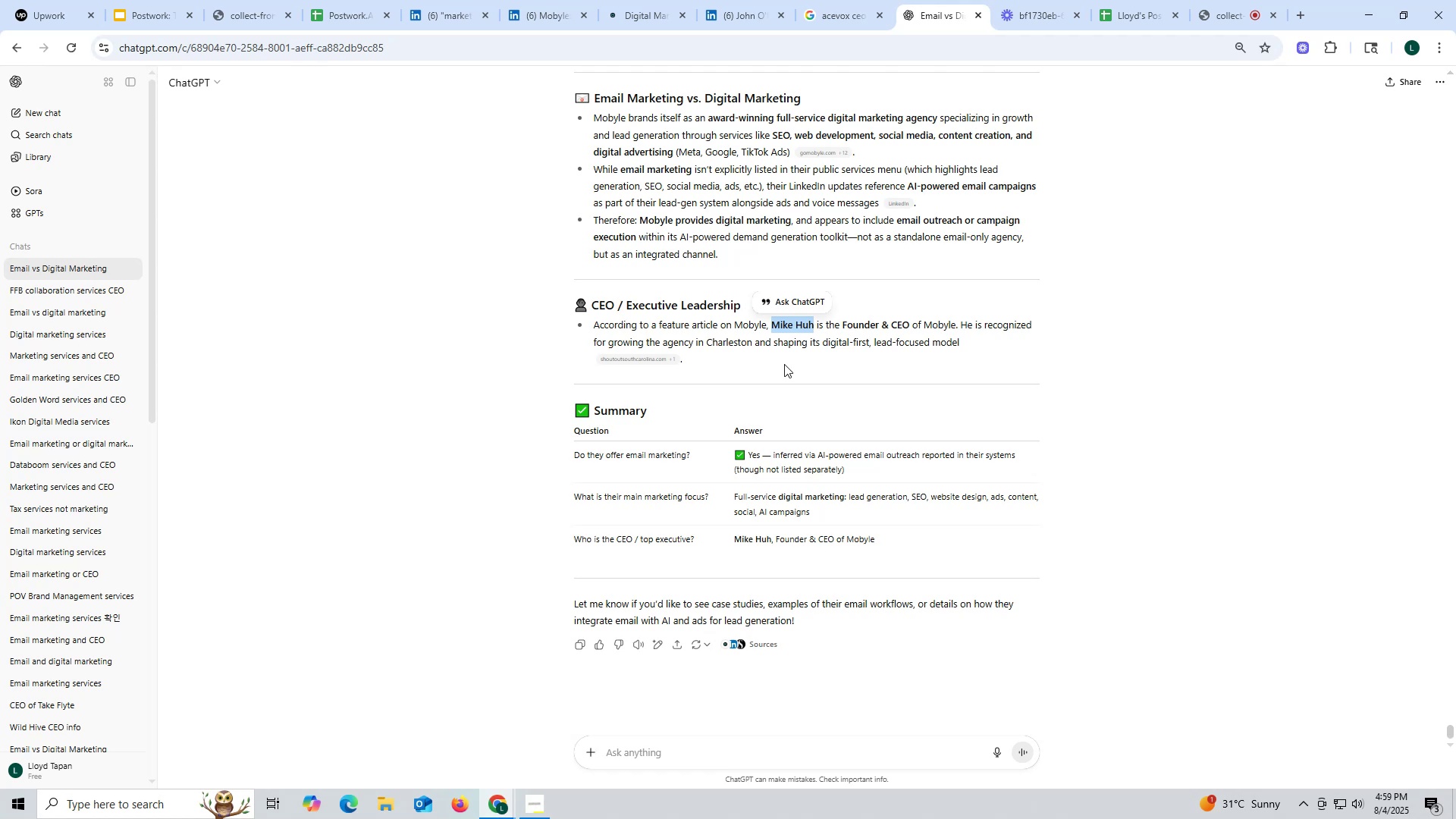 
key(Control+ControlLeft)
 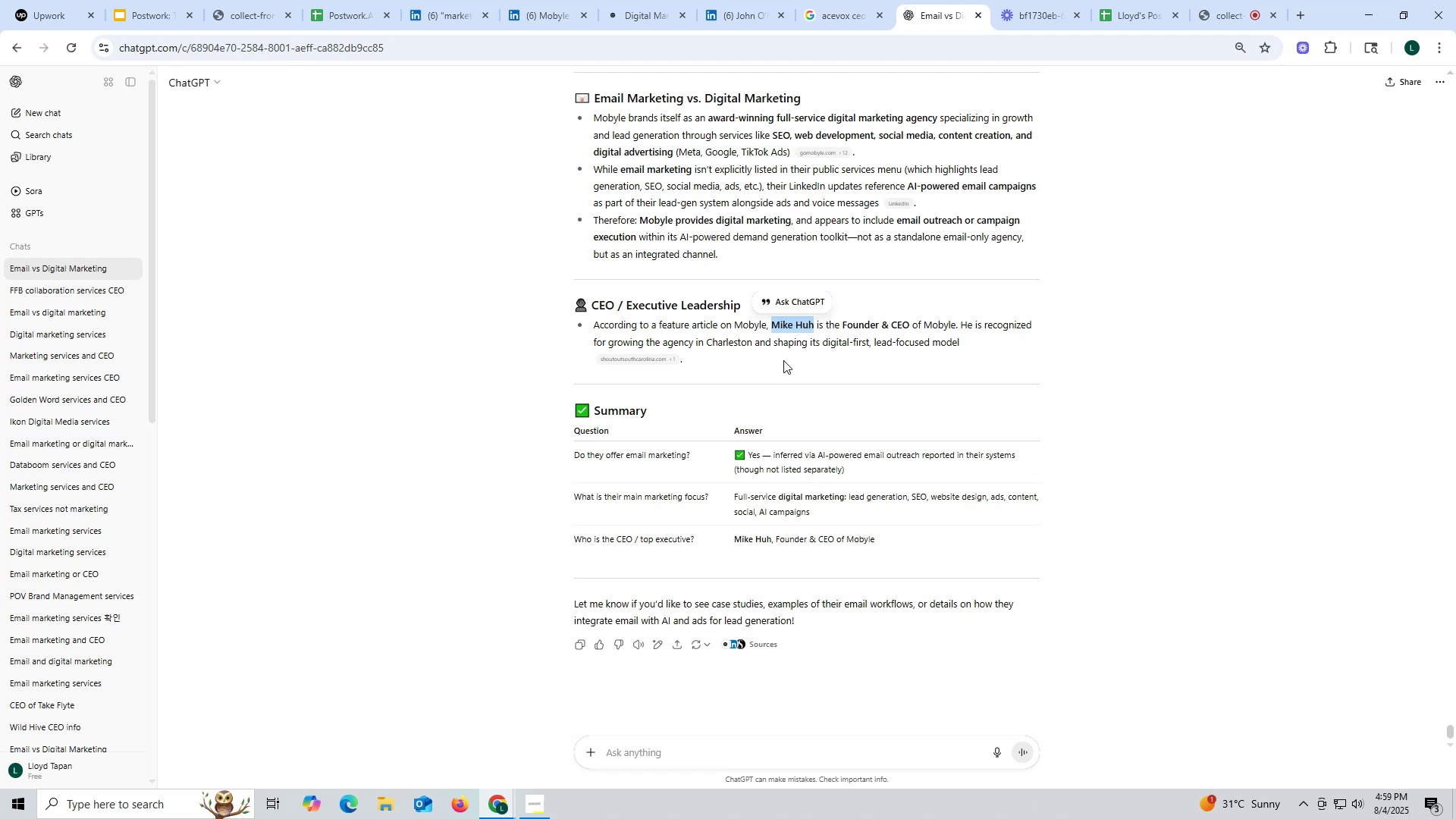 
key(Control+C)
 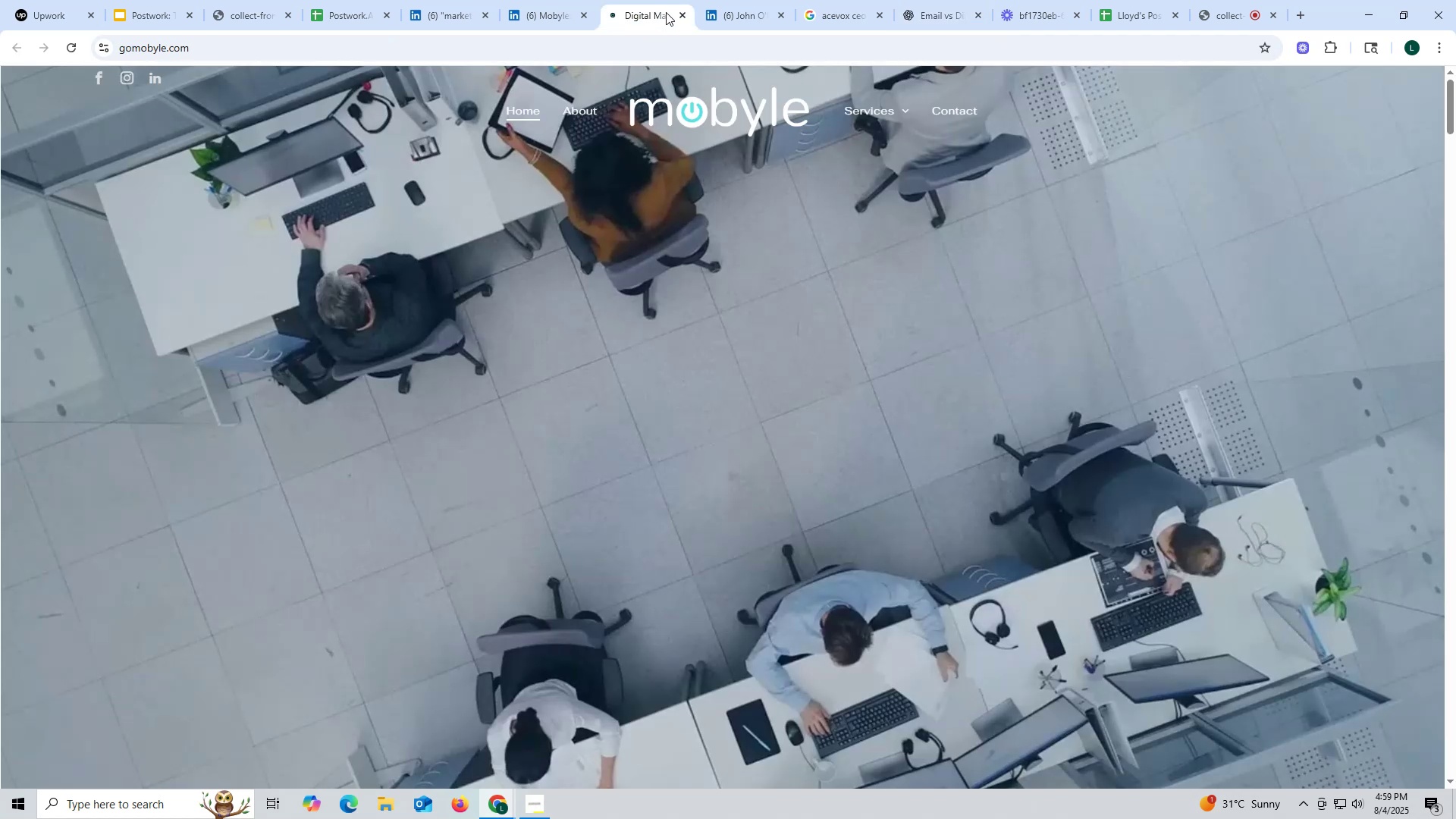 
left_click([681, 11])
 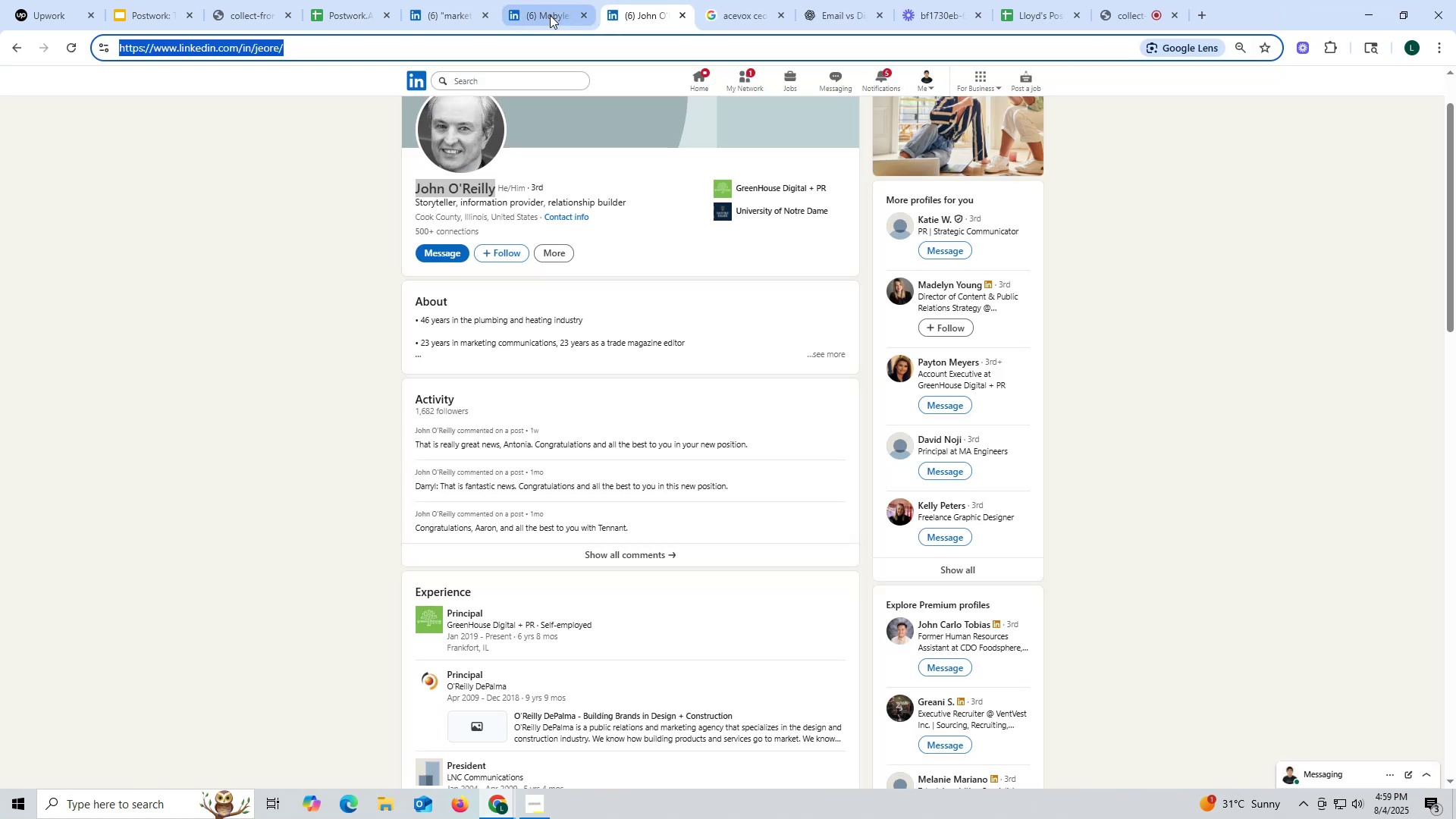 
left_click([549, 15])
 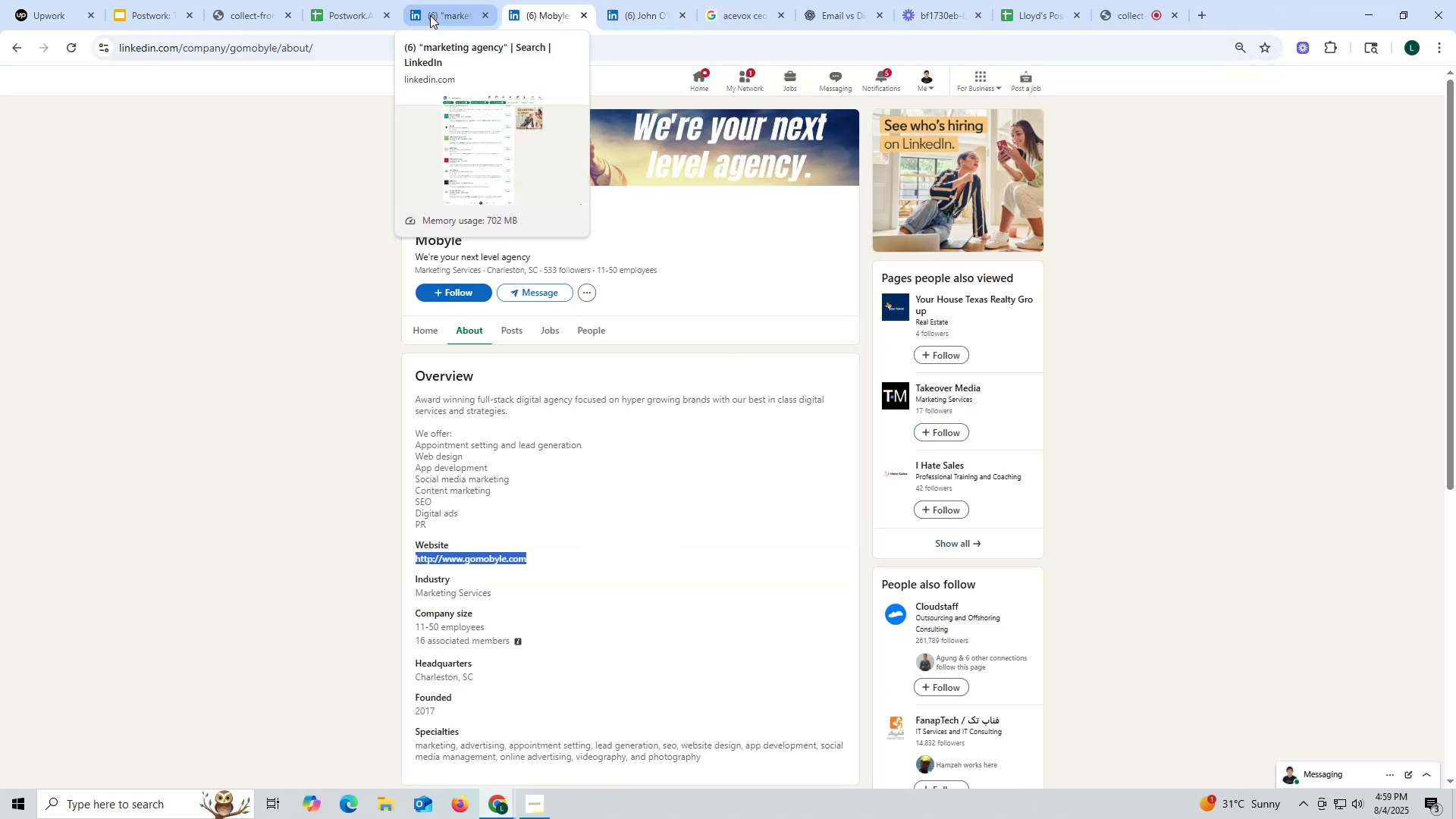 
left_click([430, 15])
 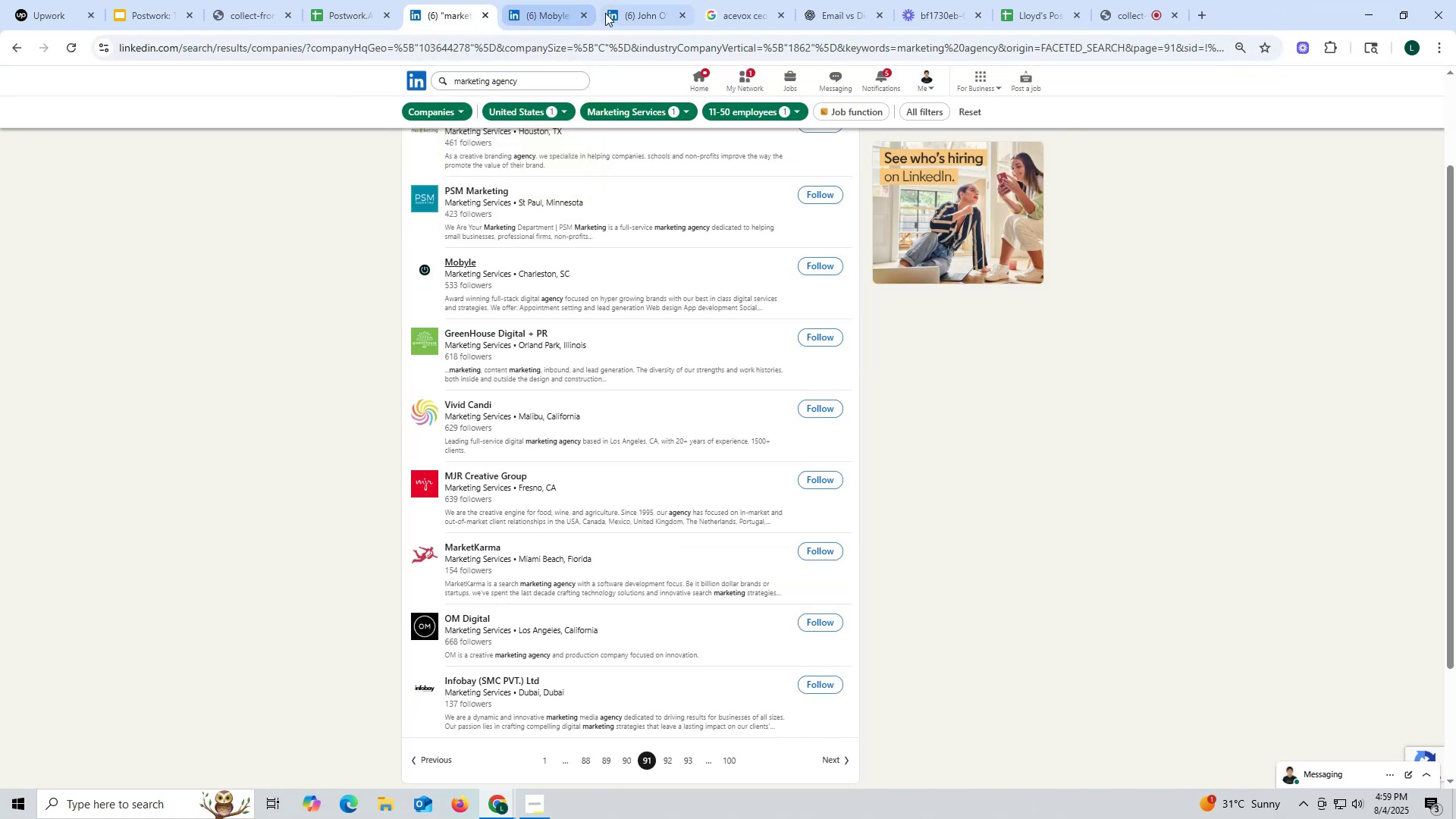 
left_click([645, 13])
 